 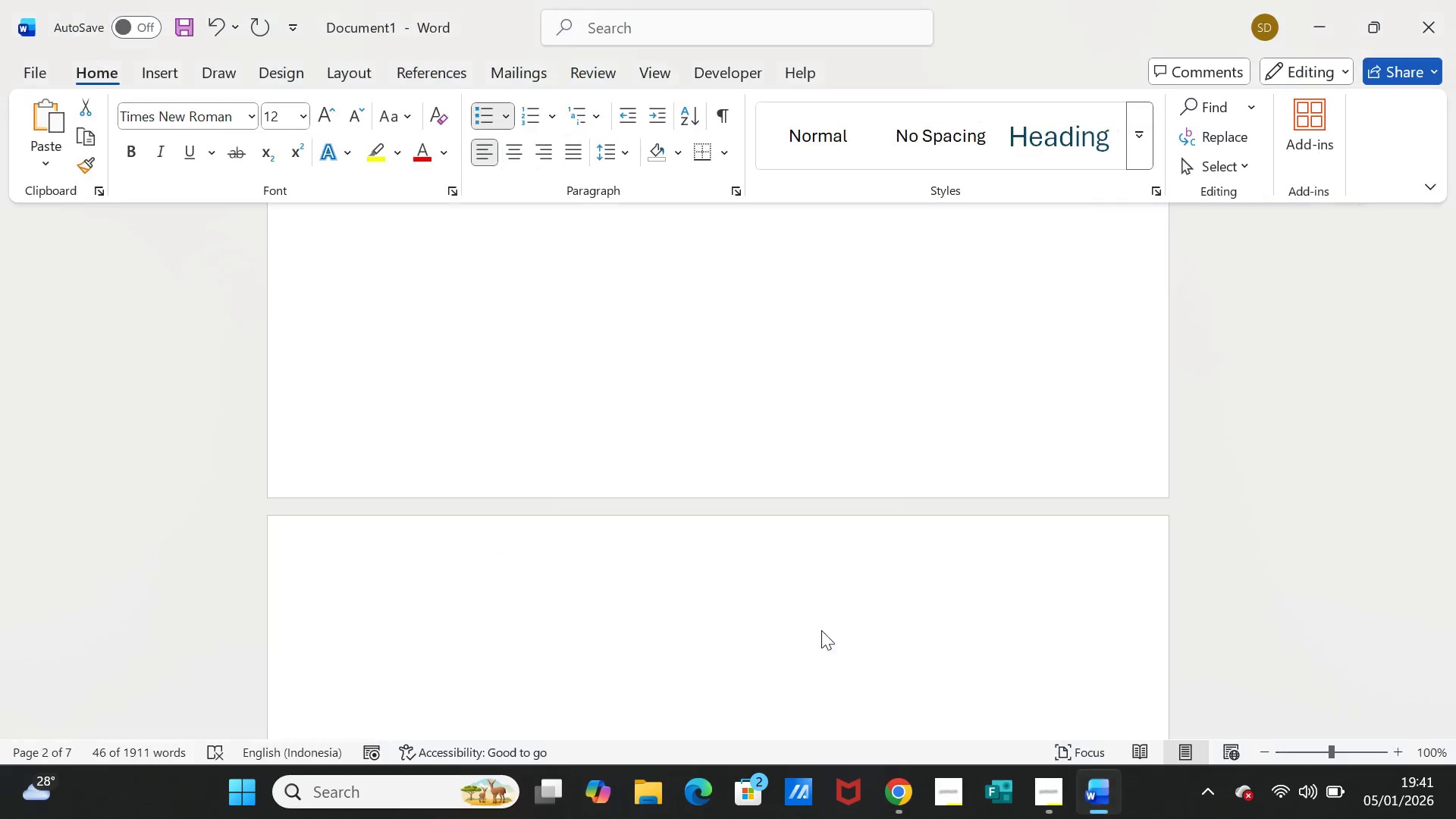 
scroll: coordinate [517, 585], scroll_direction: up, amount: 3.0
 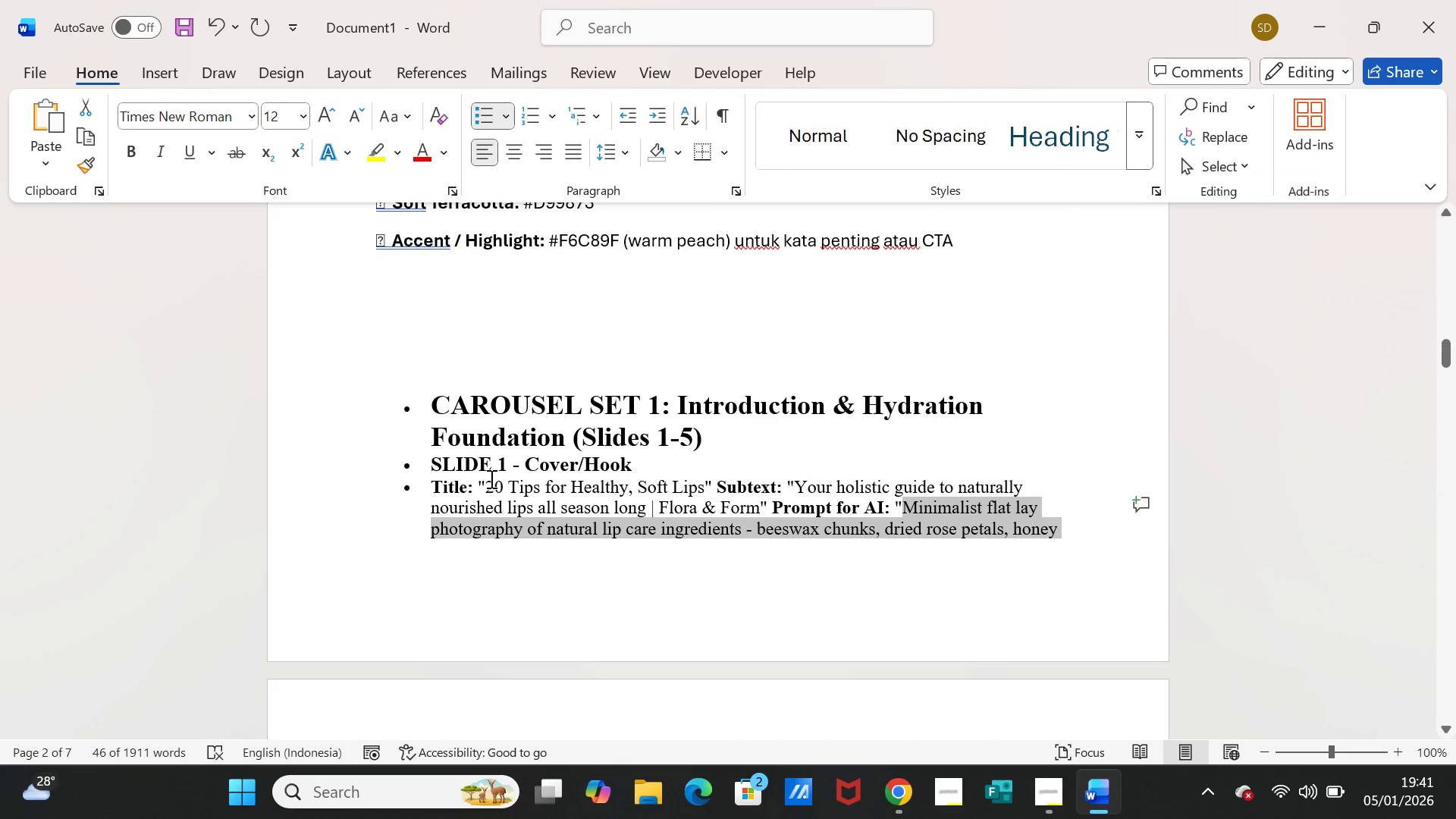 
left_click_drag(start_coordinate=[488, 482], to_coordinate=[692, 488])
 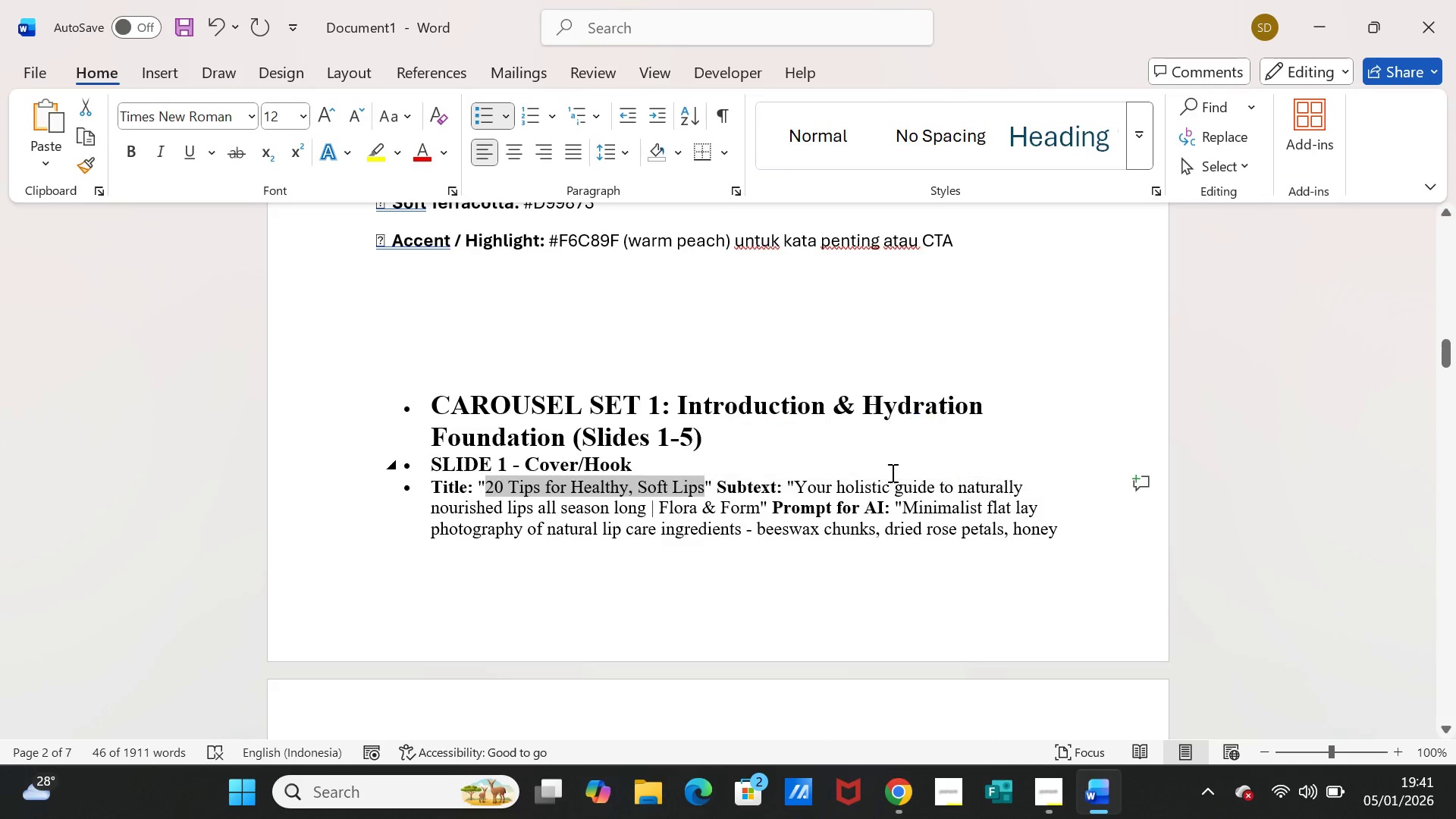 
key(Control+C)
 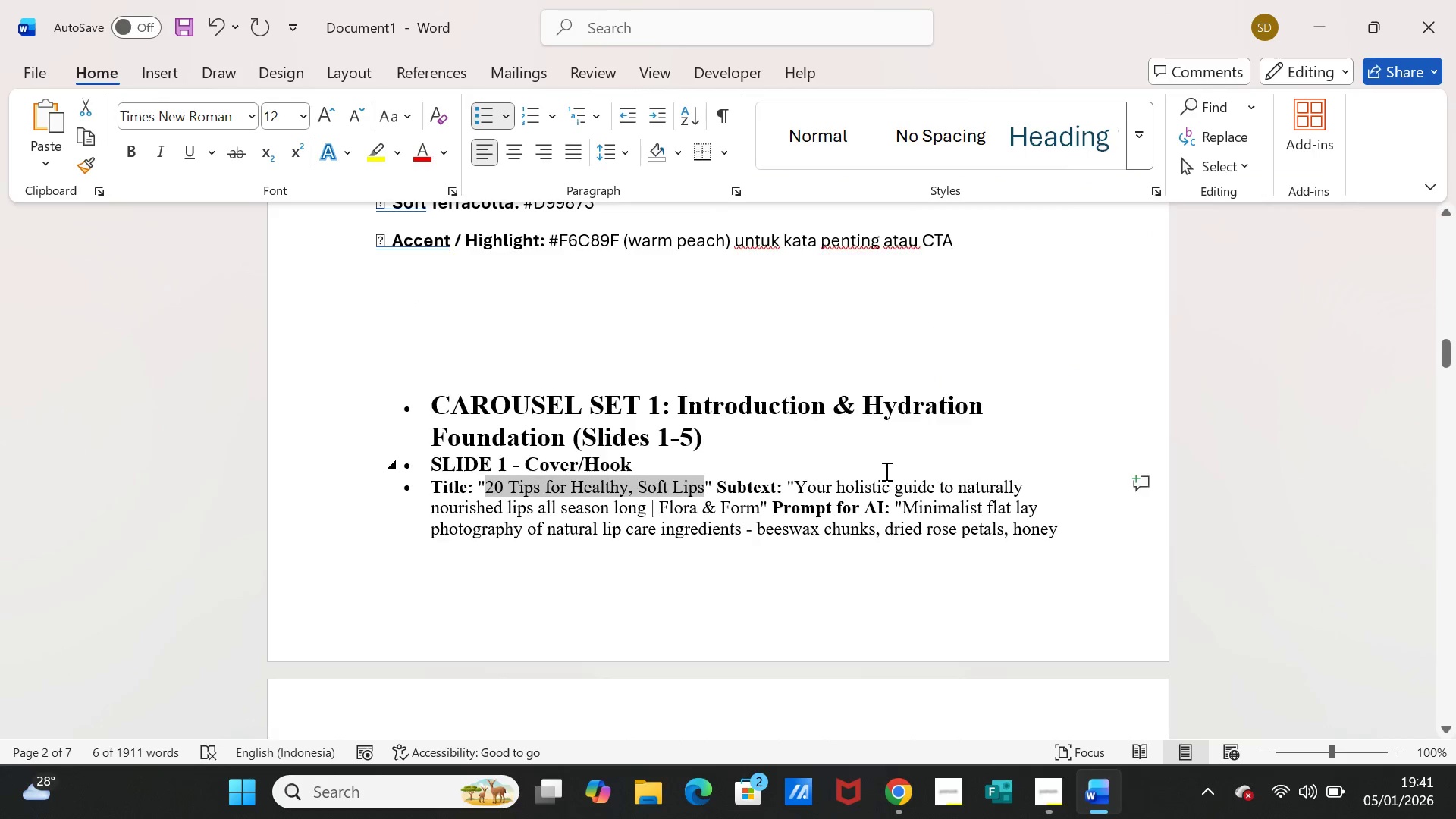 
scroll: coordinate [885, 471], scroll_direction: up, amount: 10.0
 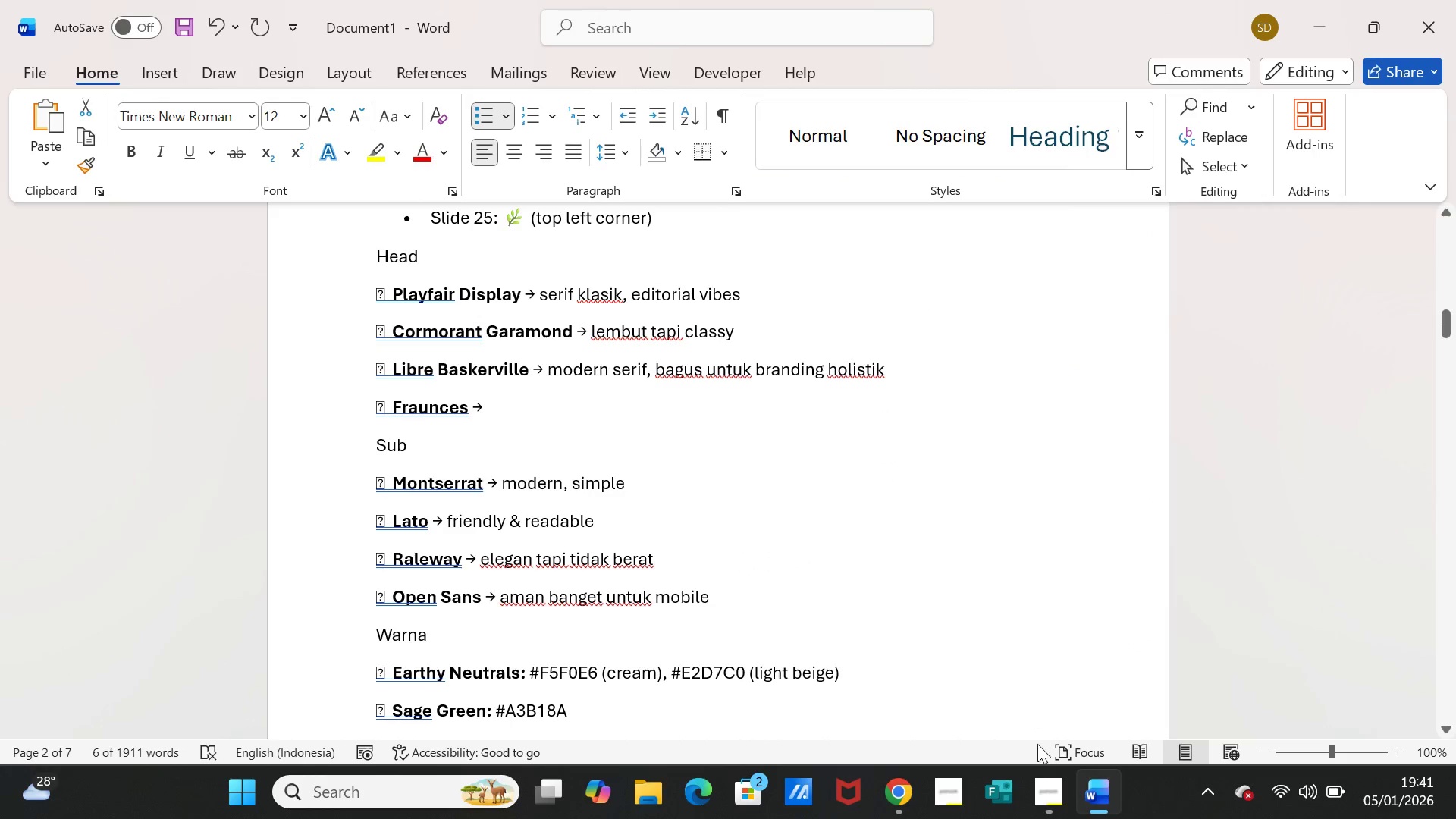 
left_click([1098, 789])
 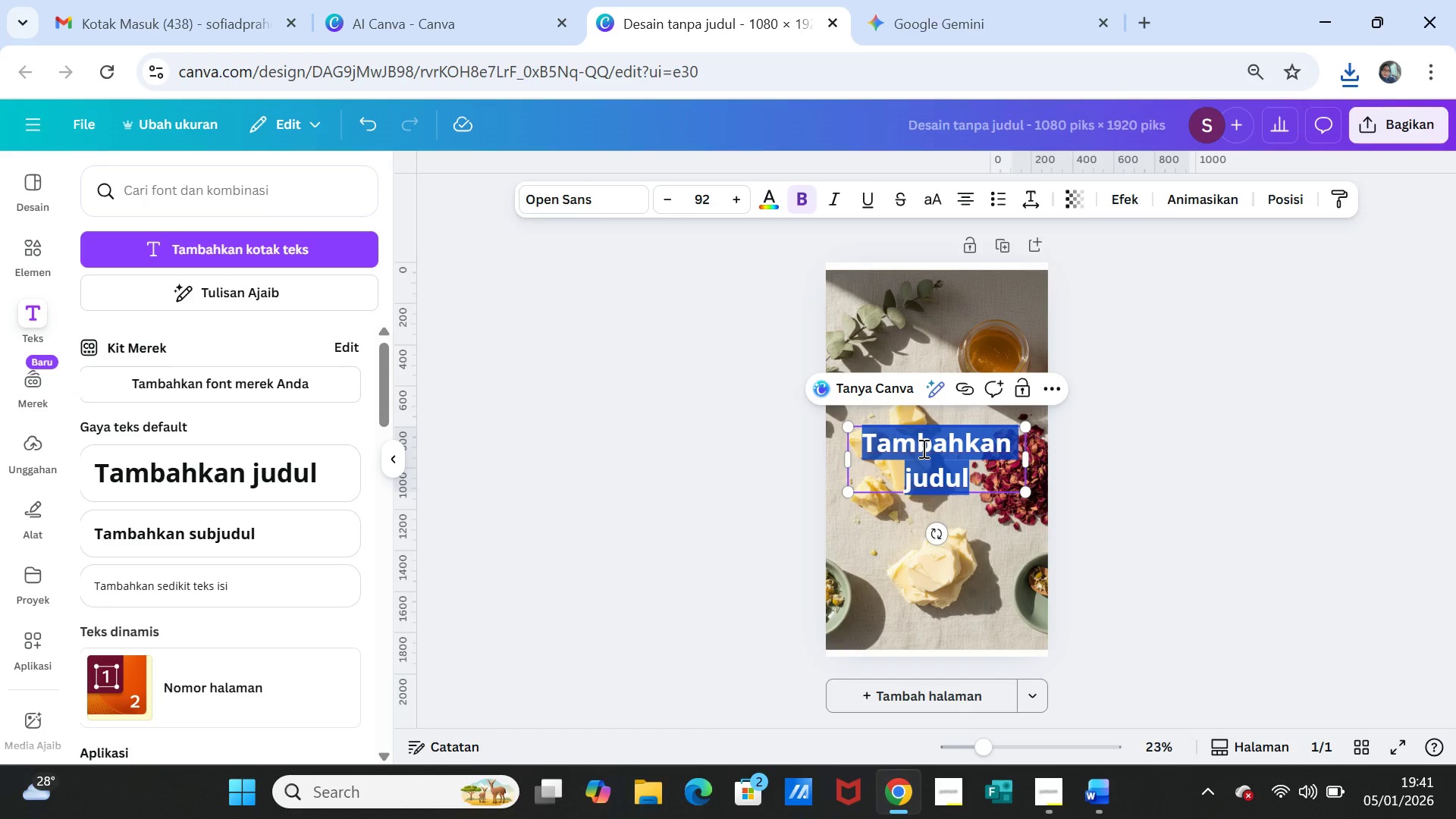 
key(Control+V)
 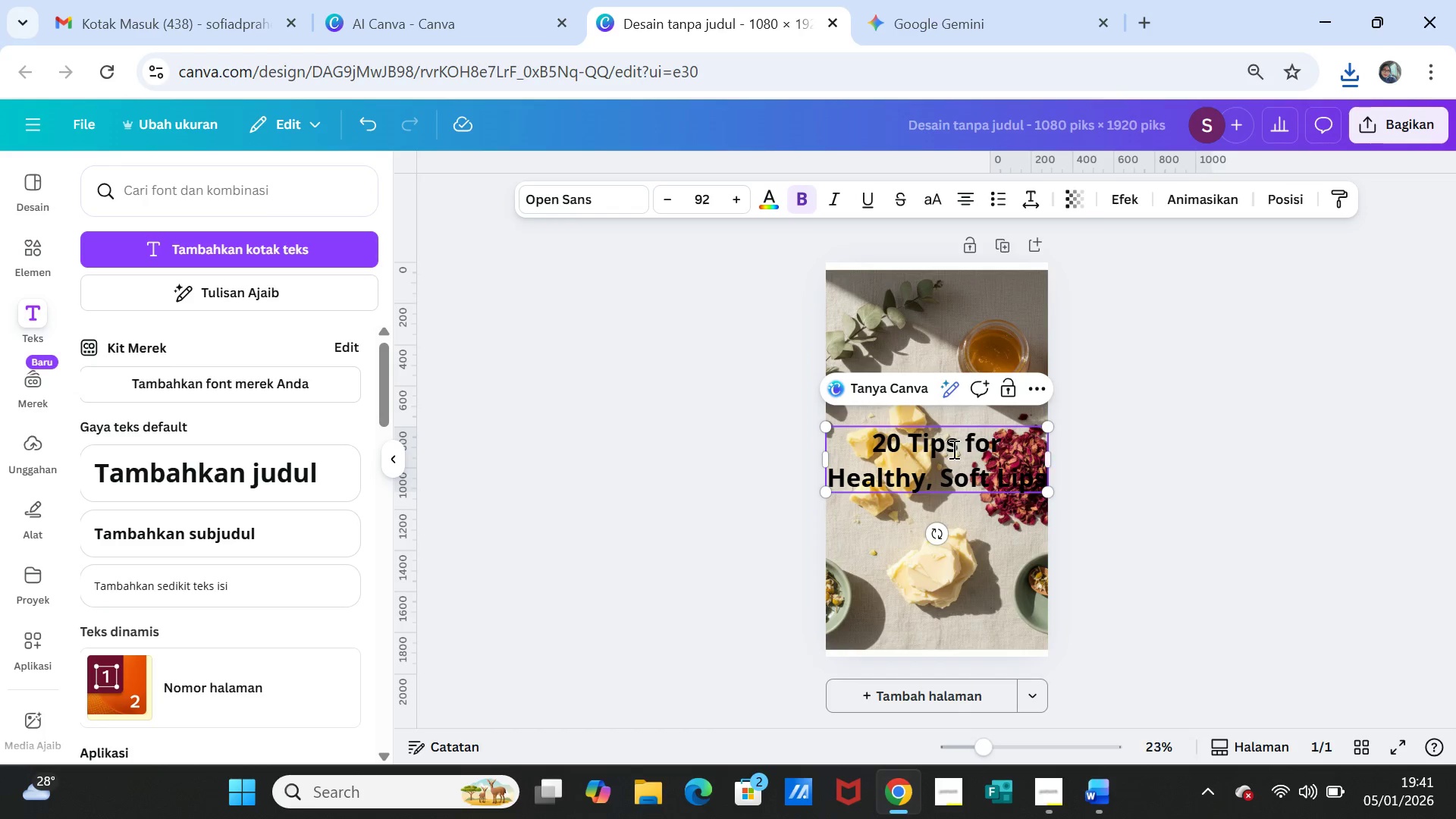 
left_click_drag(start_coordinate=[867, 443], to_coordinate=[1044, 478])
 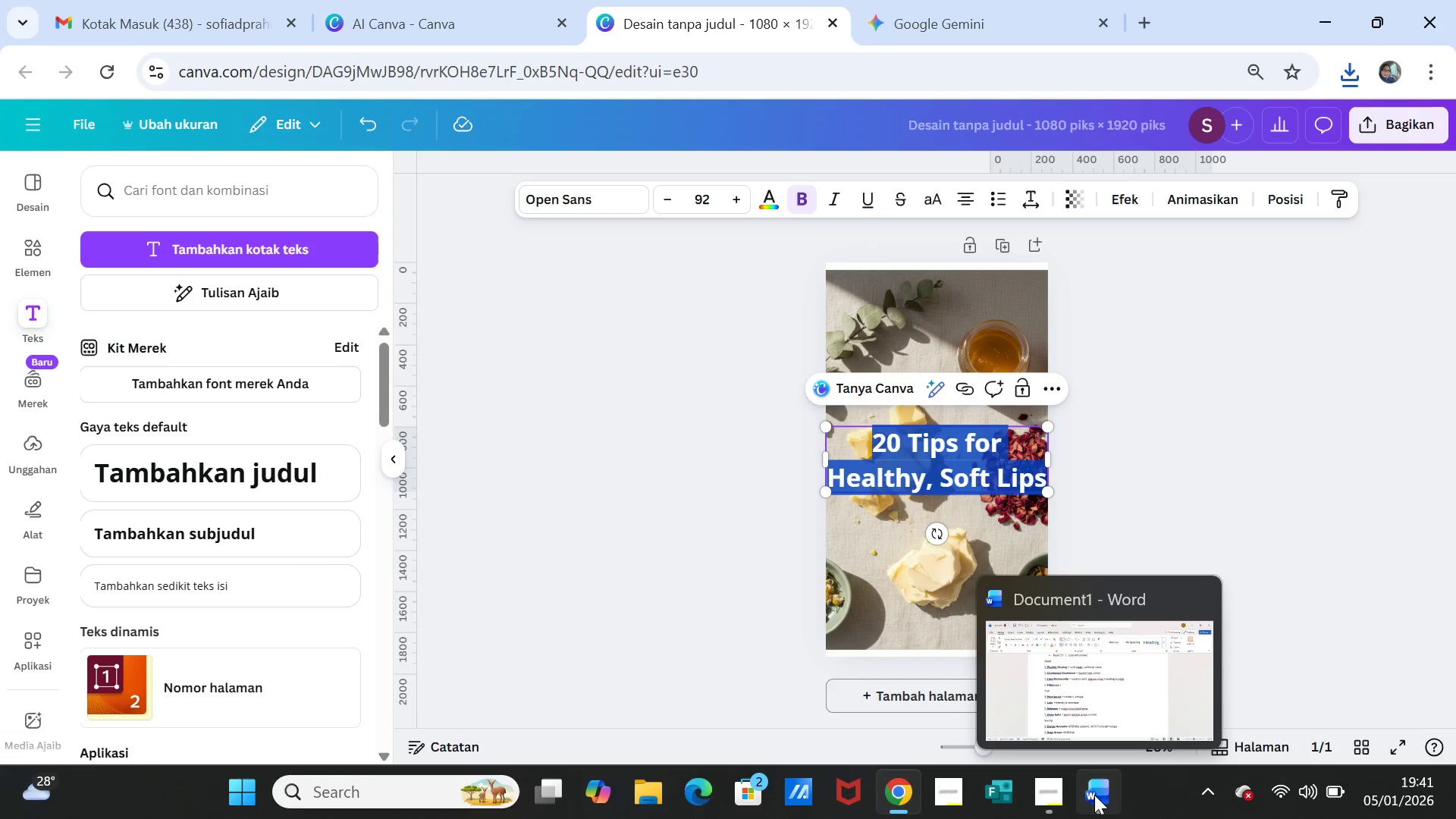 
left_click([1096, 795])
 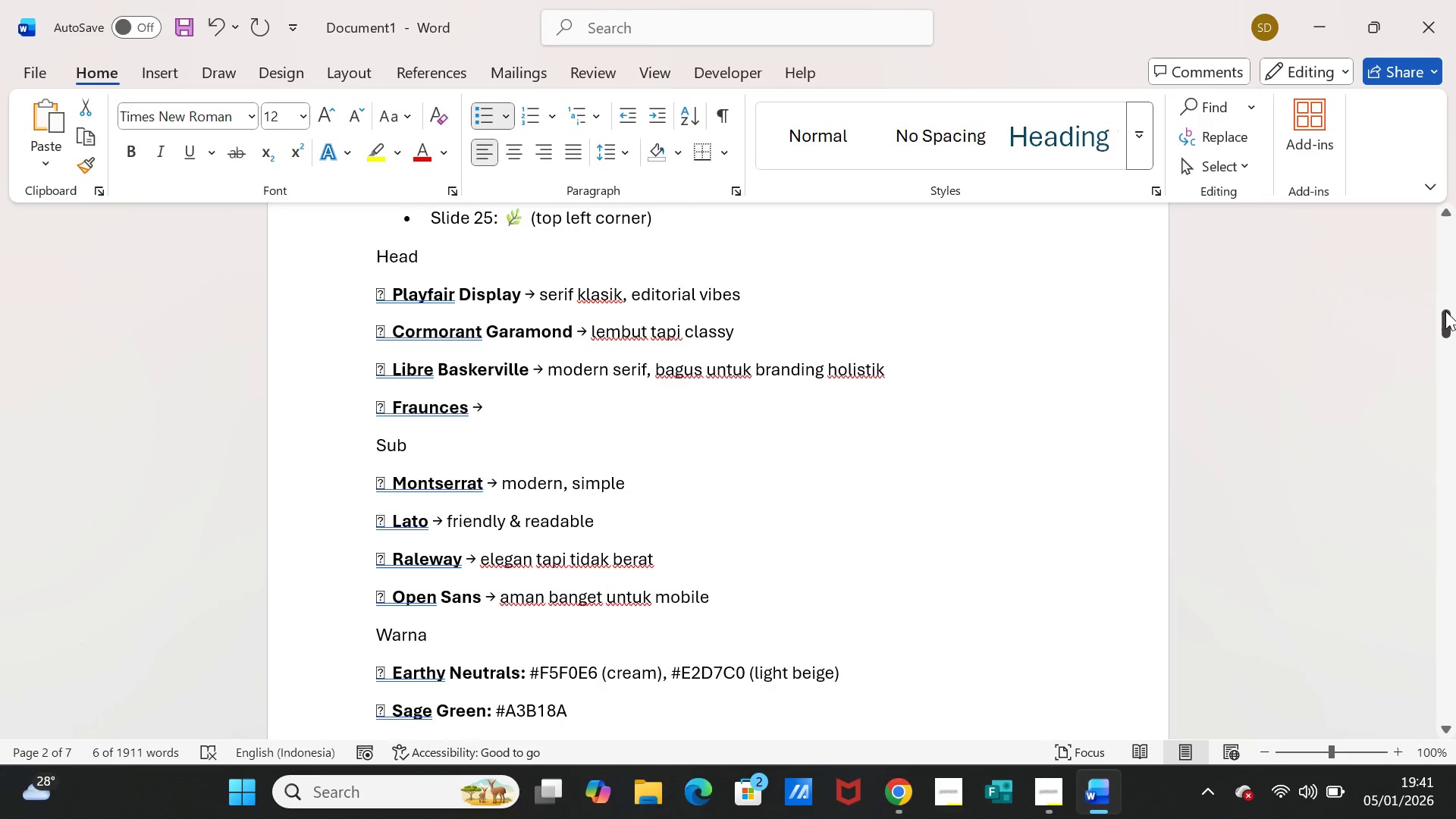 
left_click_drag(start_coordinate=[1446, 311], to_coordinate=[1370, 324])
 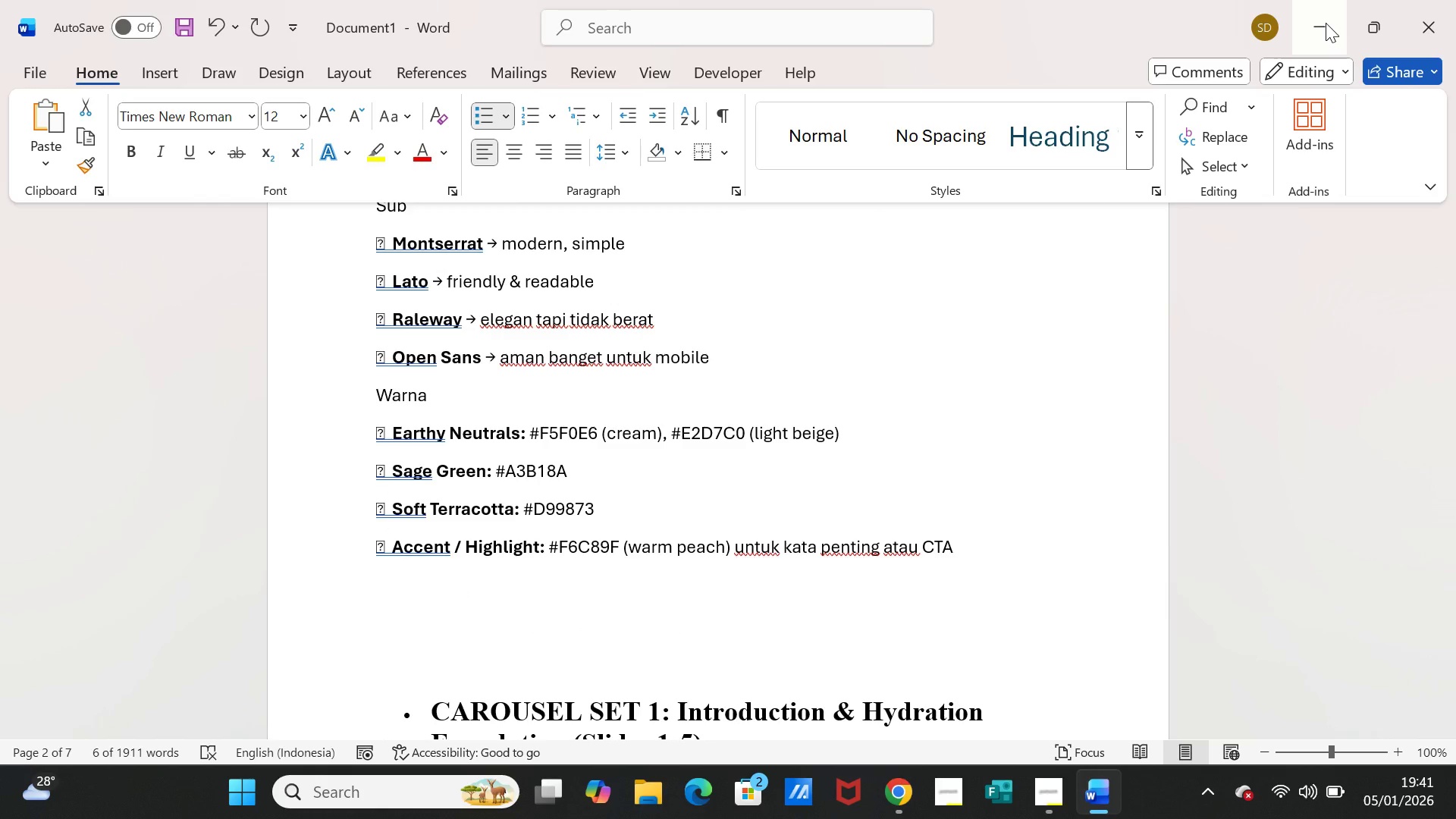 
left_click([1326, 23])
 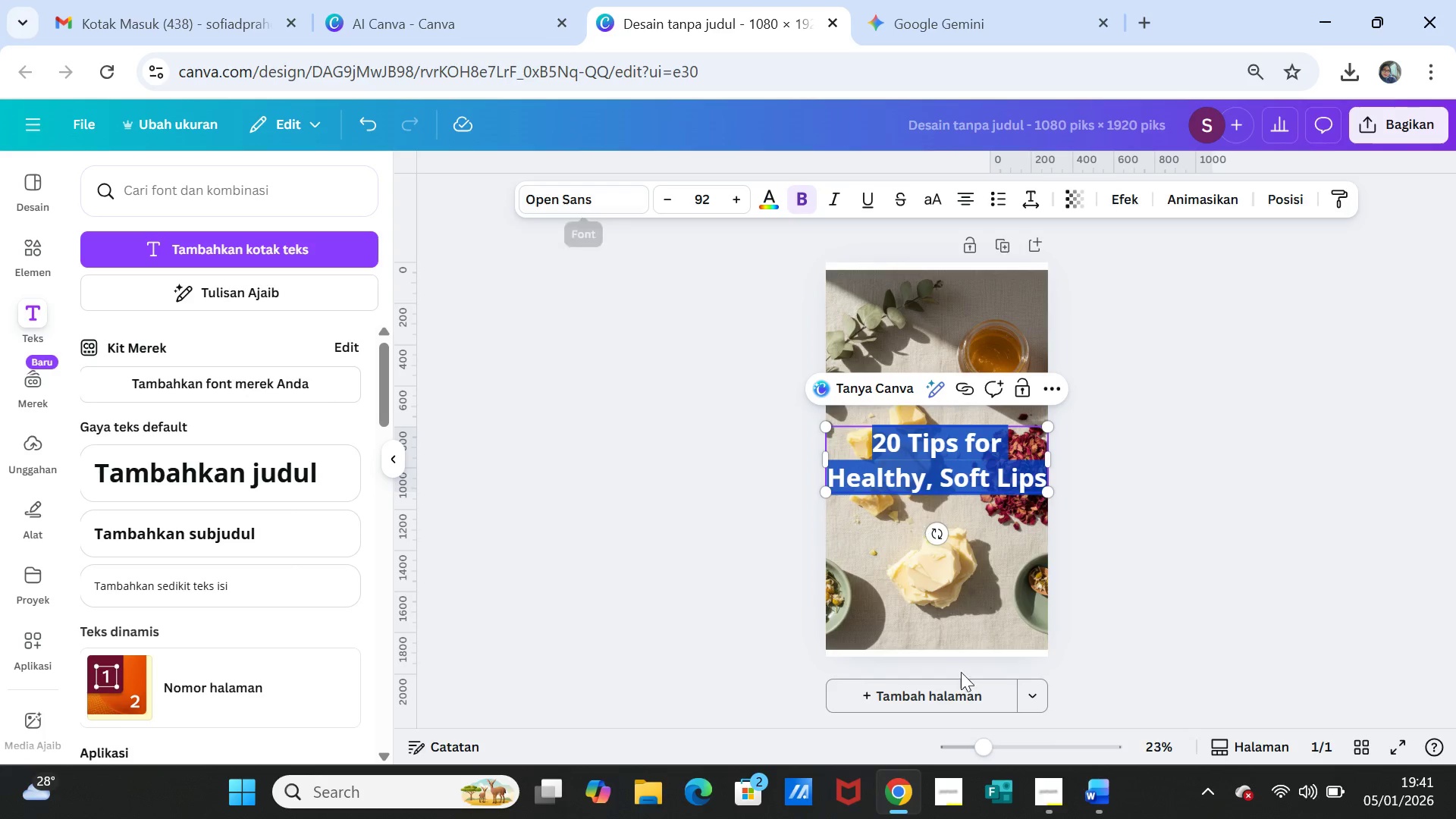 
left_click([1092, 783])
 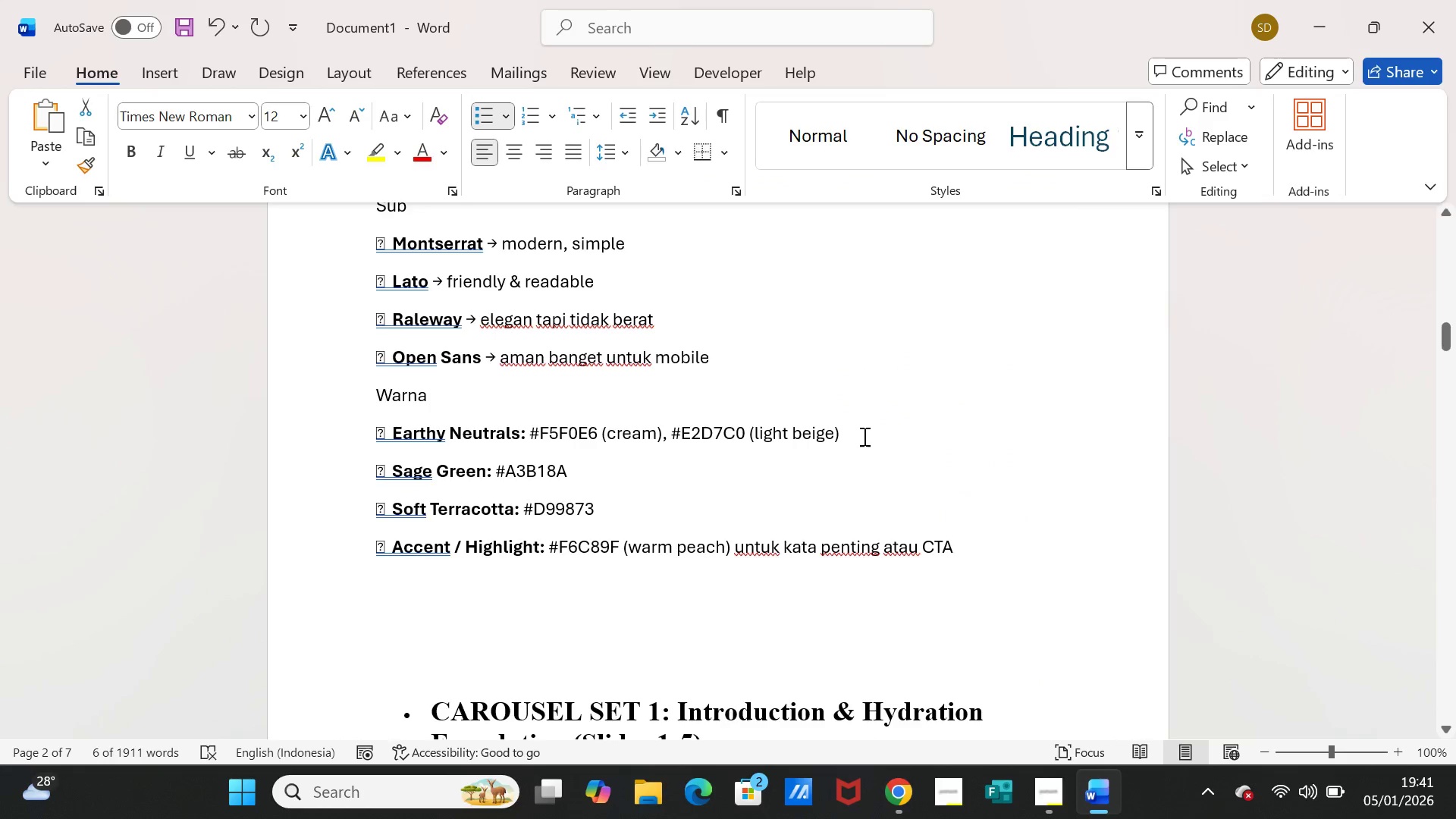 
scroll: coordinate [861, 433], scroll_direction: up, amount: 2.0
 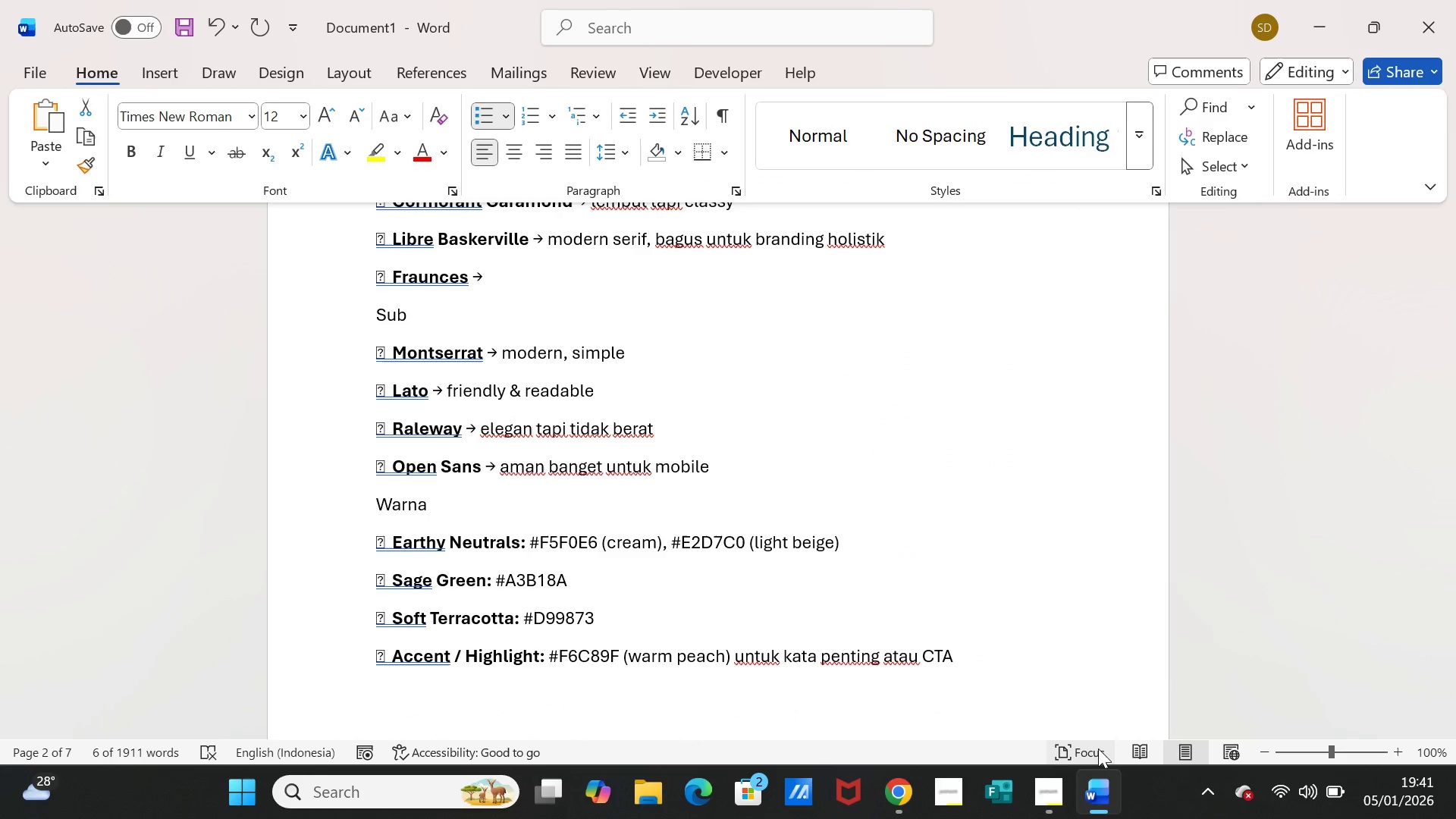 
left_click([1098, 789])
 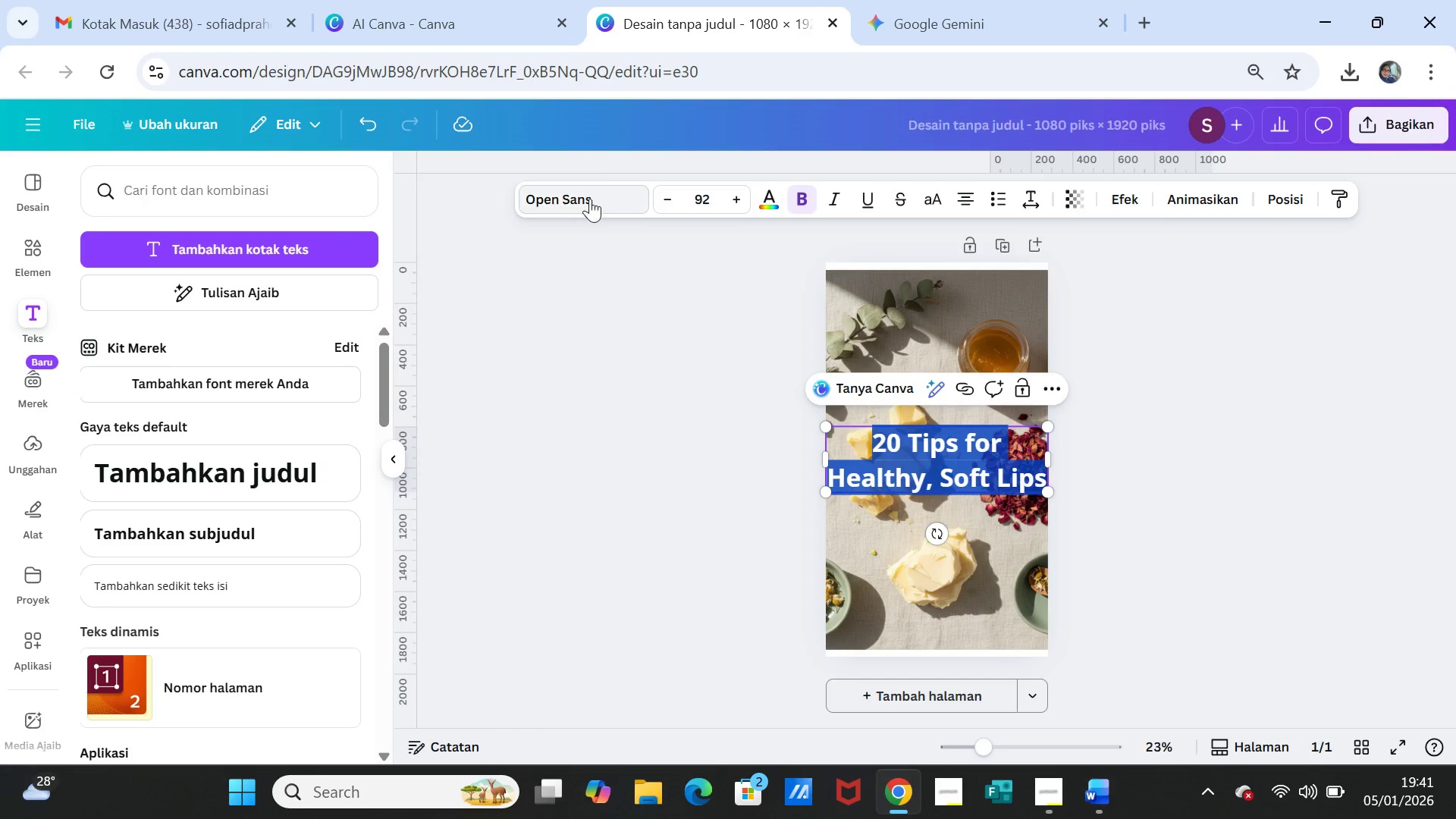 
left_click([595, 194])
 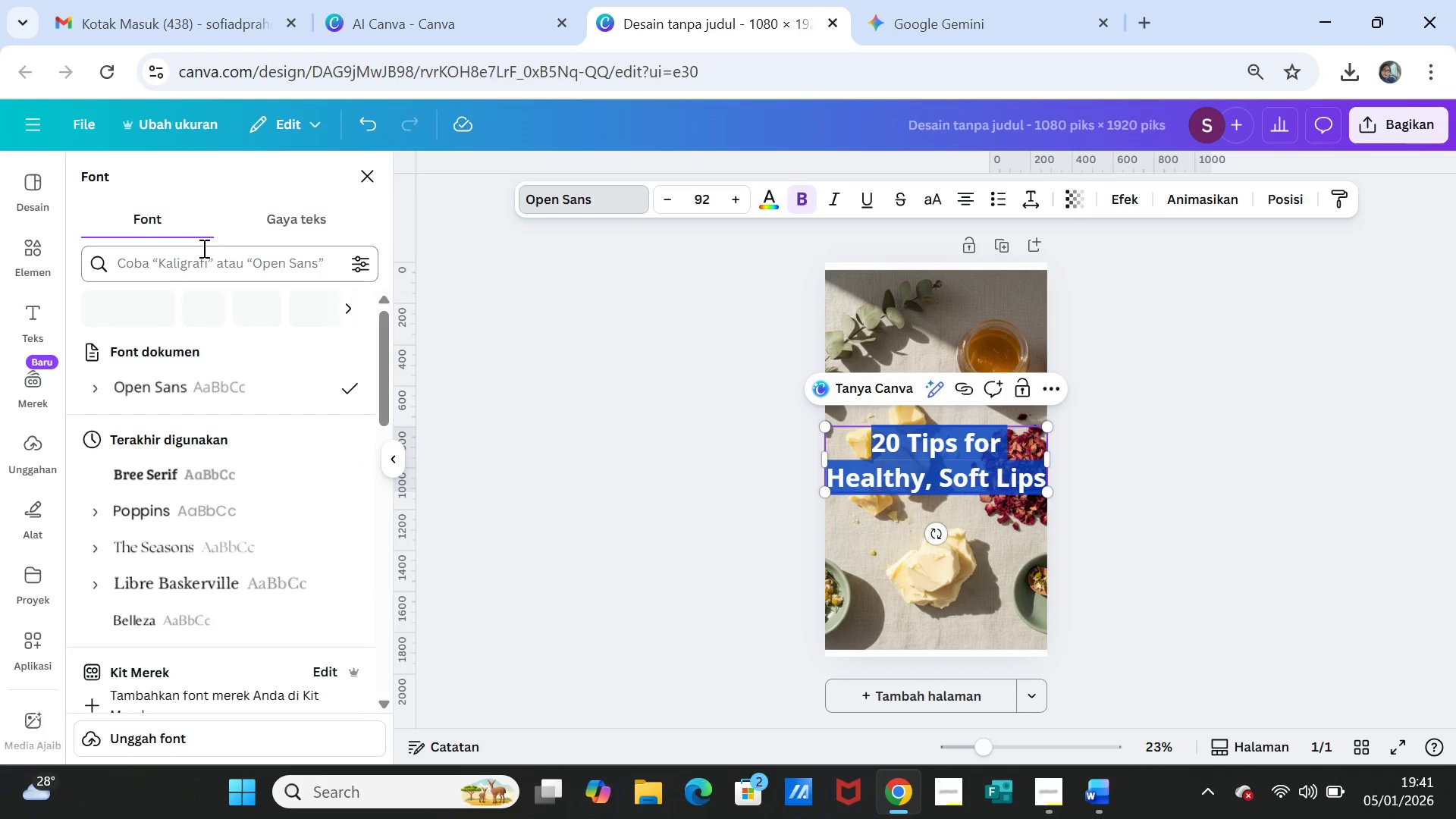 
left_click([202, 267])
 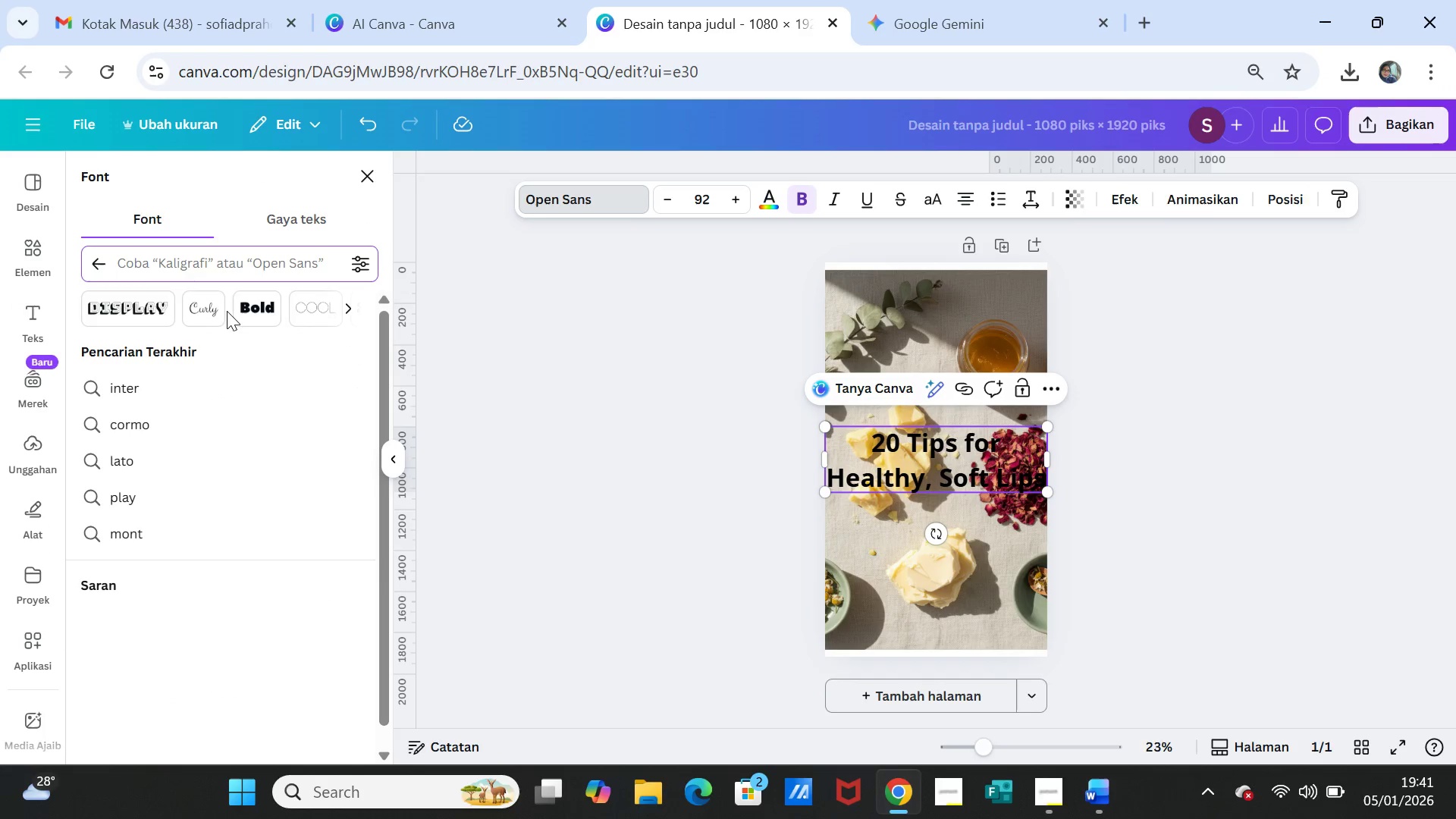 
type(fraunch)
 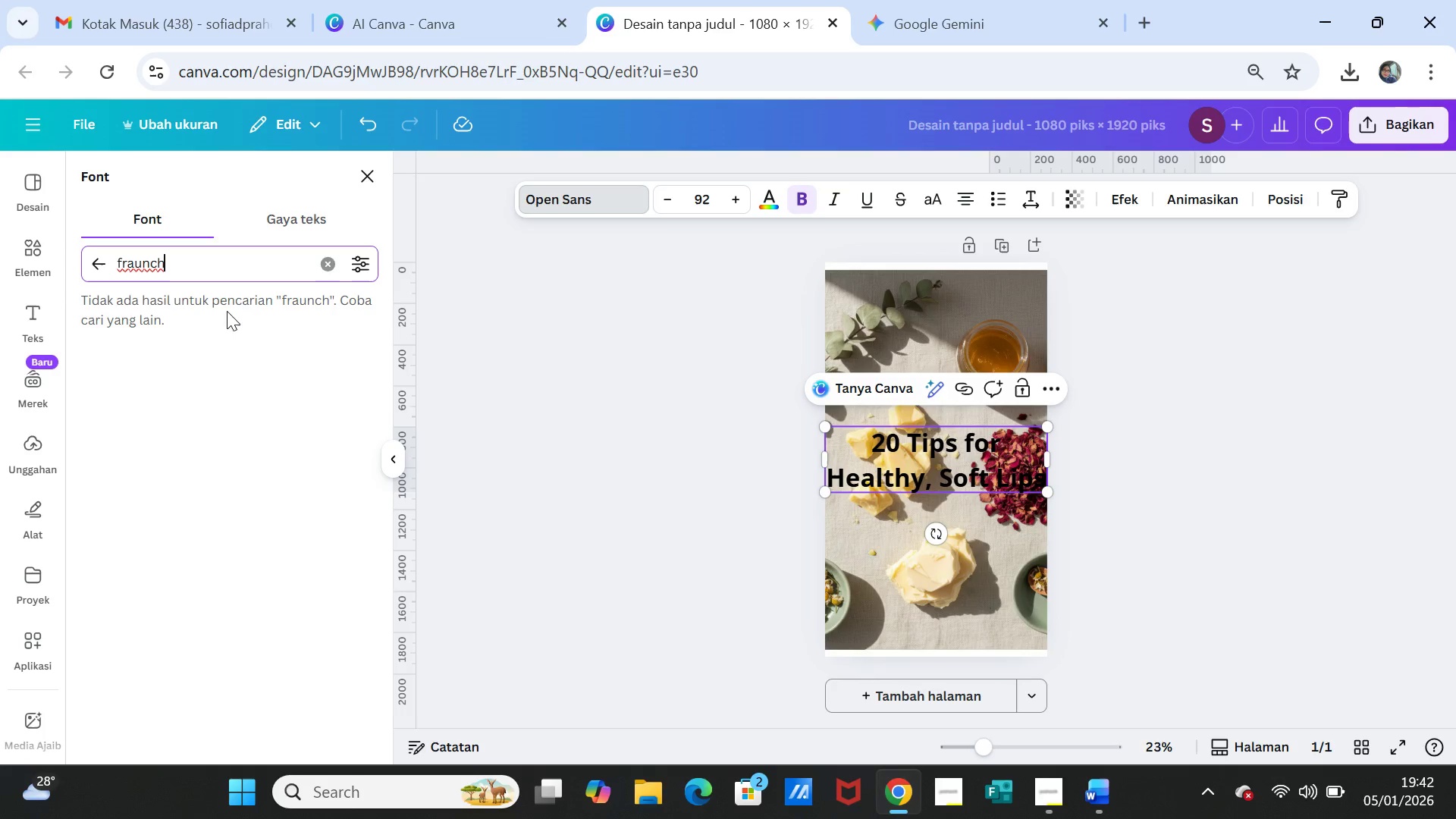 
type(es)
 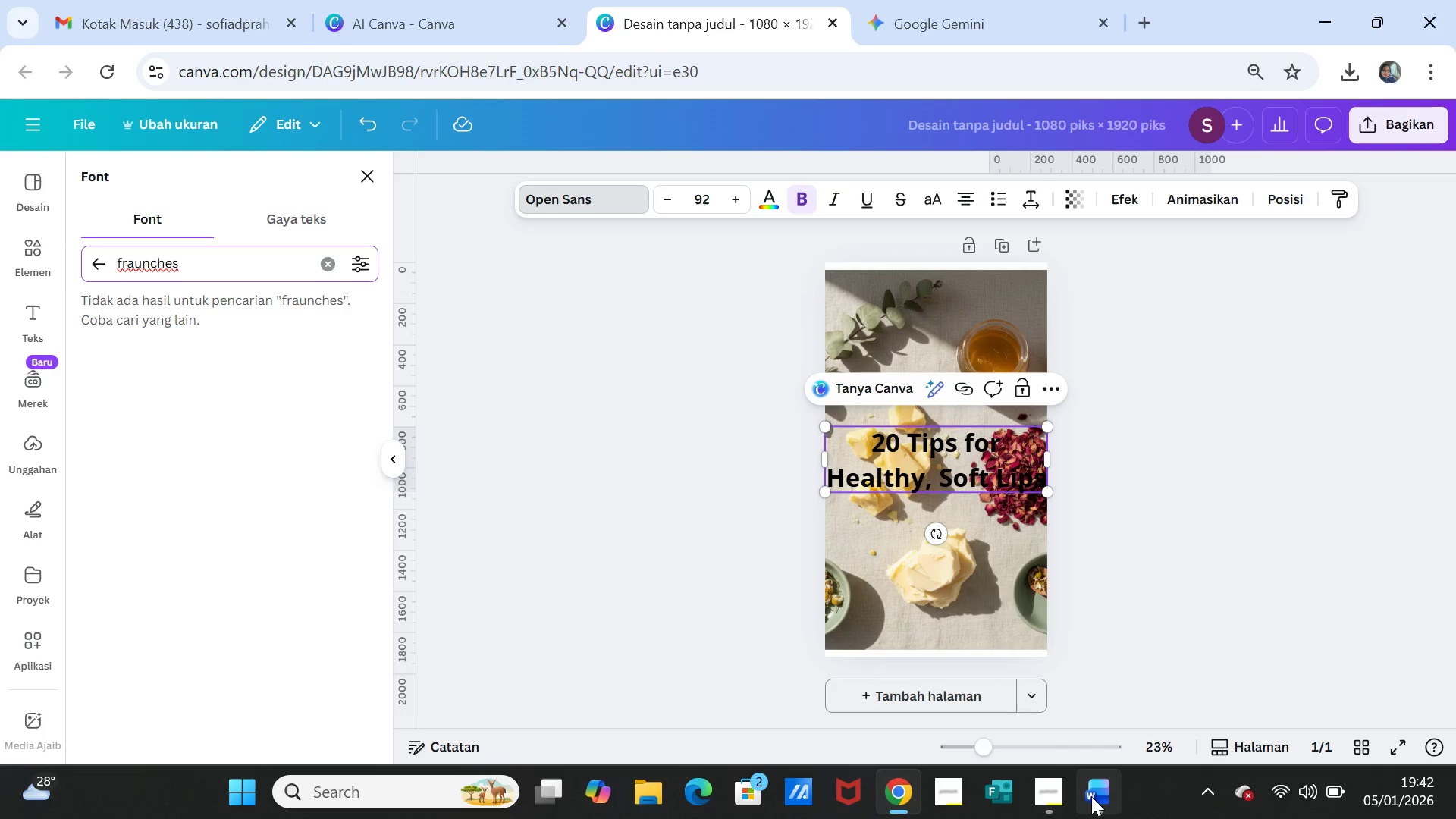 
left_click([1091, 796])
 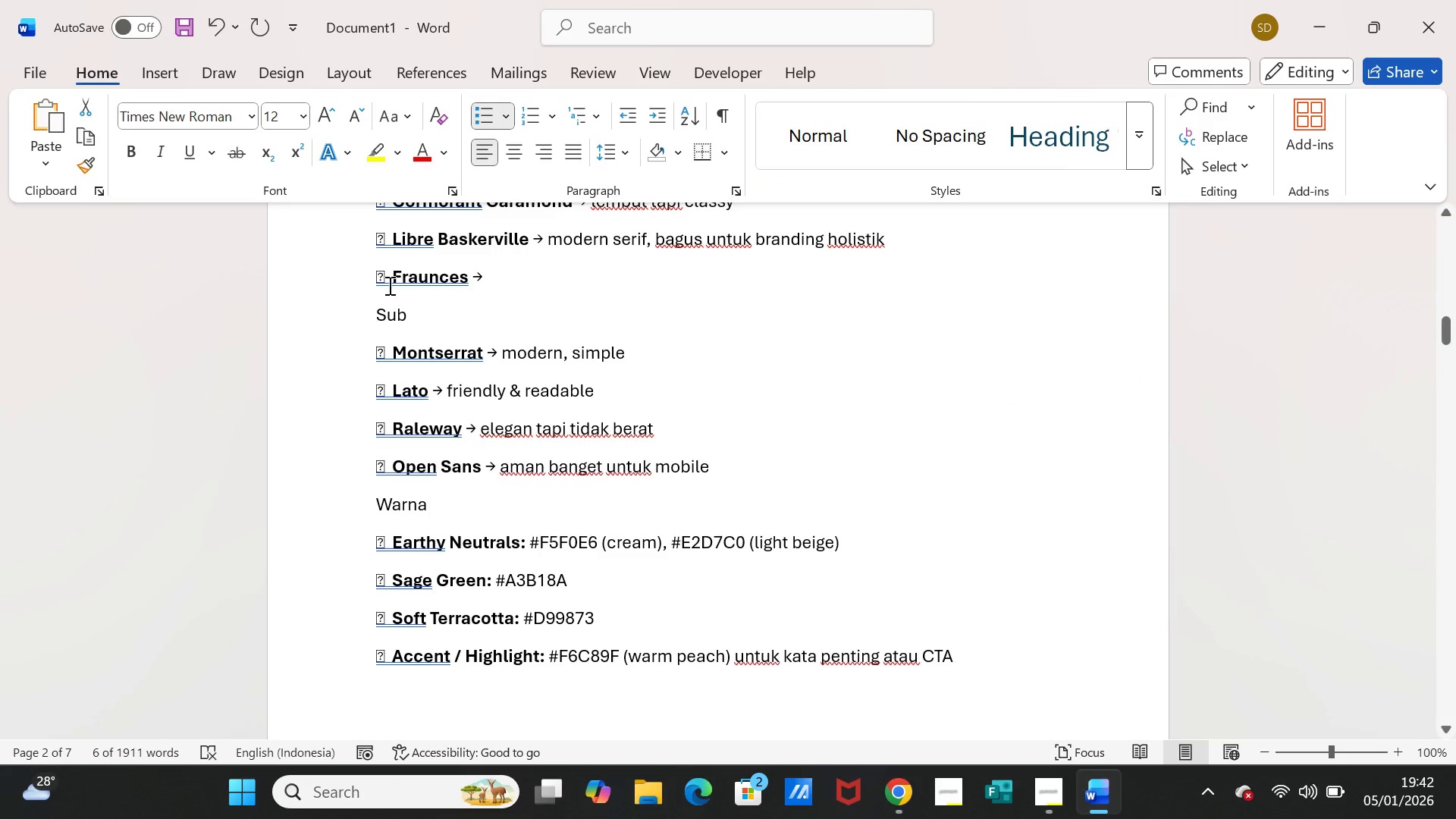 
left_click_drag(start_coordinate=[394, 277], to_coordinate=[466, 271])
 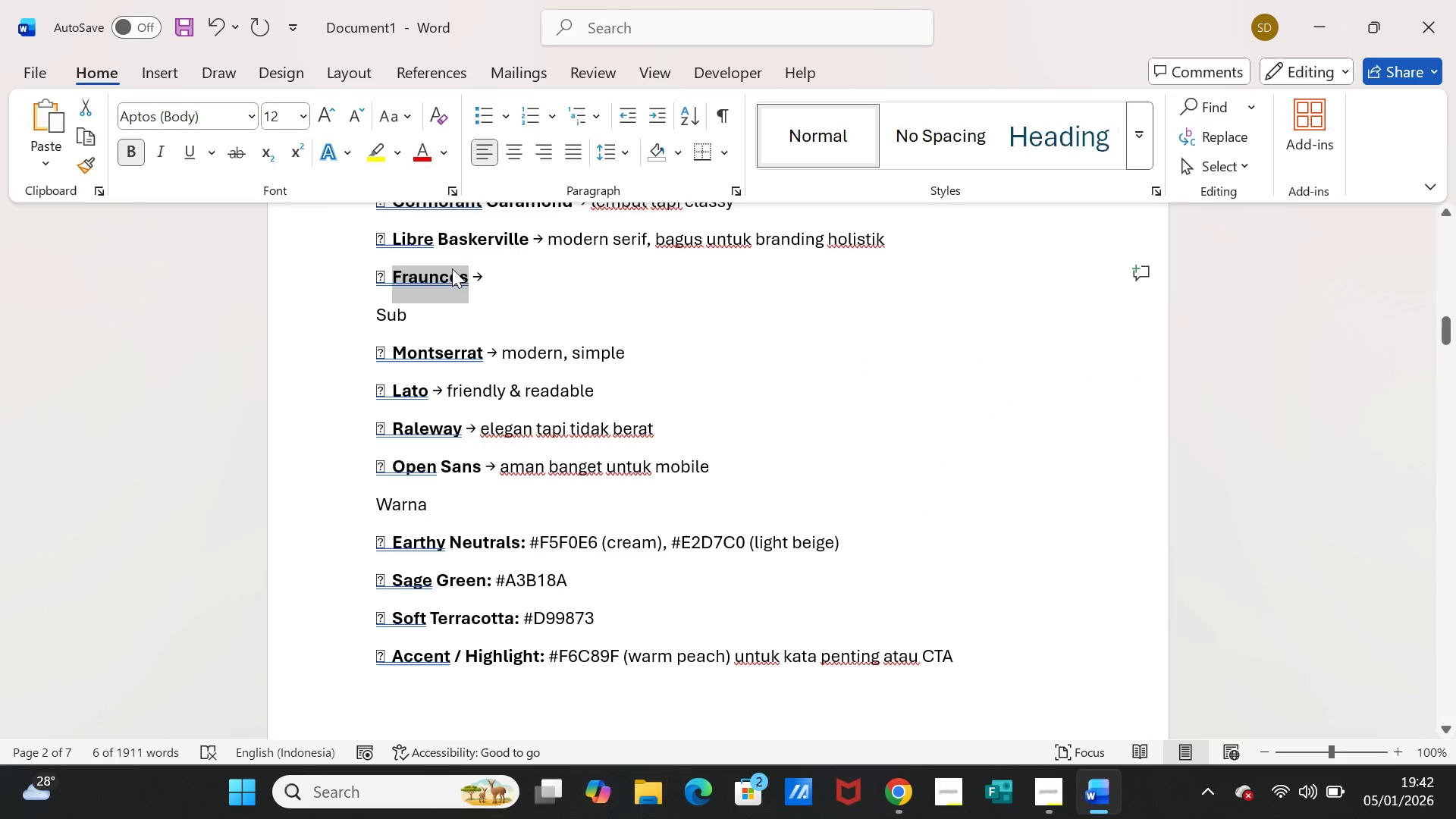 
key(Control+C)
 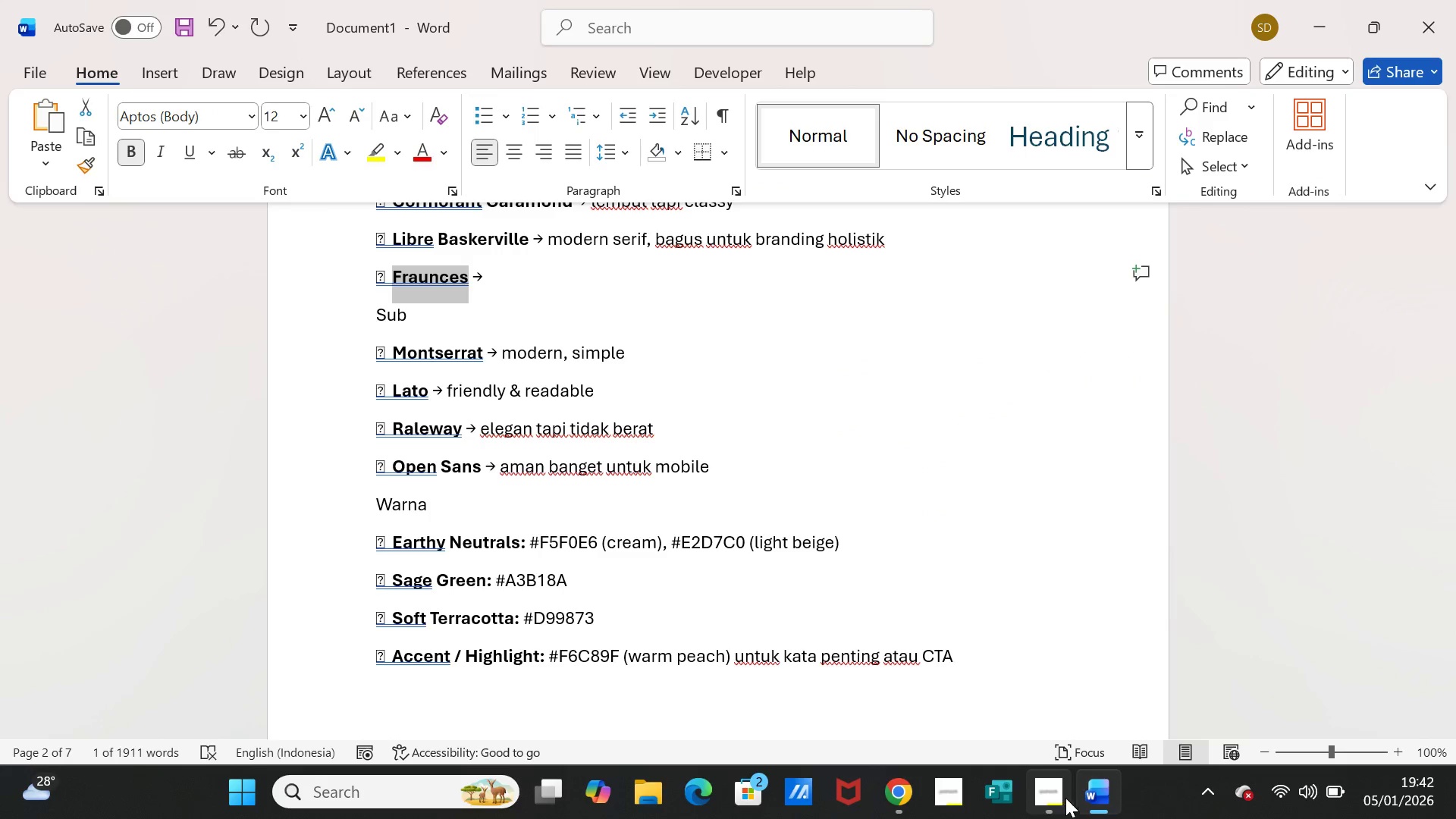 
left_click([1086, 796])
 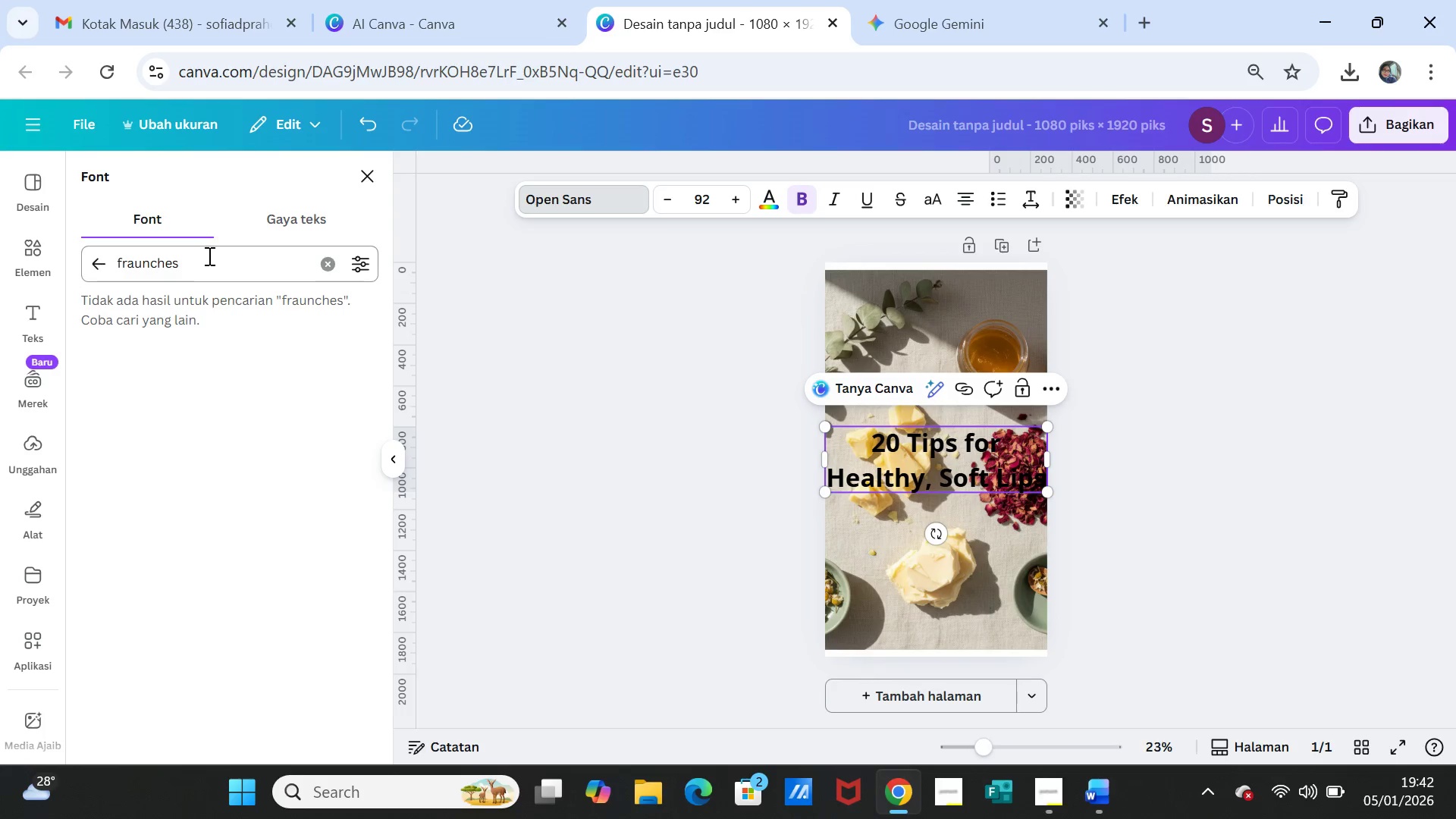 
left_click_drag(start_coordinate=[205, 262], to_coordinate=[105, 259])
 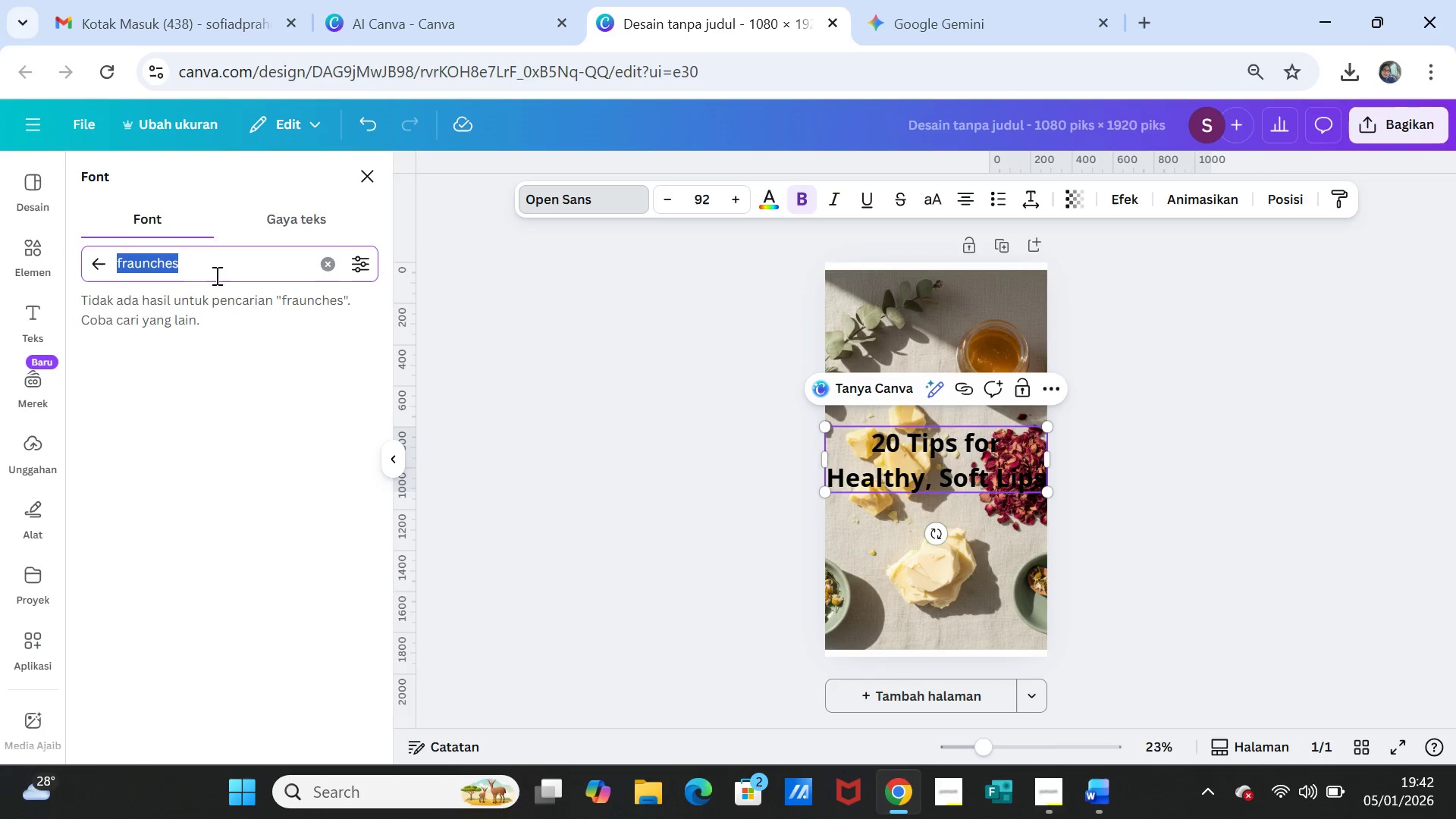 
key(Control+V)
 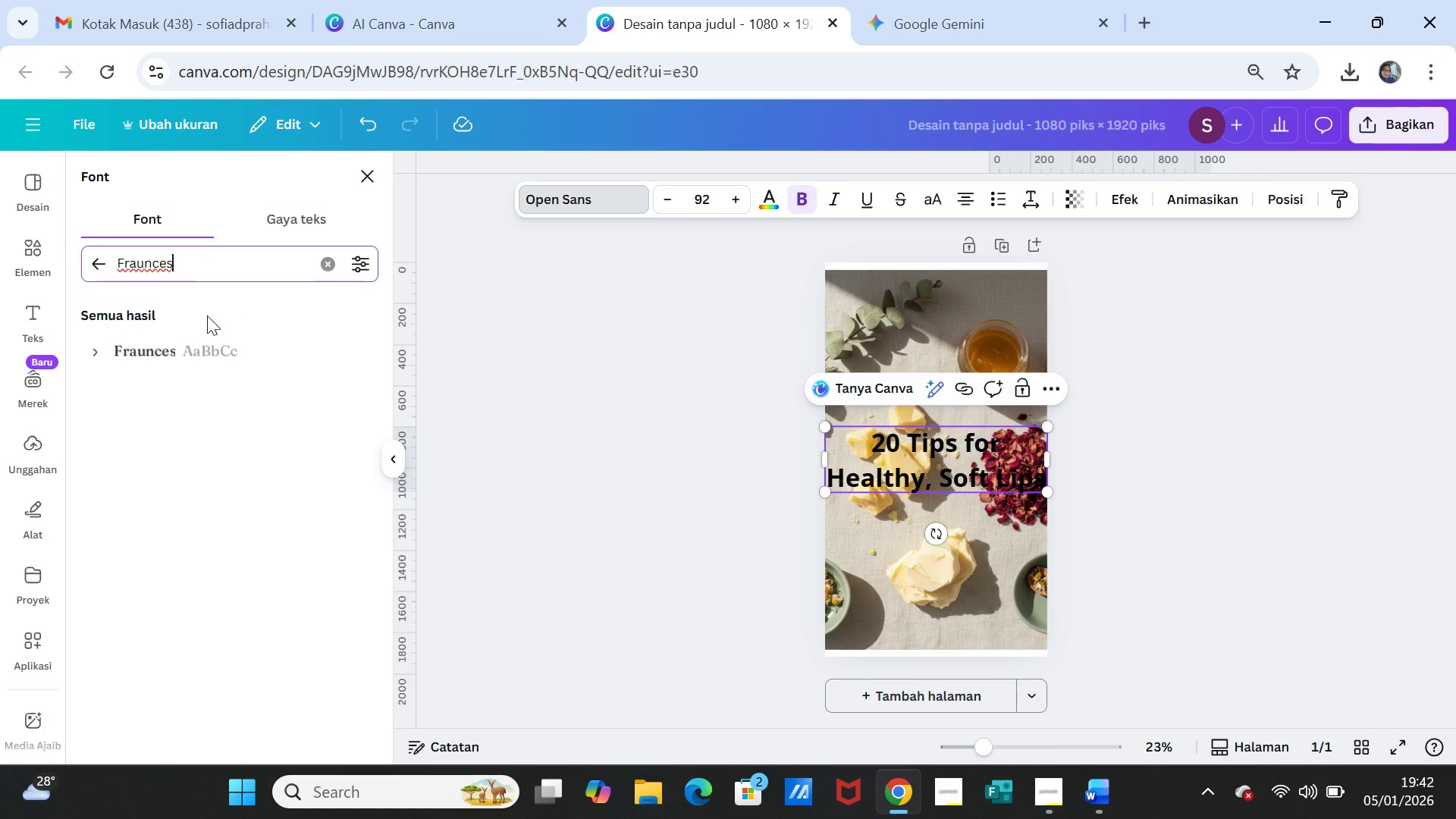 
left_click([177, 344])
 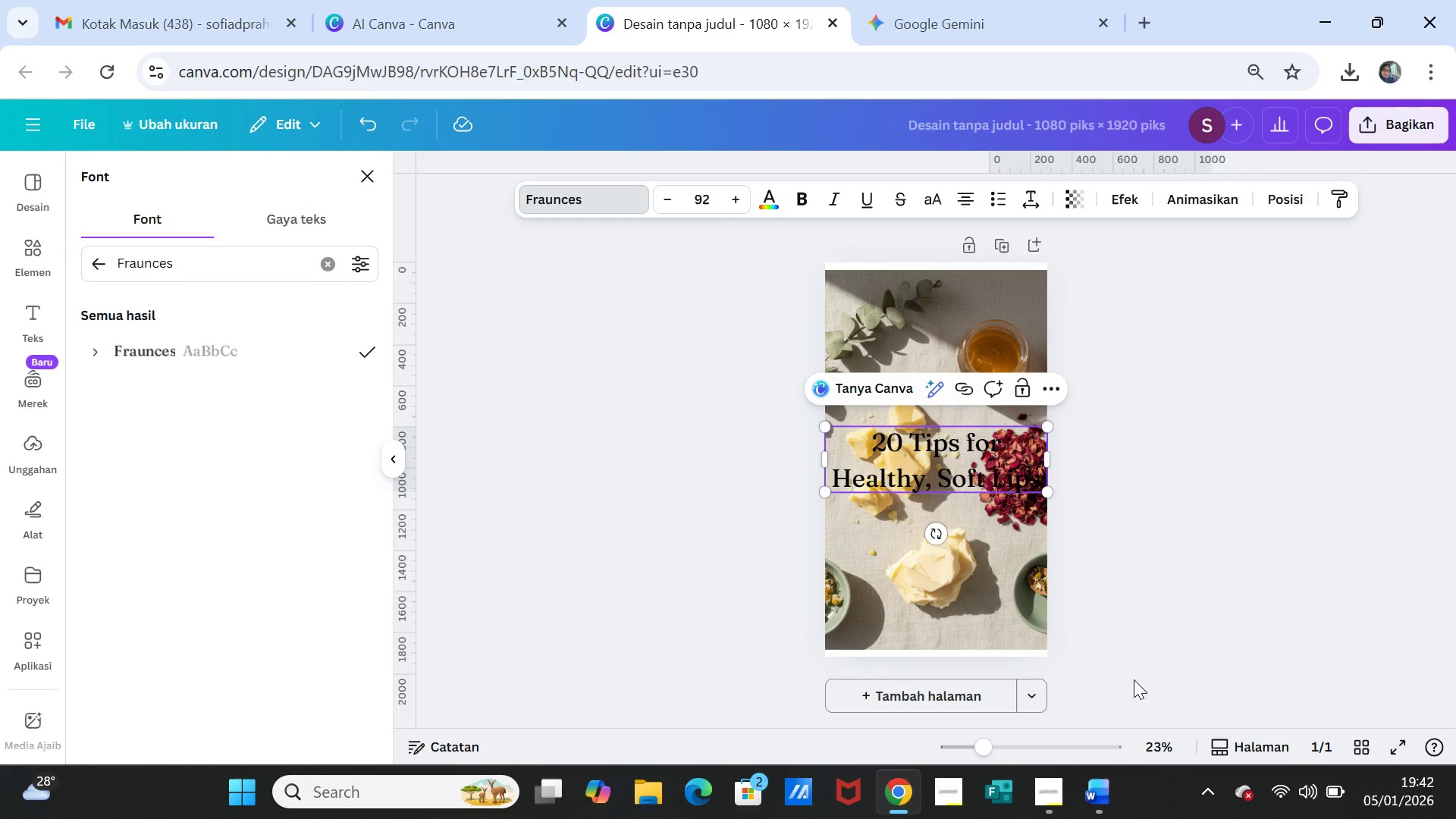 
left_click([1115, 795])
 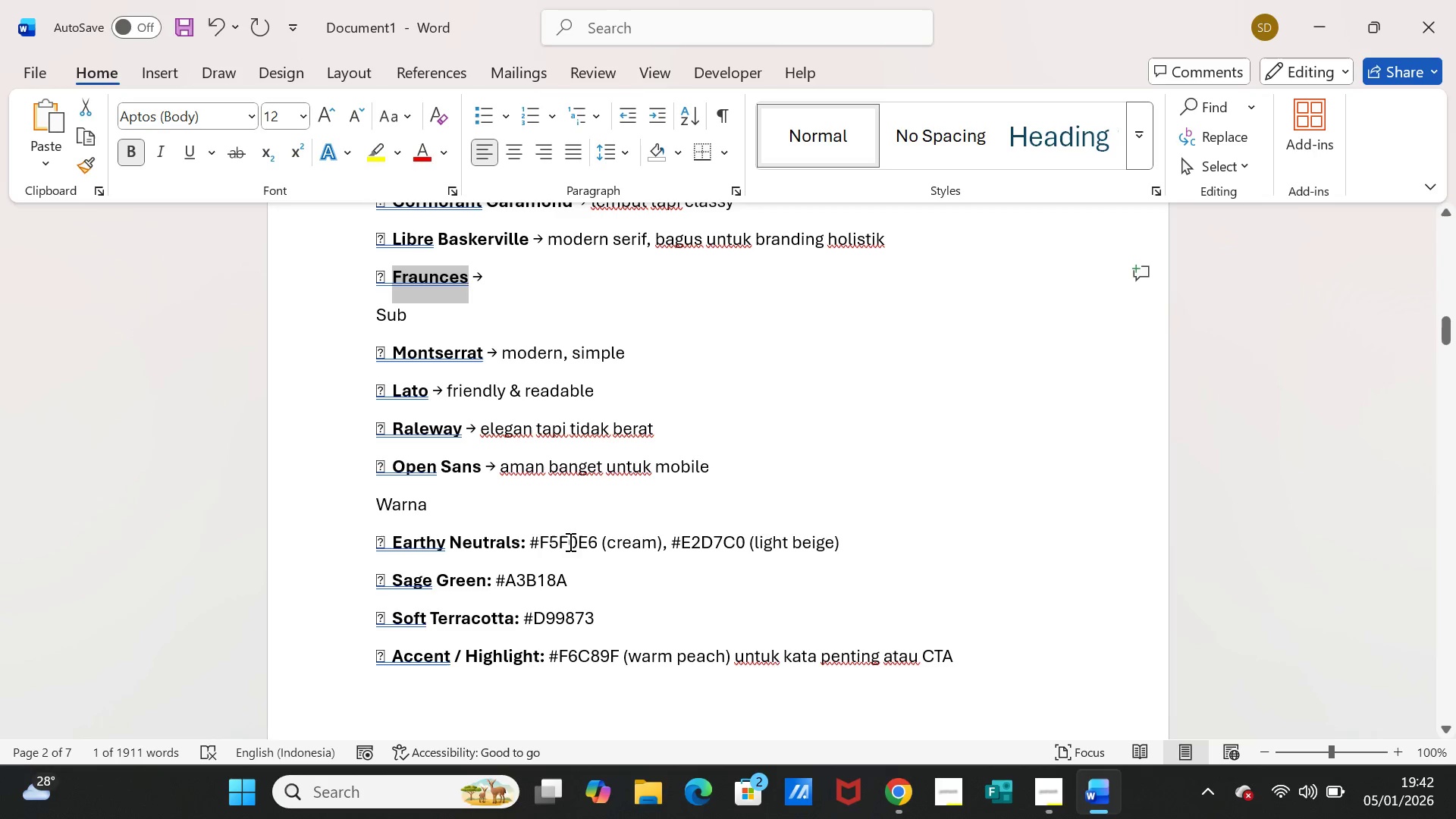 
wait(6.36)
 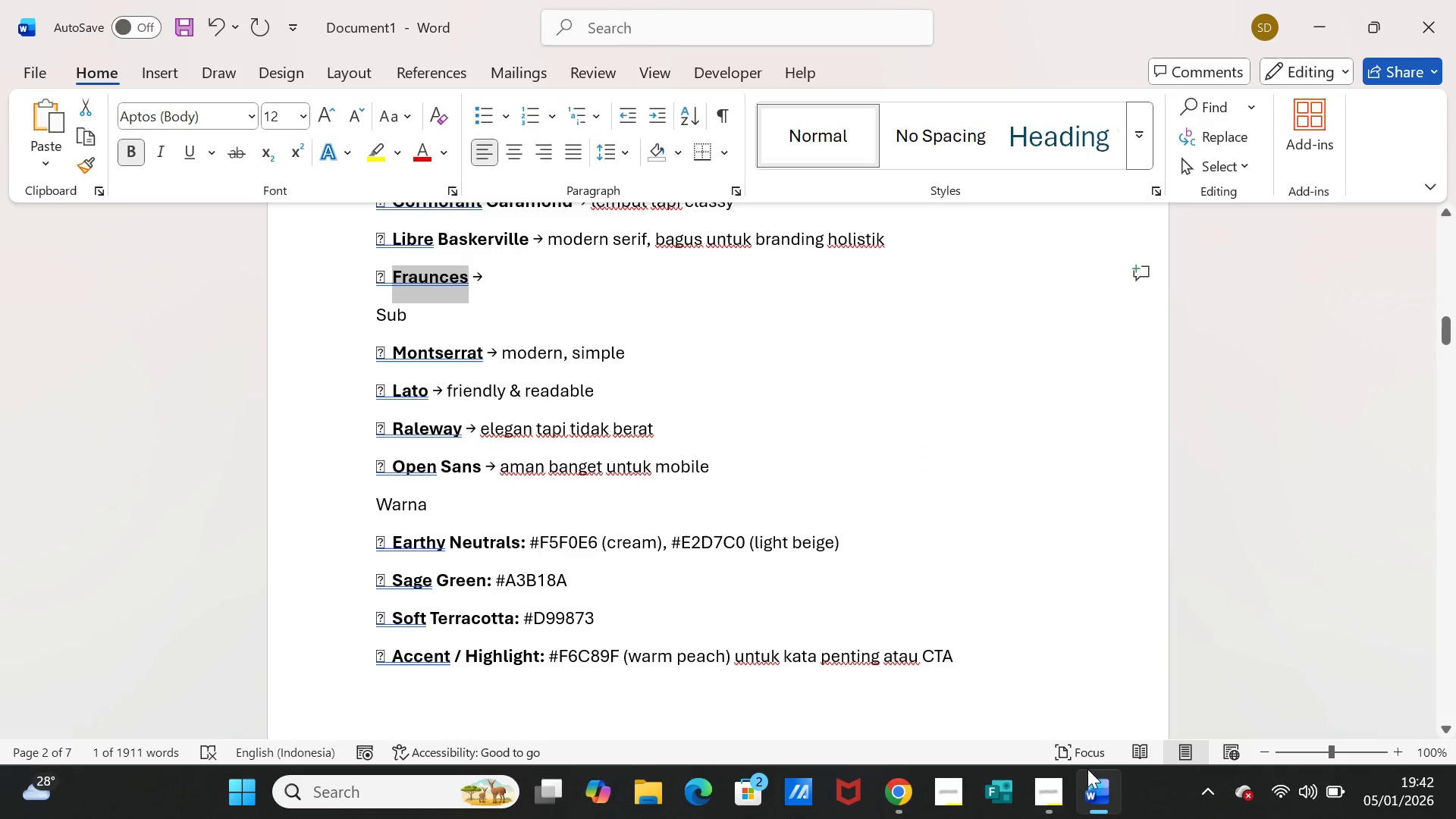 
left_click_drag(start_coordinate=[681, 541], to_coordinate=[747, 536])
 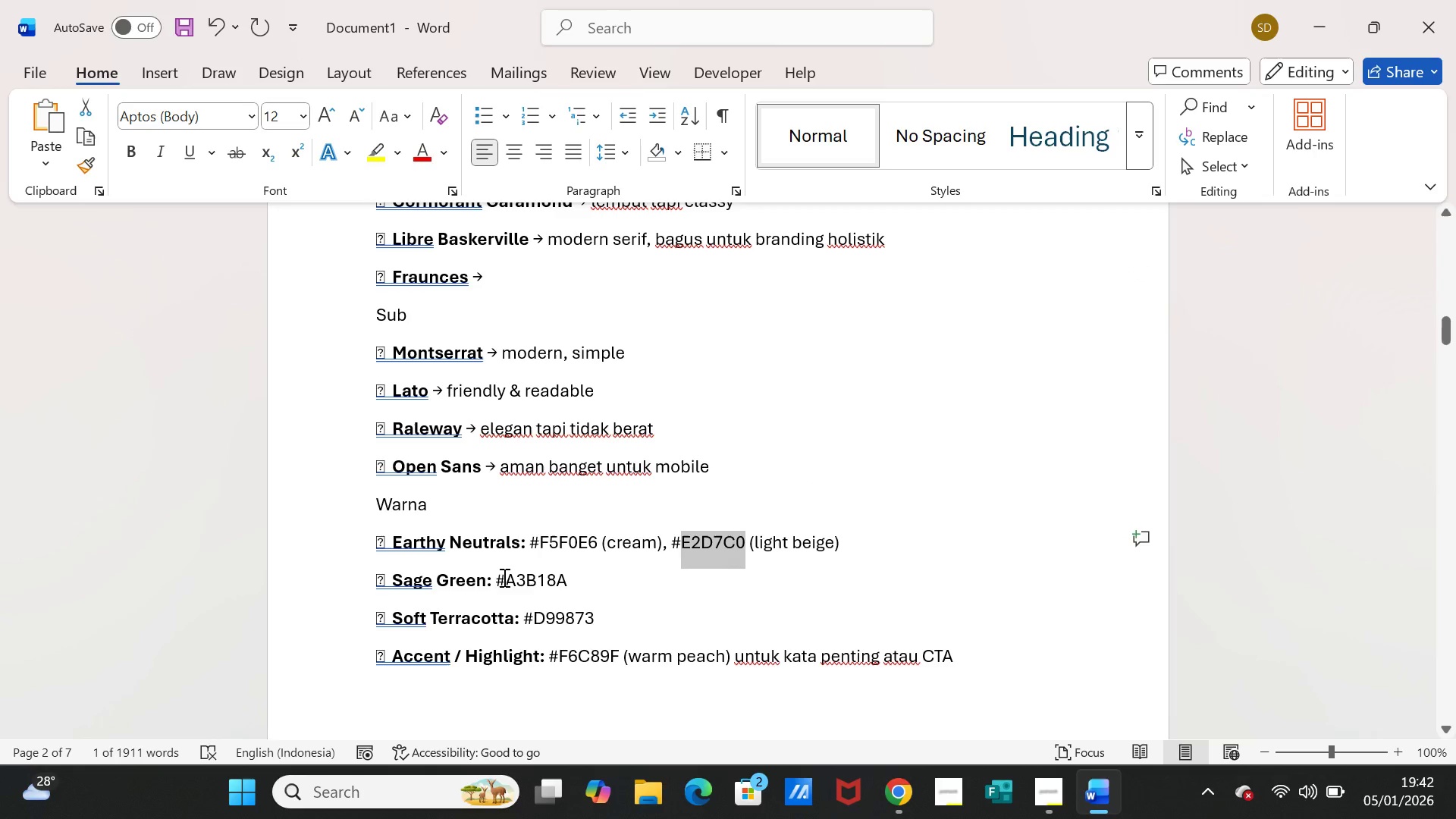 
key(Control+C)
 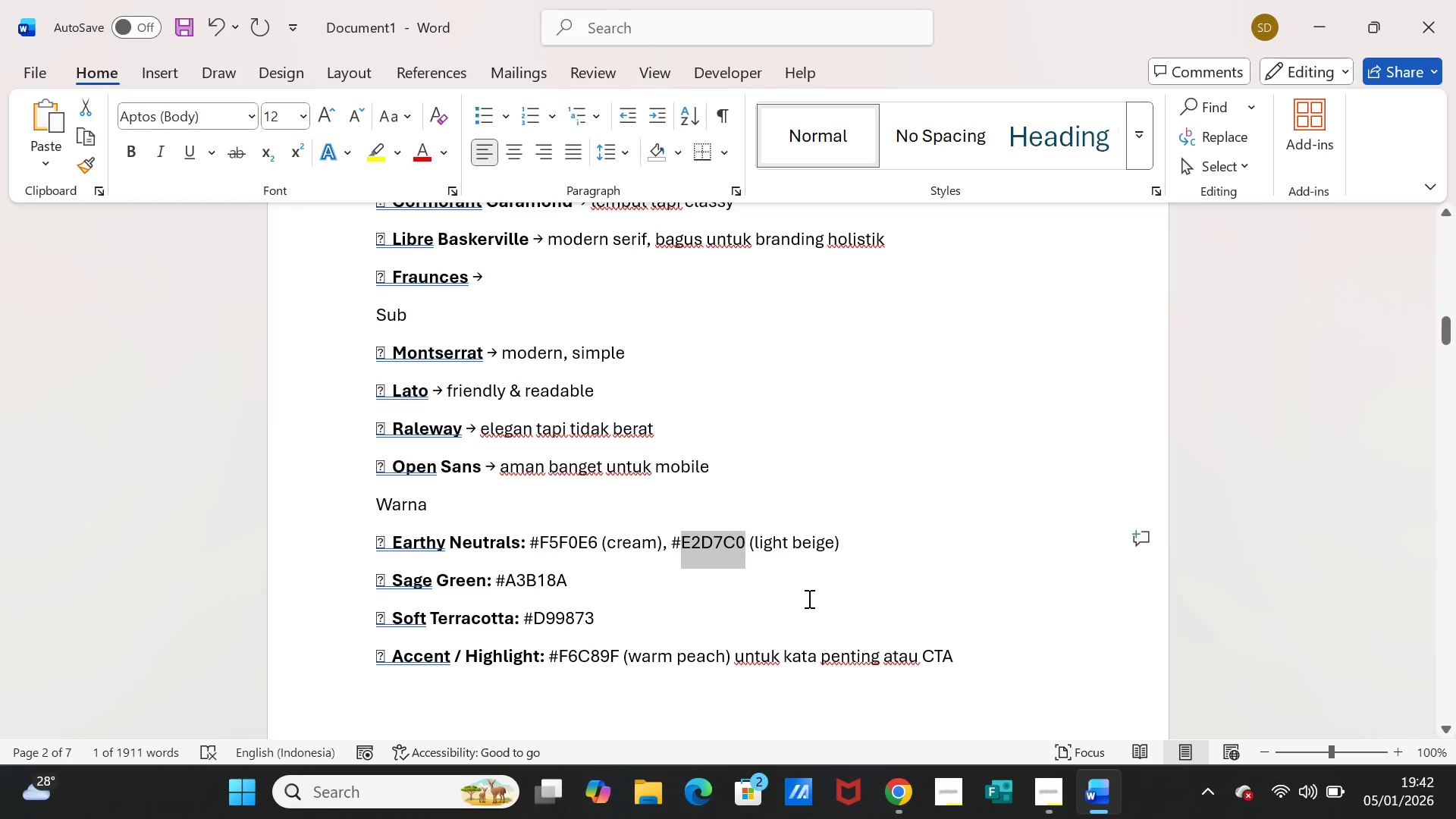 
scroll: coordinate [811, 601], scroll_direction: down, amount: 5.0
 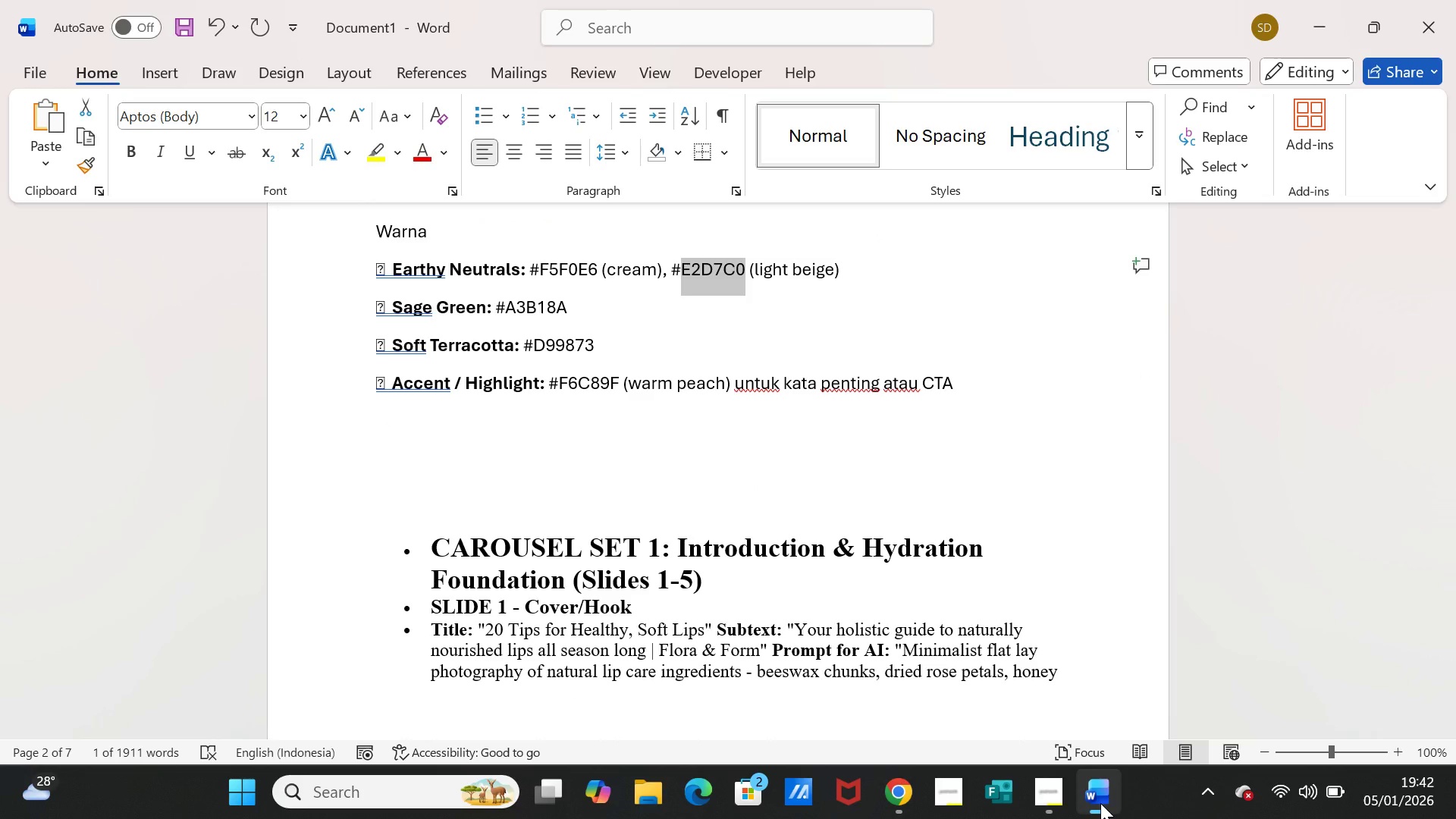 
left_click([1100, 803])
 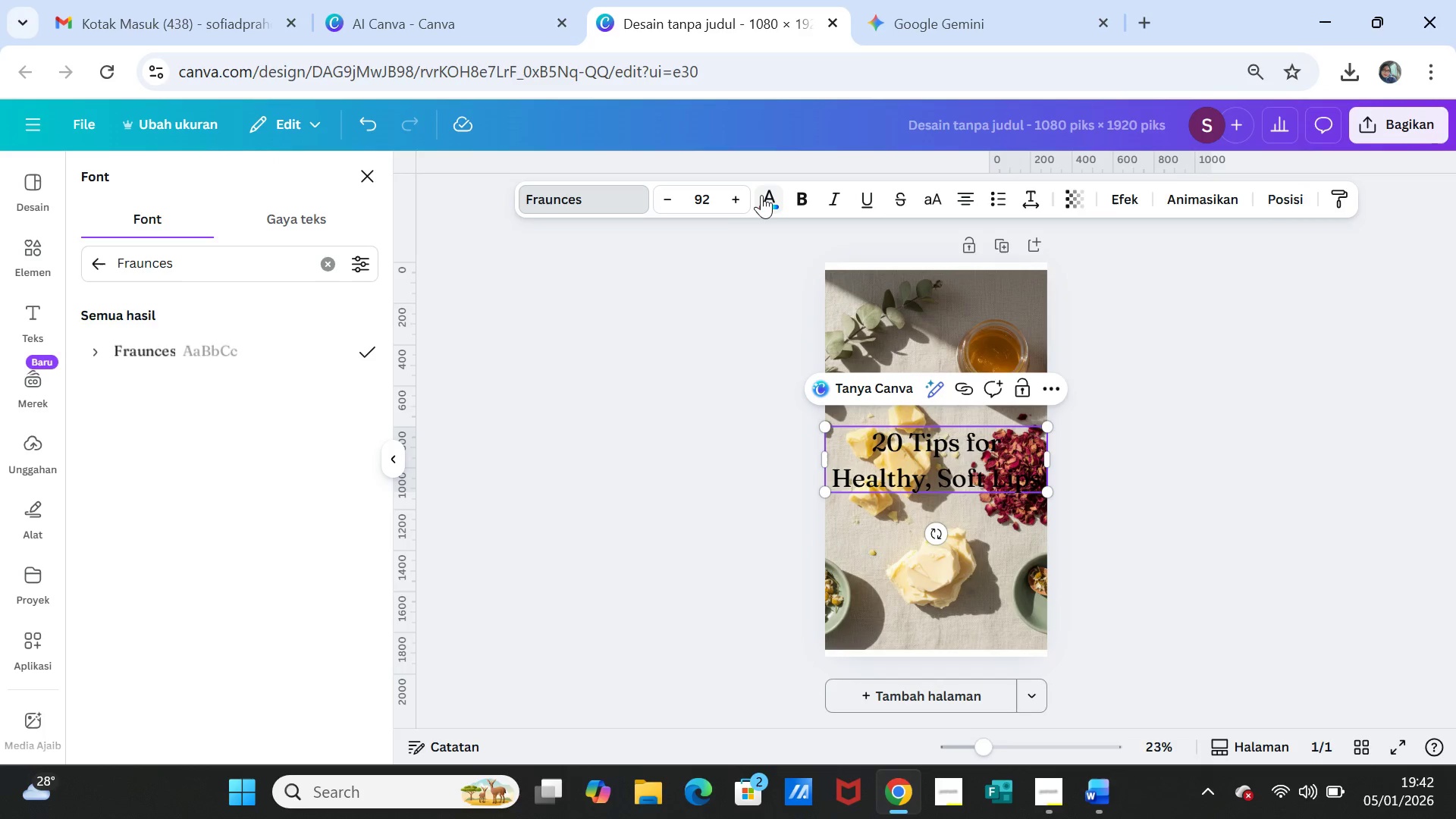 
left_click([764, 195])
 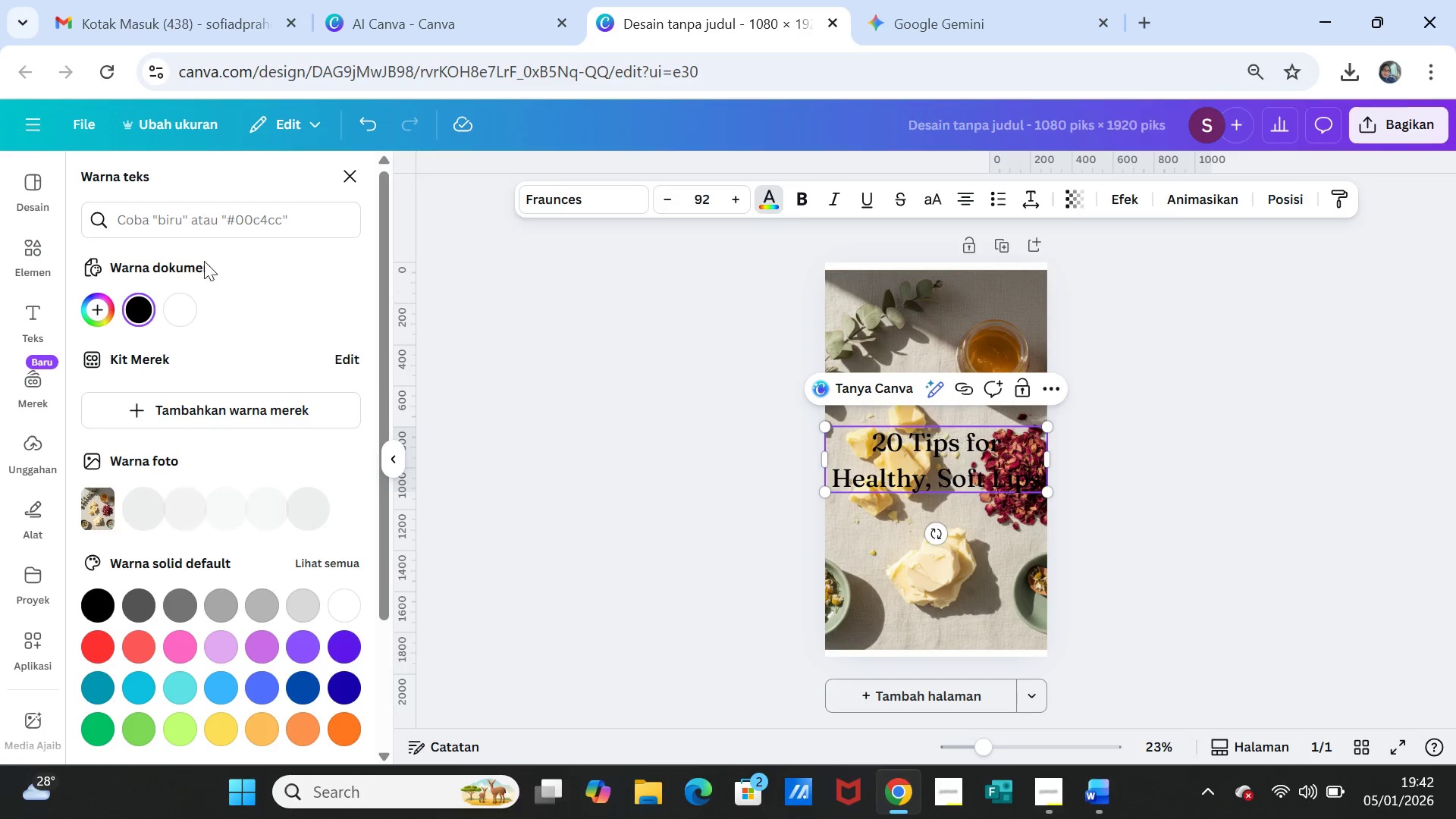 
left_click([181, 227])
 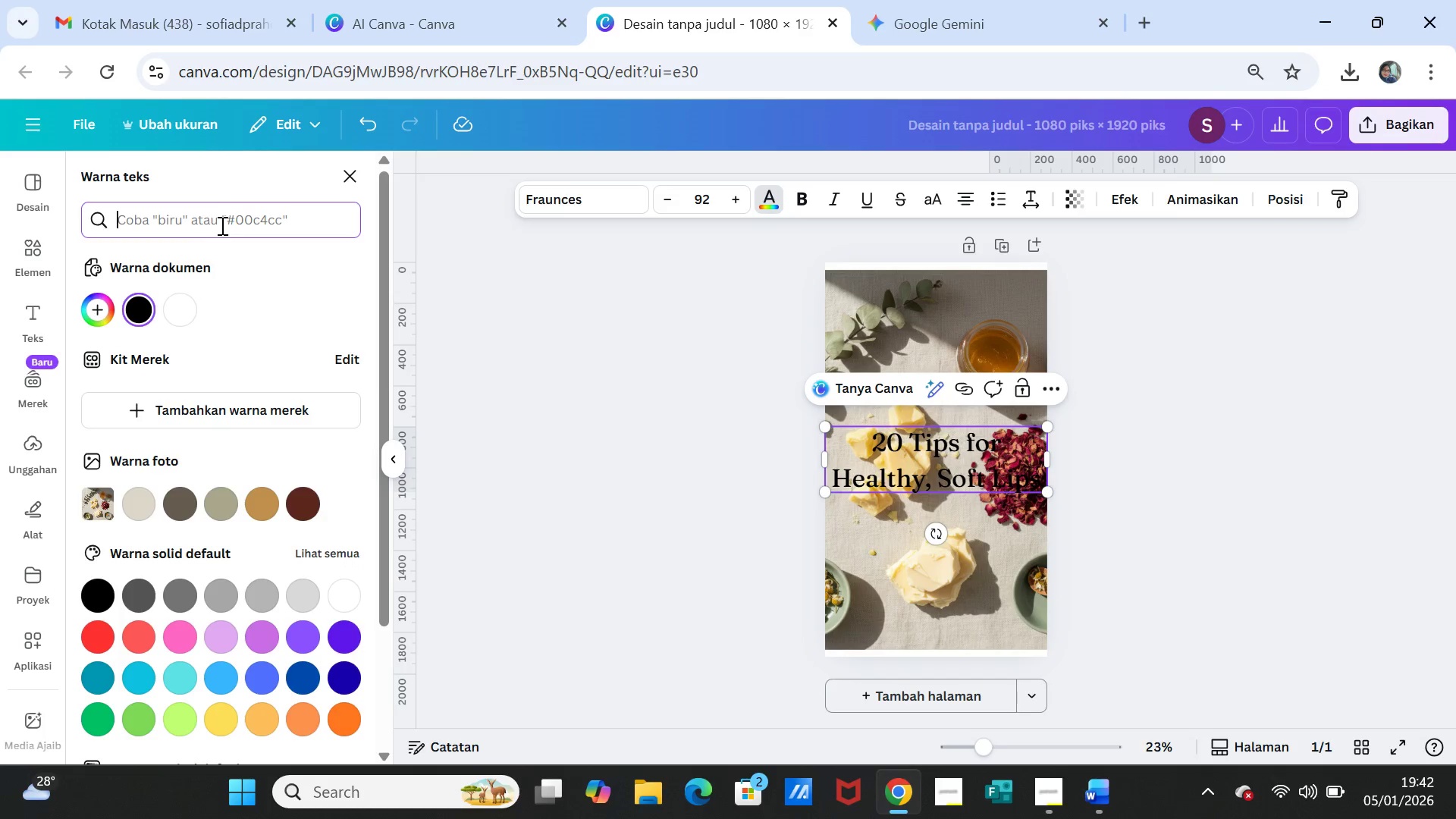 
key(Control+V)
 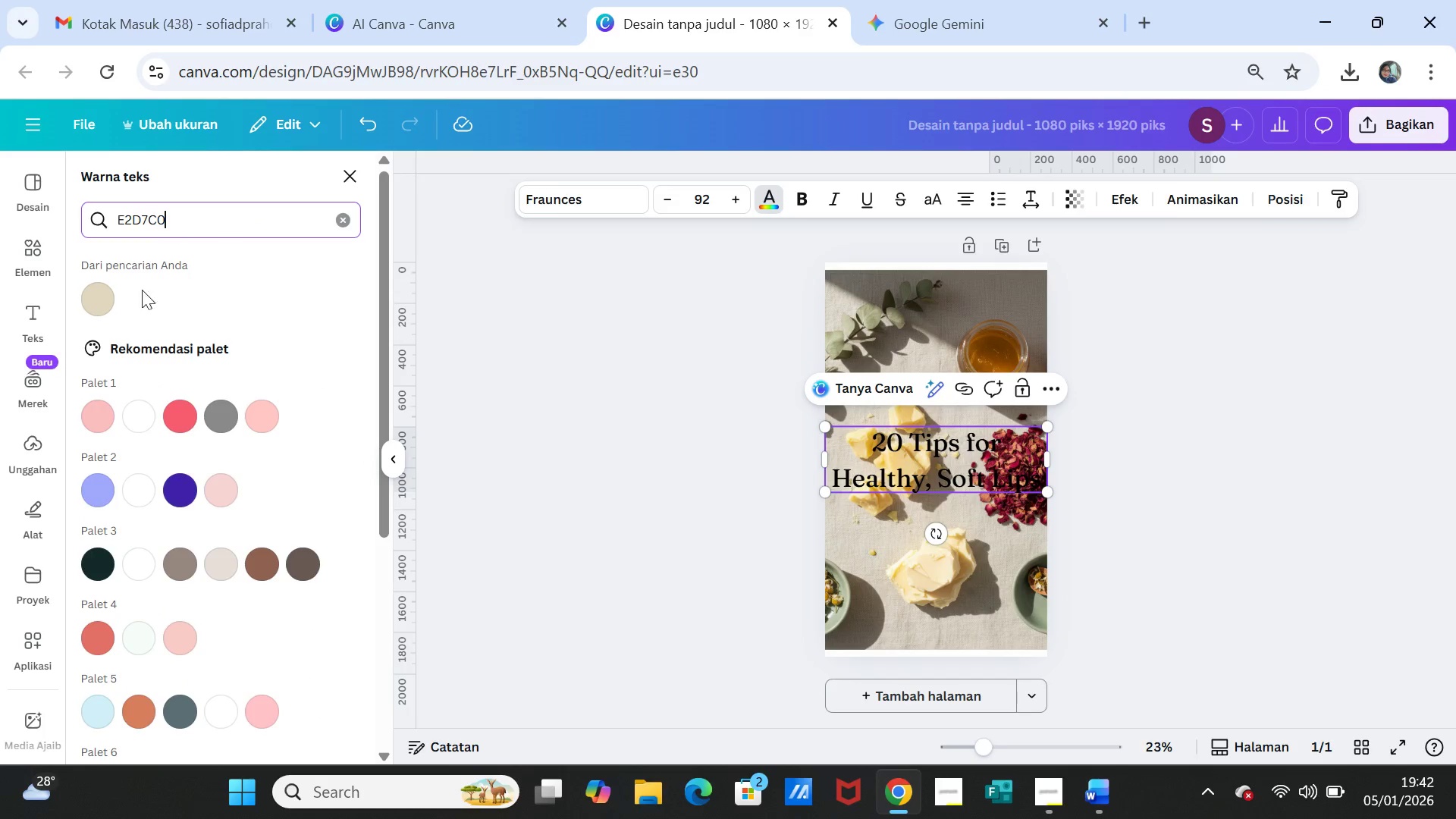 
left_click([107, 295])
 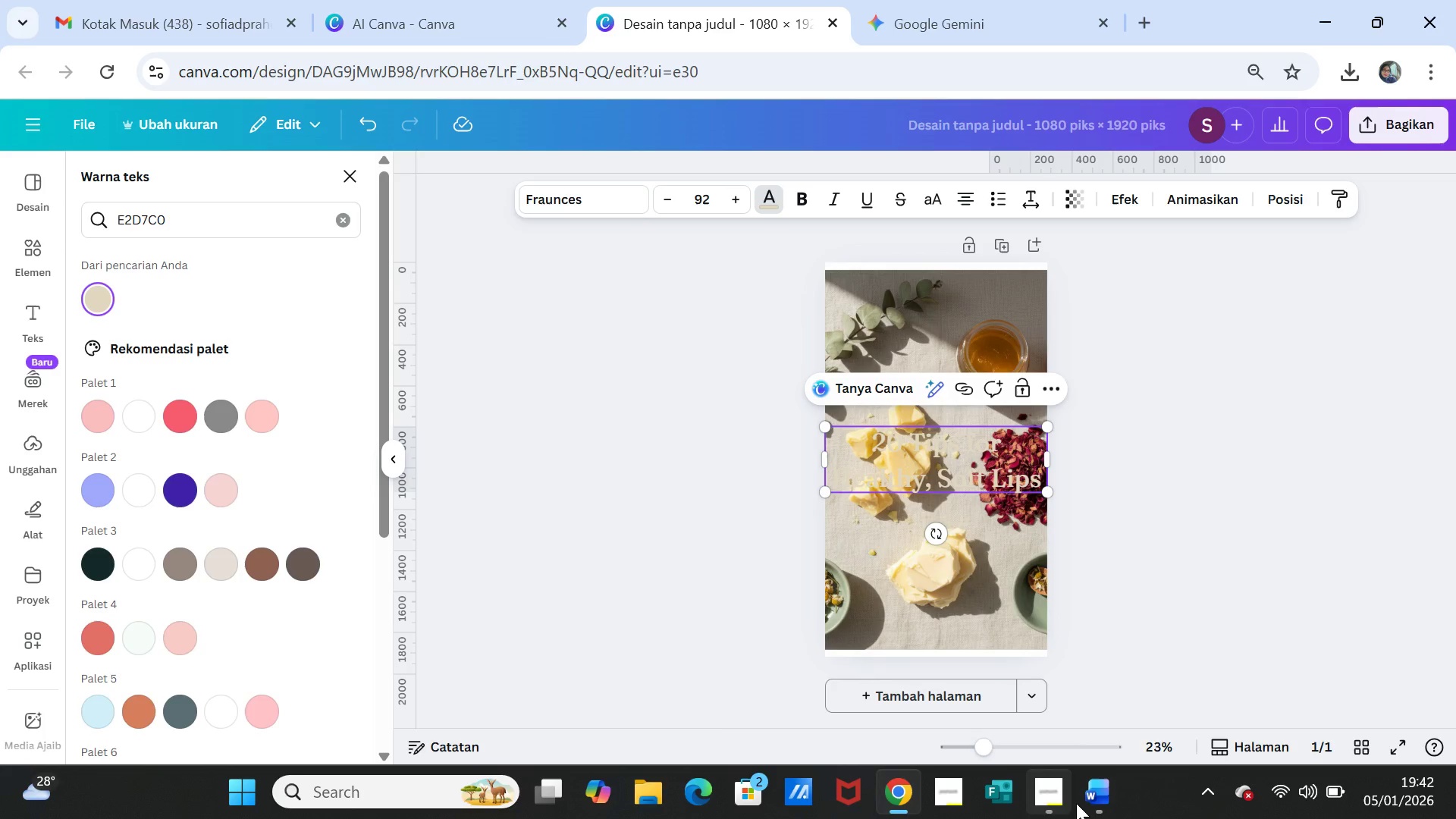 
left_click([1090, 792])
 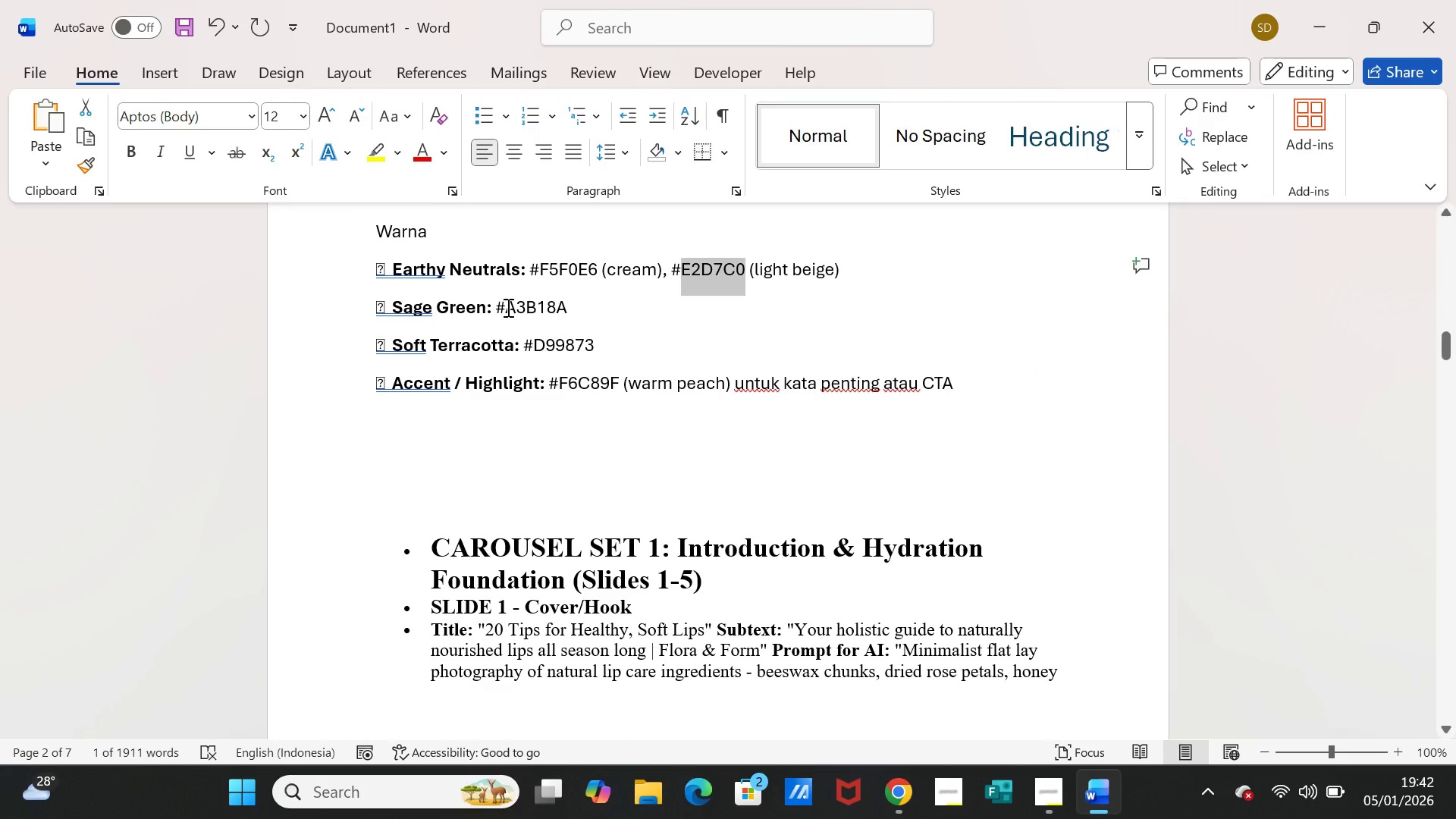 
left_click_drag(start_coordinate=[507, 307], to_coordinate=[557, 307])
 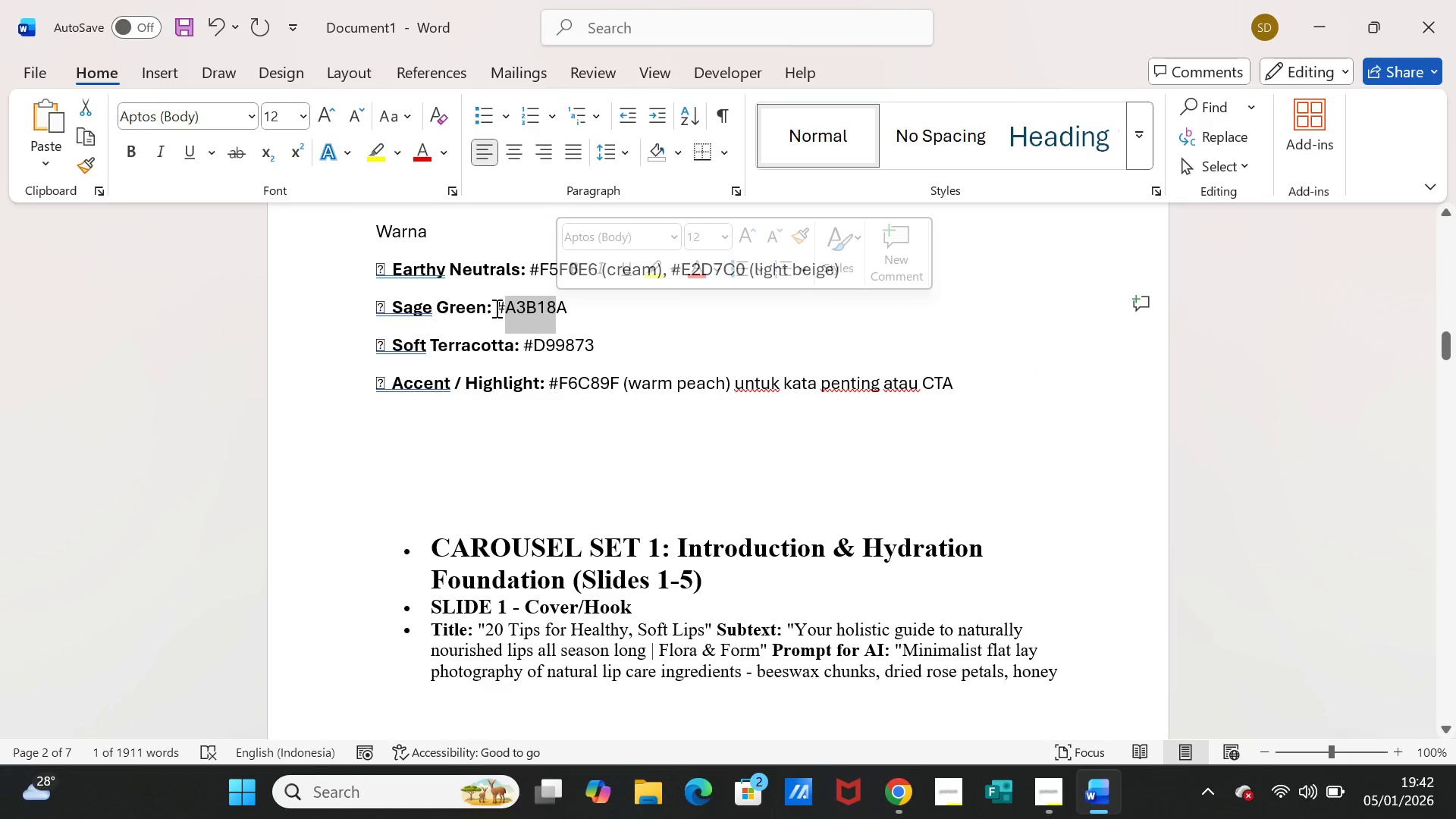 
left_click_drag(start_coordinate=[495, 308], to_coordinate=[566, 308])
 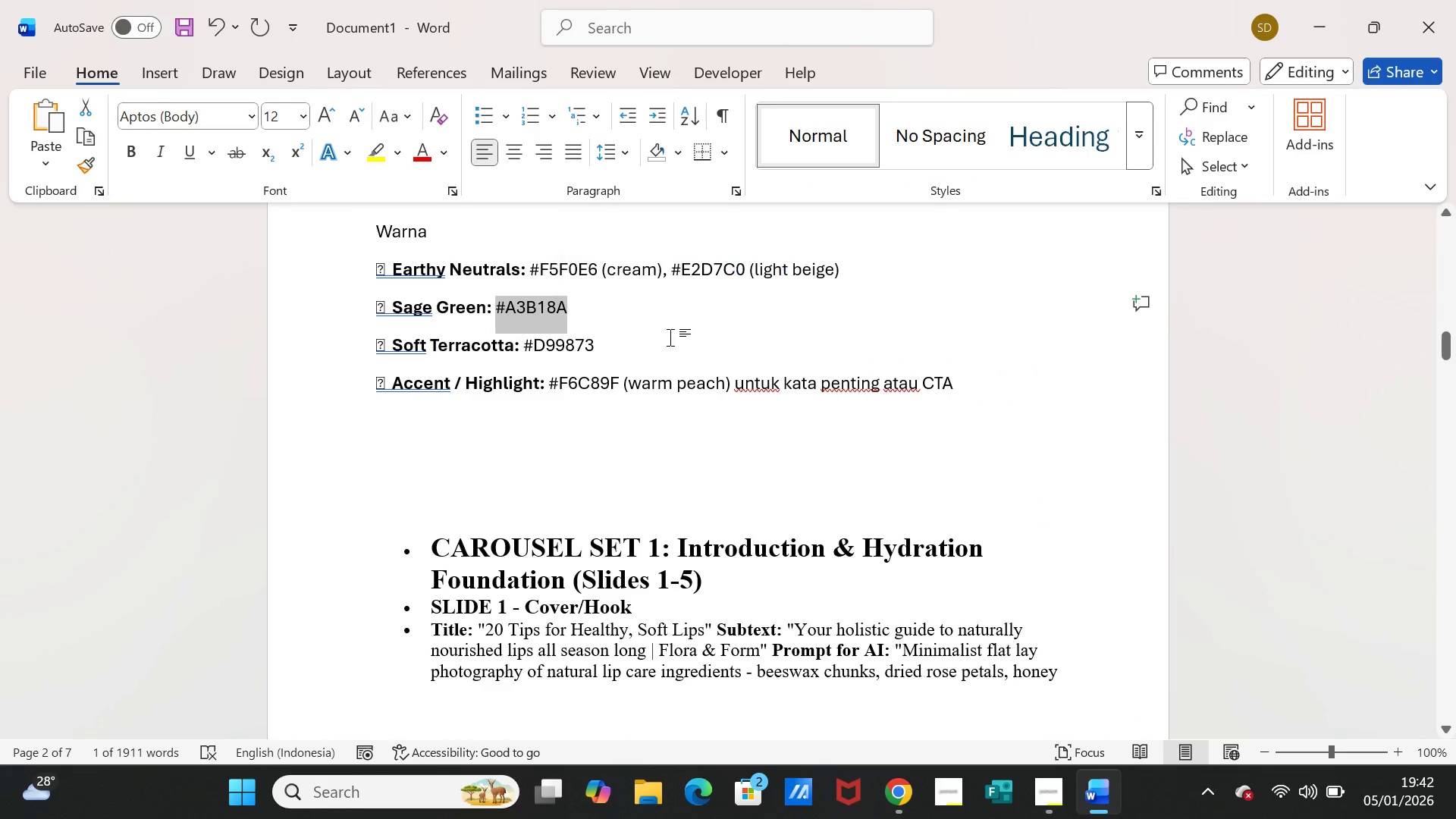 
key(Control+C)
 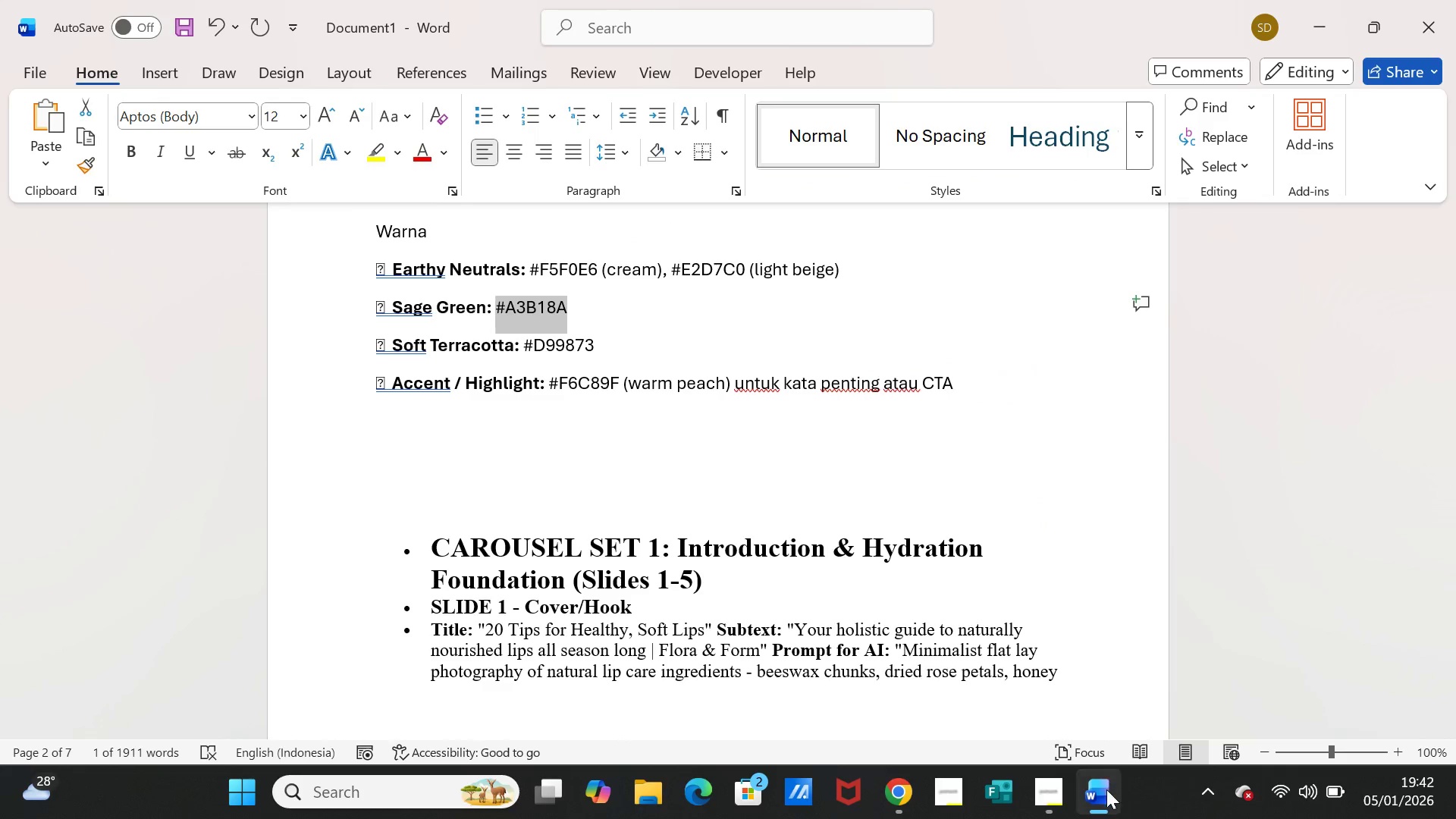 
left_click([1103, 799])
 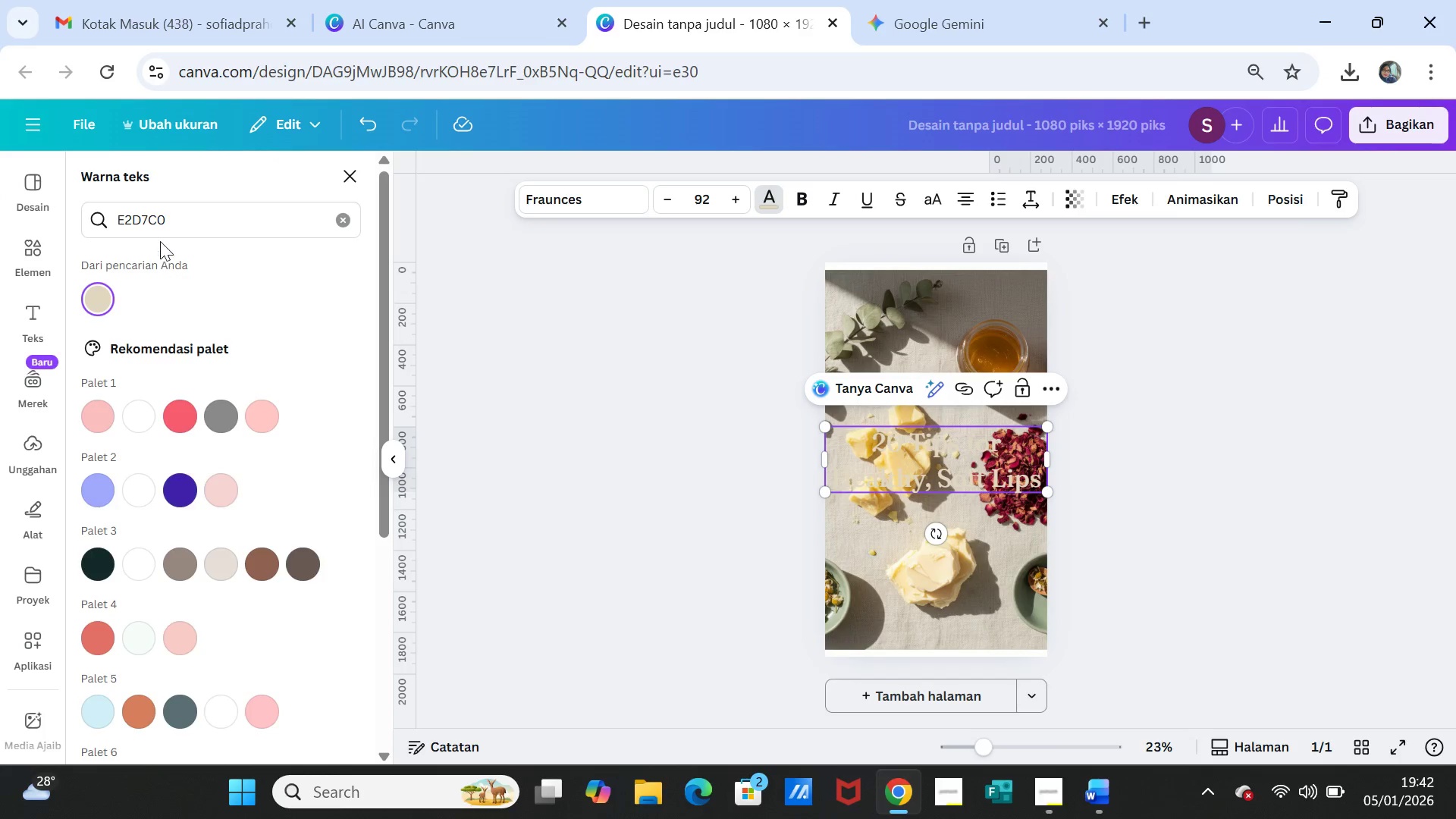 
left_click_drag(start_coordinate=[190, 212], to_coordinate=[106, 218])
 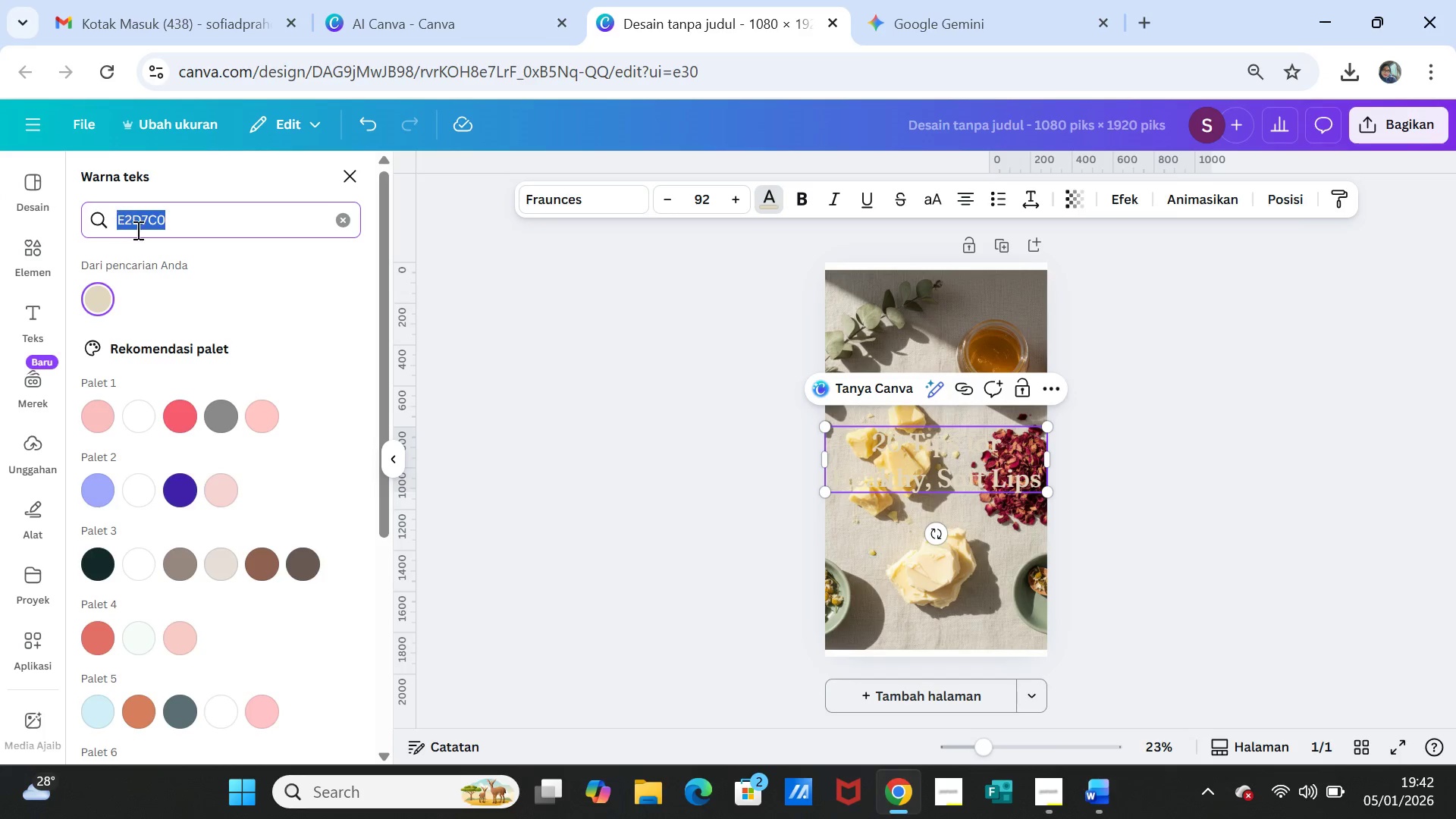 
key(Control+V)
 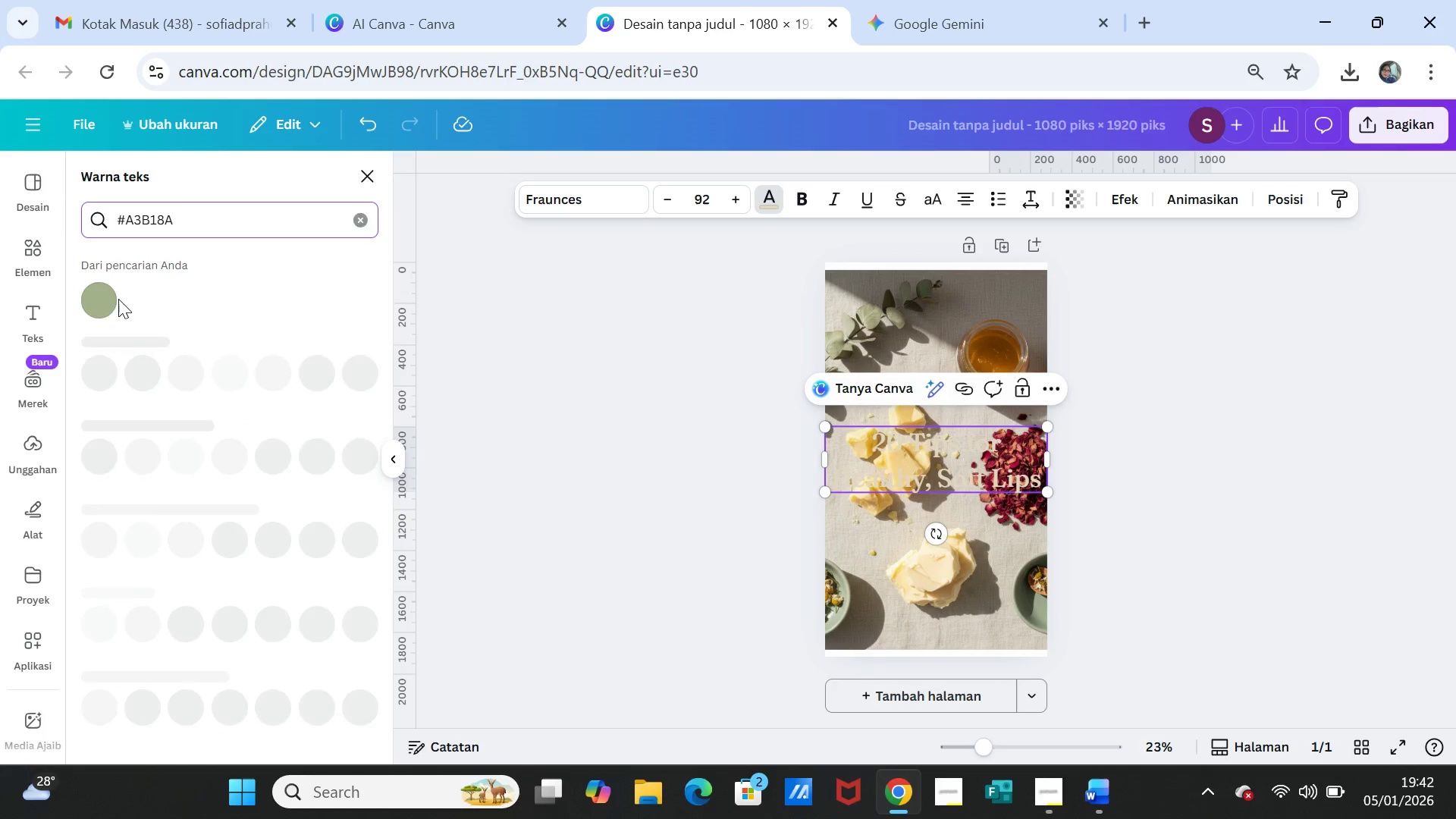 
left_click([102, 295])
 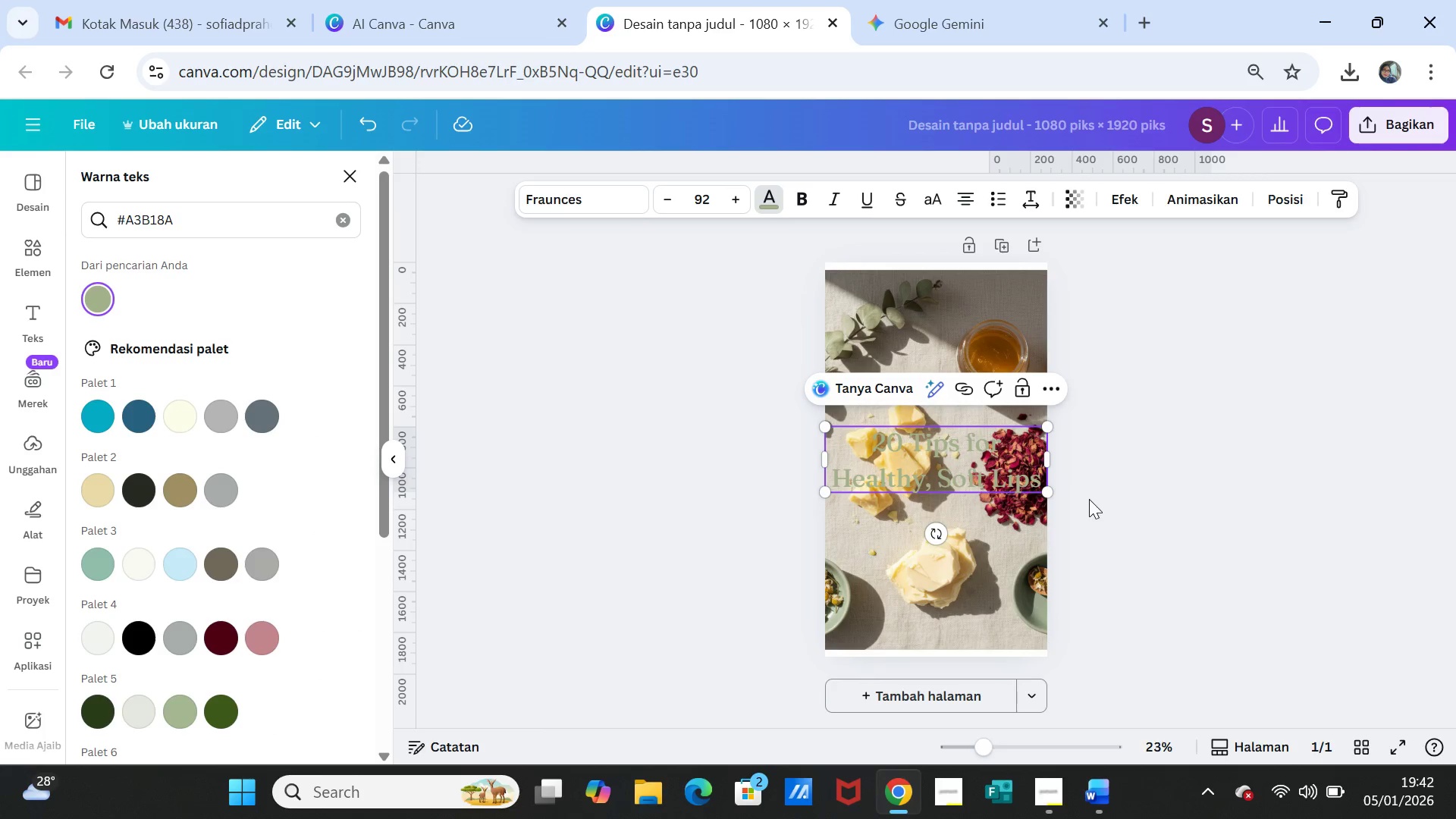 
left_click([1100, 502])
 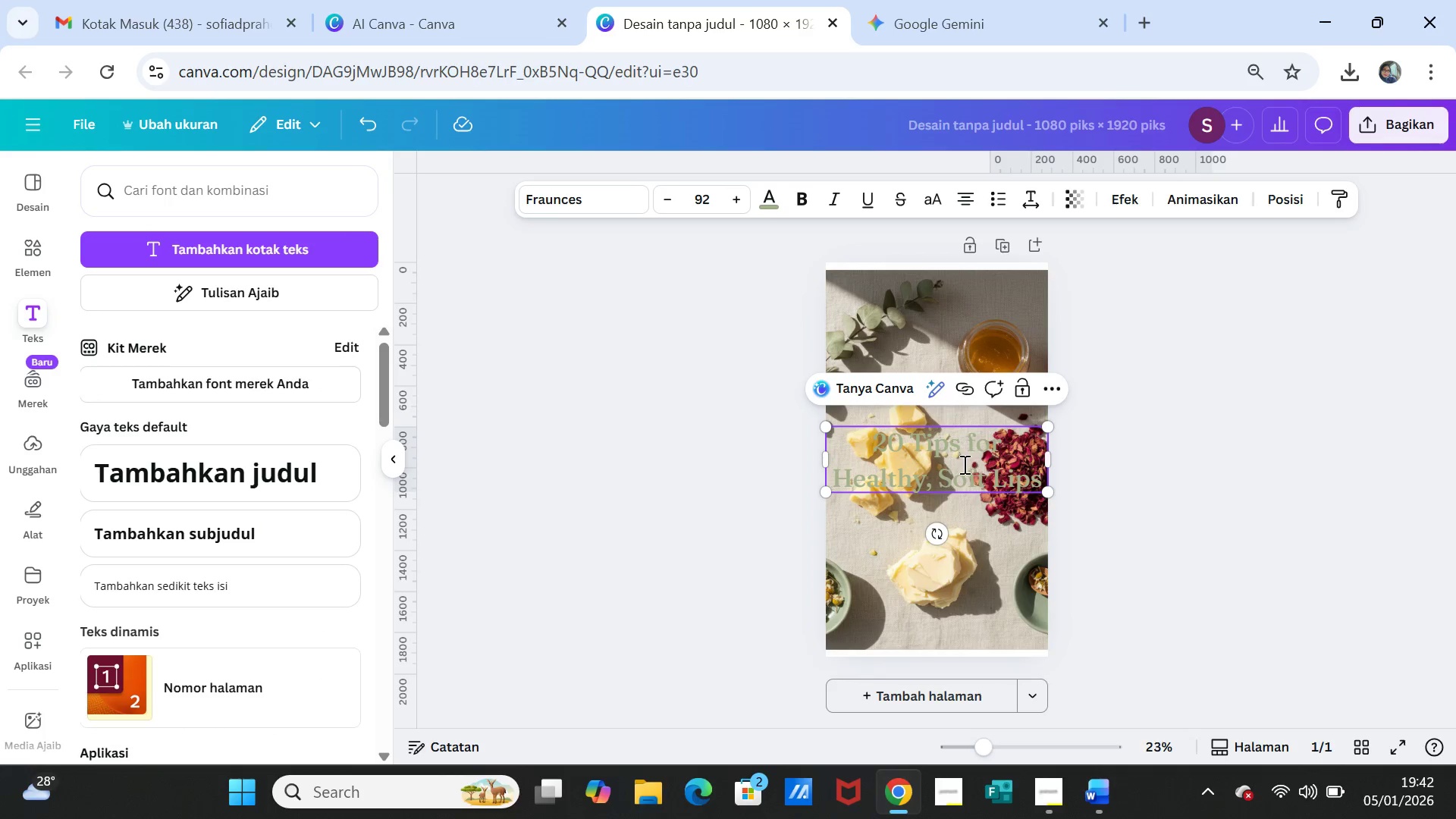 
left_click([1107, 459])
 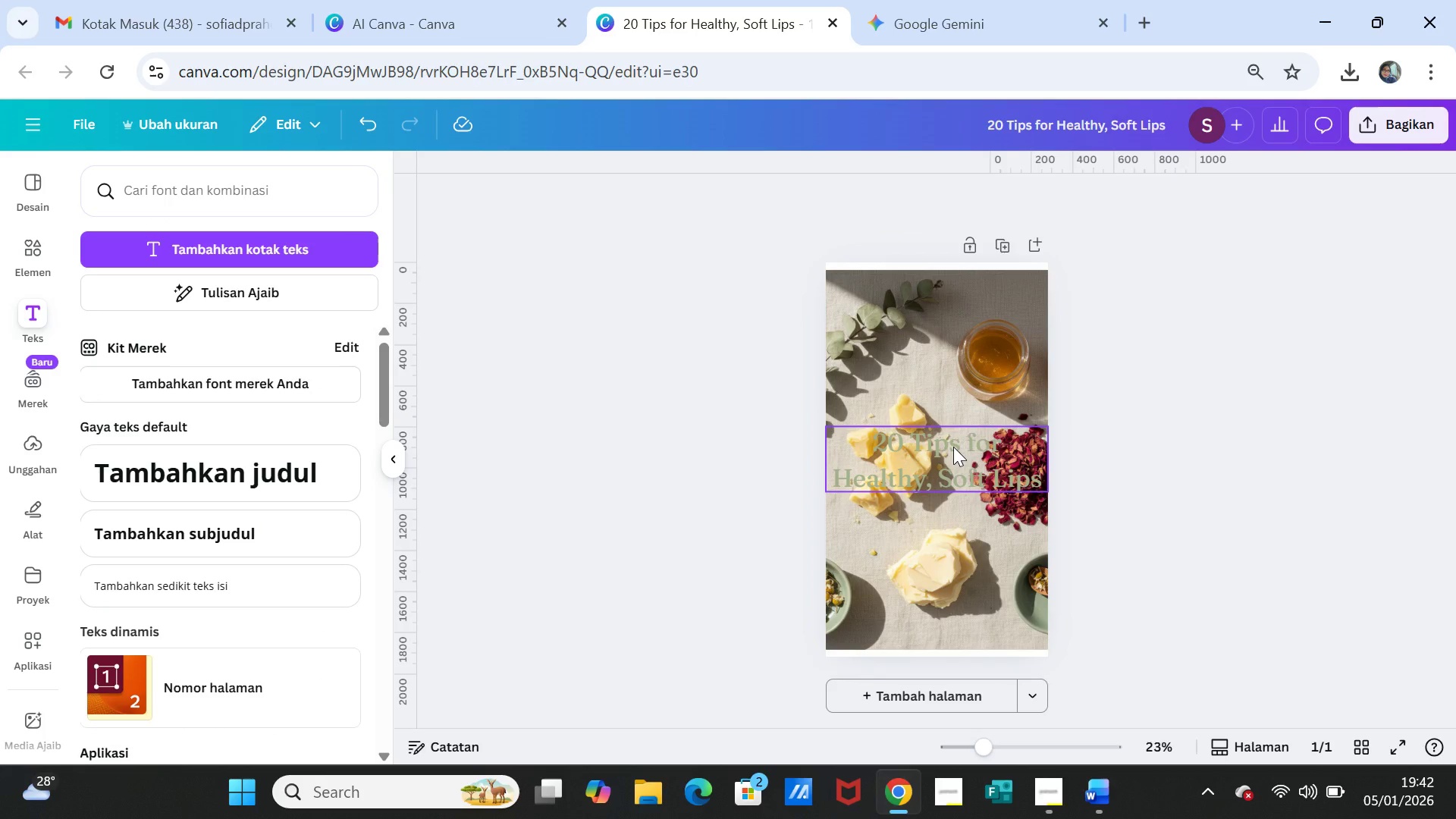 
left_click_drag(start_coordinate=[953, 447], to_coordinate=[951, 328])
 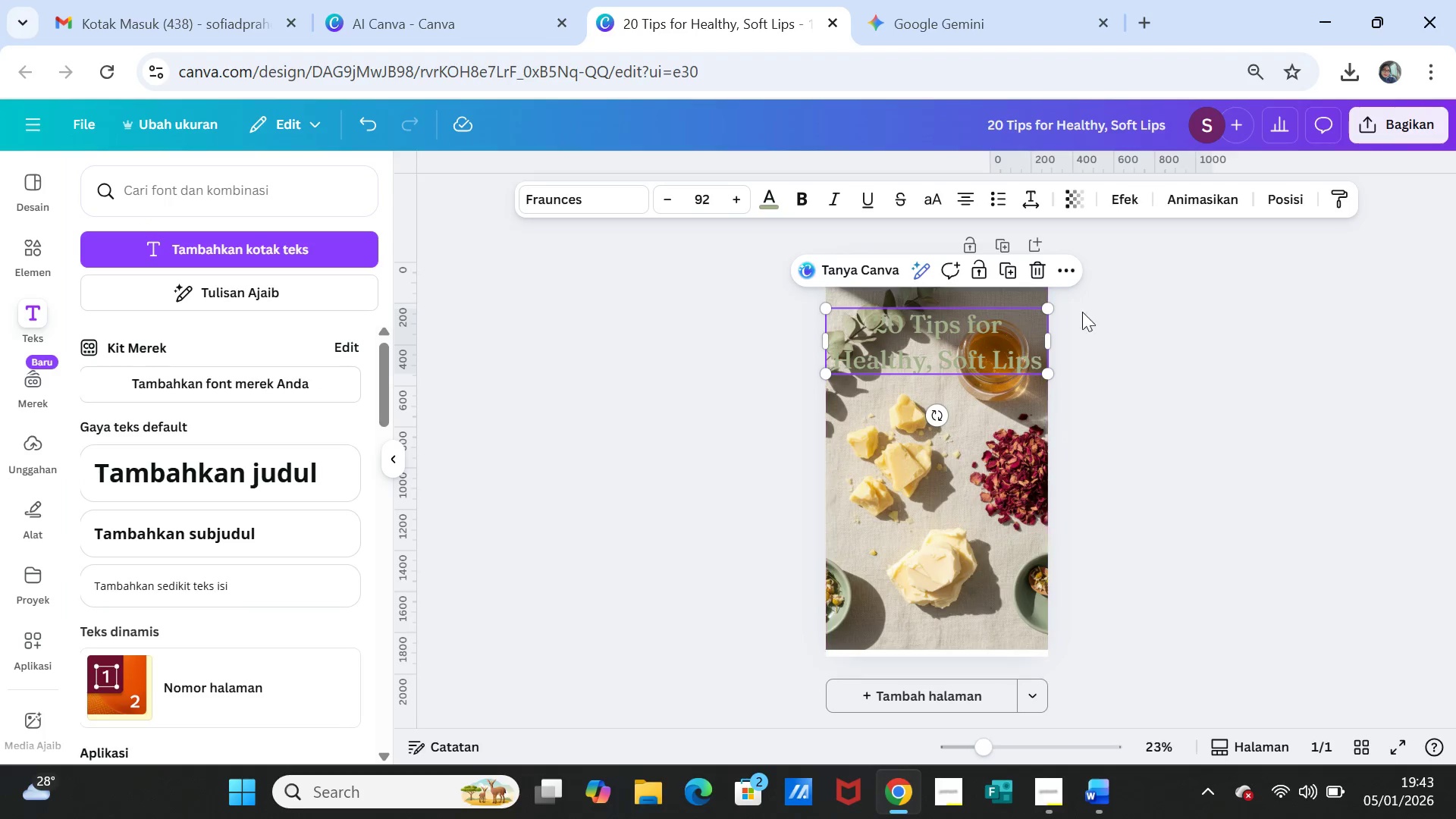 
left_click([1115, 311])
 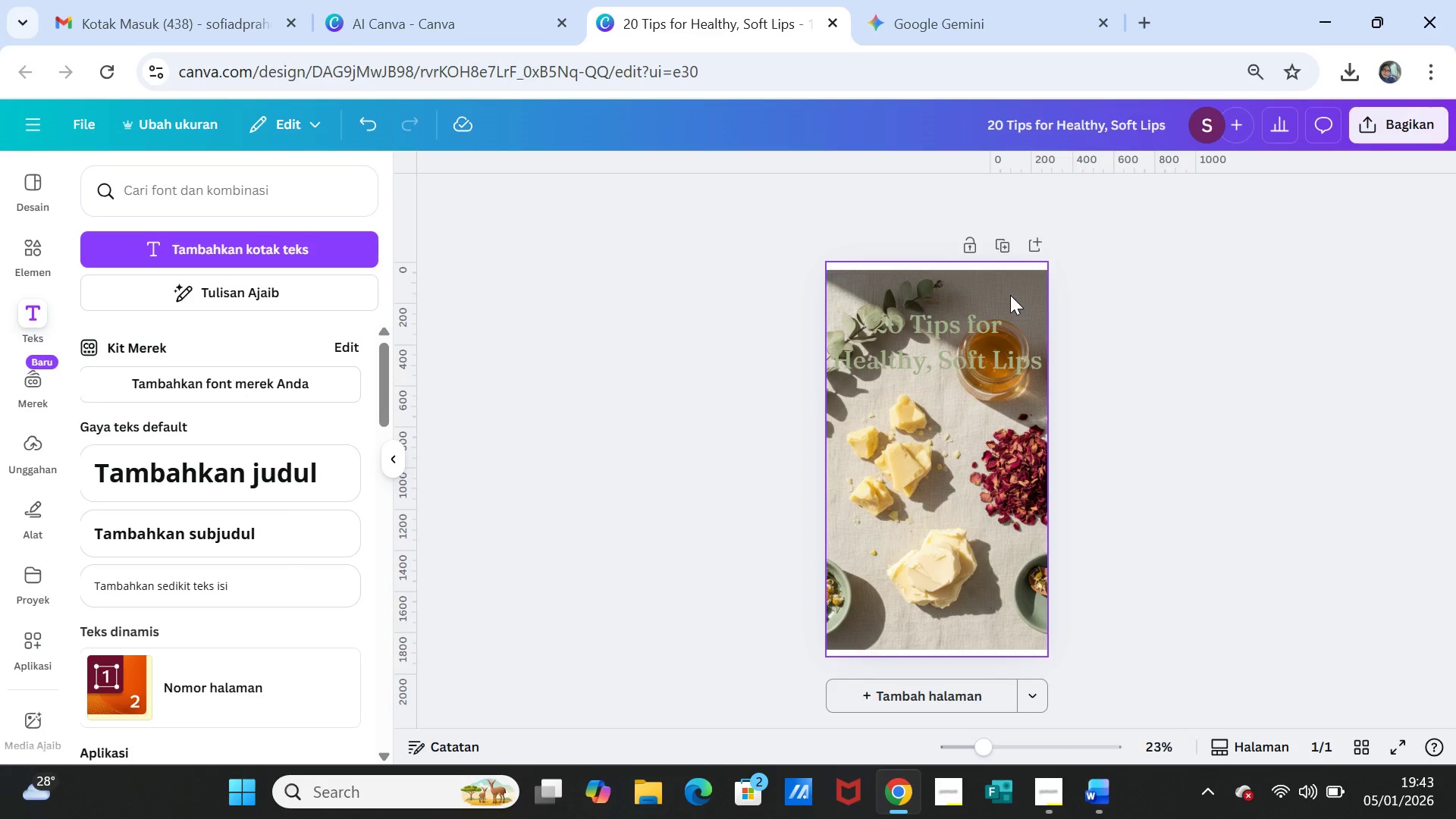 
left_click([1009, 293])
 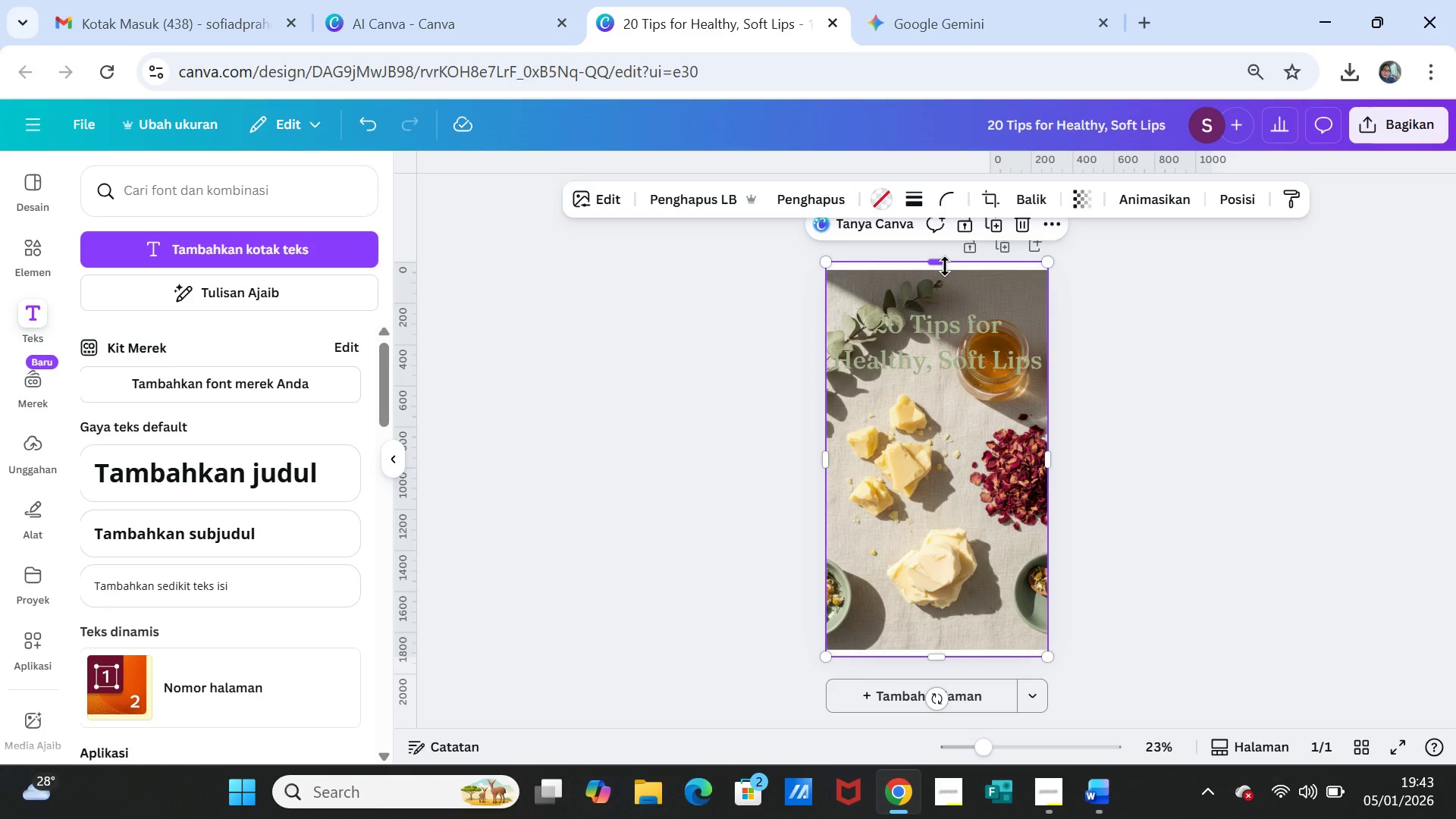 
left_click_drag(start_coordinate=[943, 266], to_coordinate=[943, 259])
 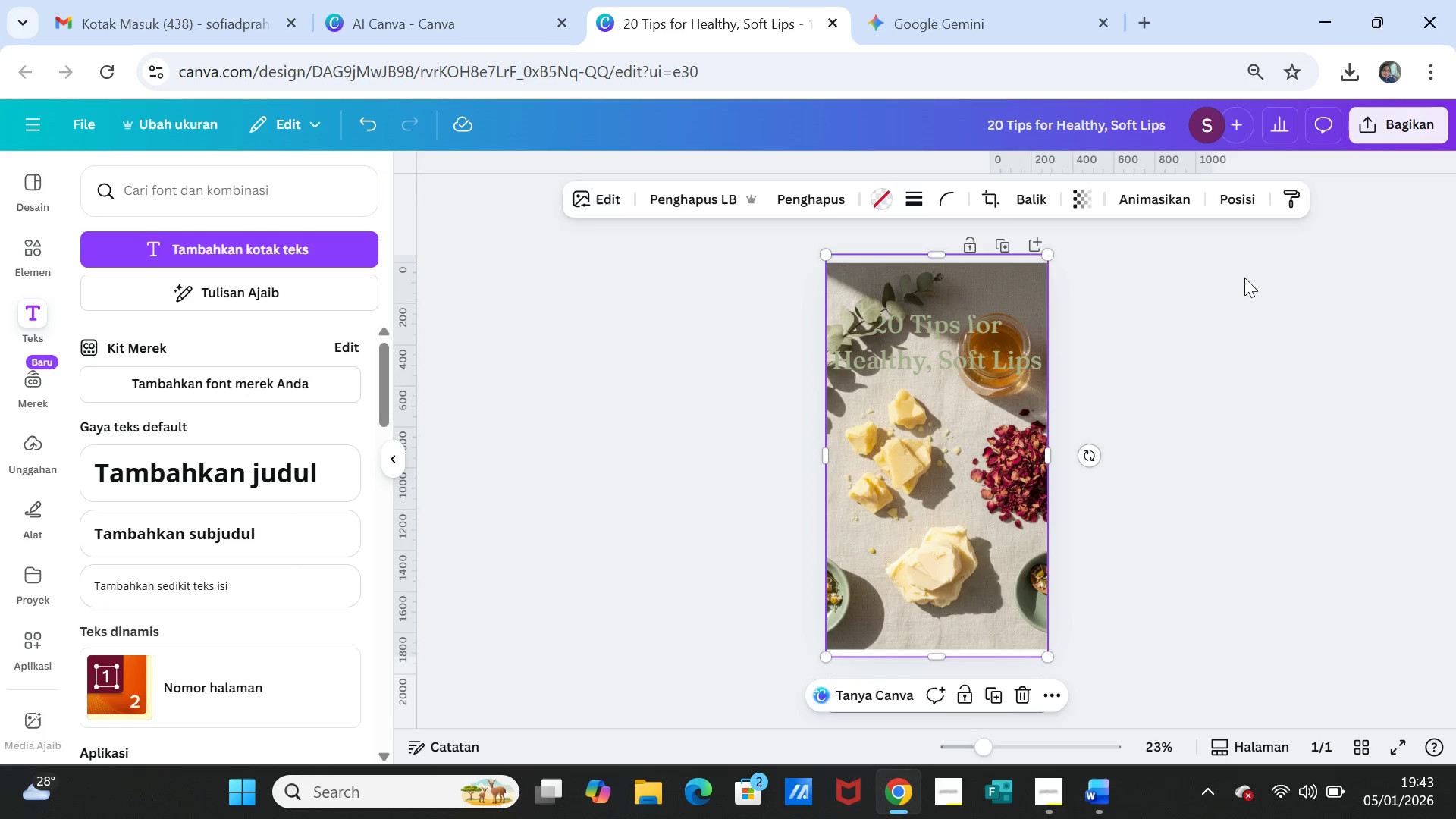 
left_click([1244, 278])
 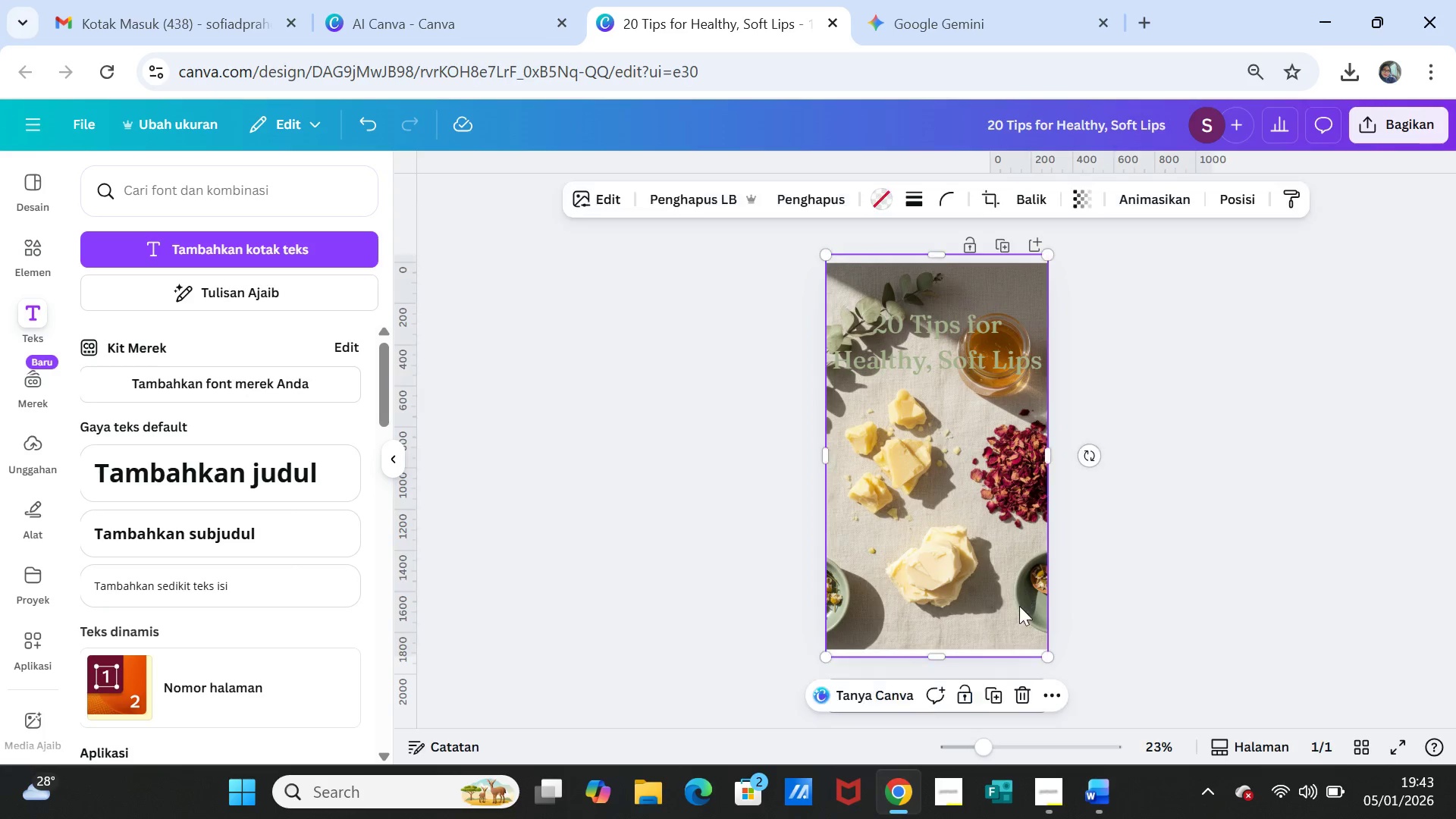 
left_click_drag(start_coordinate=[937, 657], to_coordinate=[940, 667])
 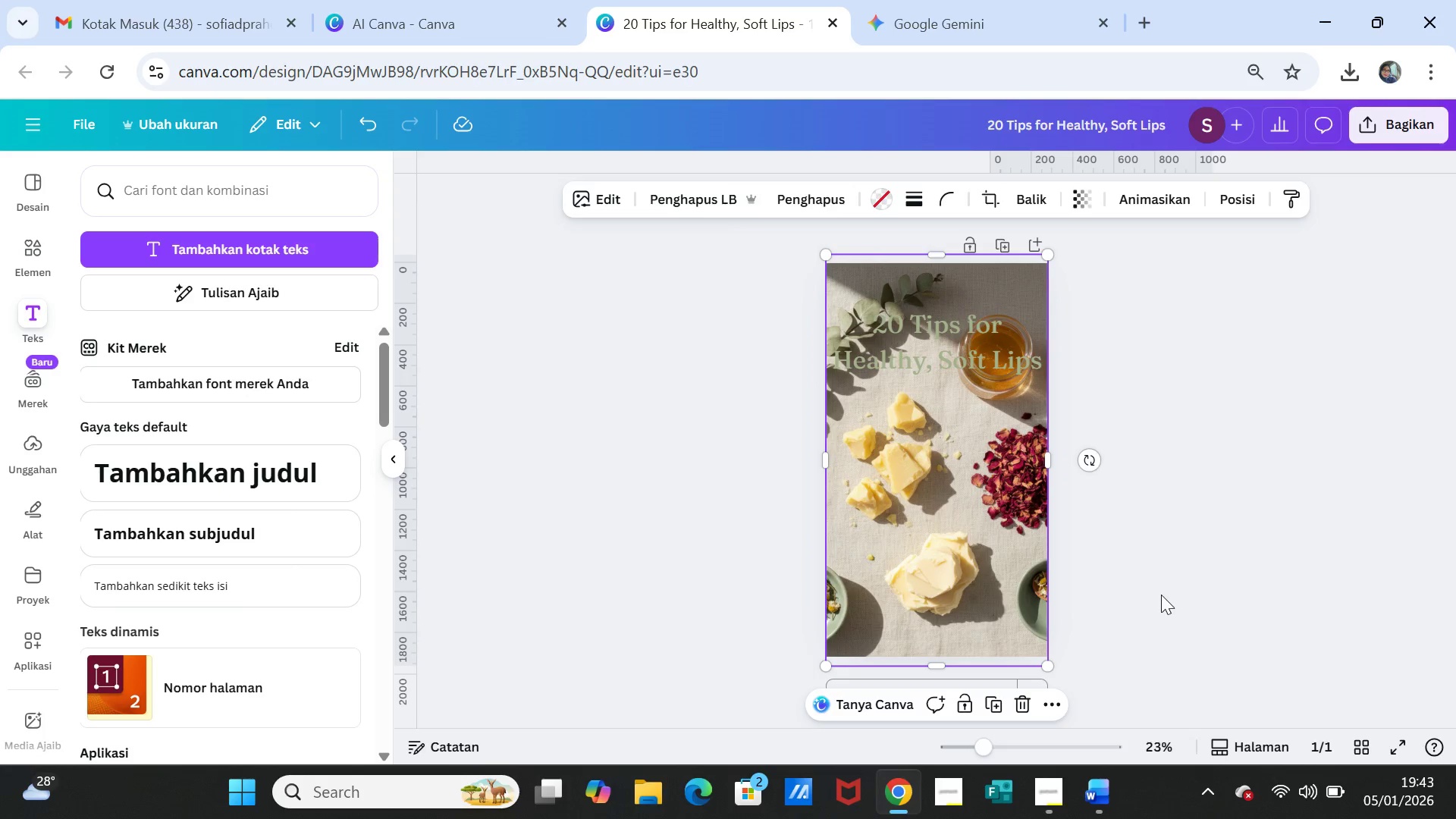 
left_click([1161, 595])
 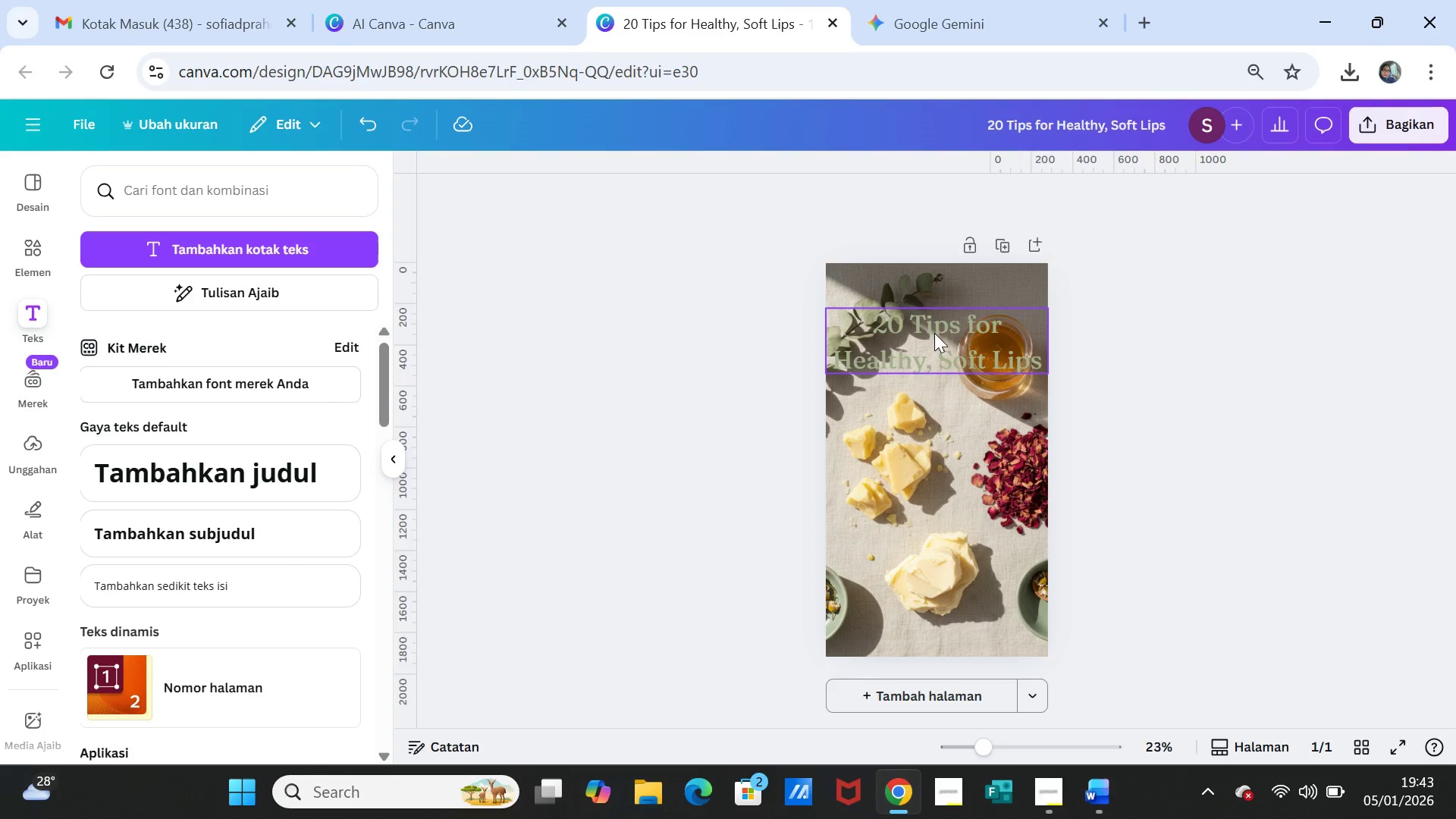 
double_click([934, 324])
 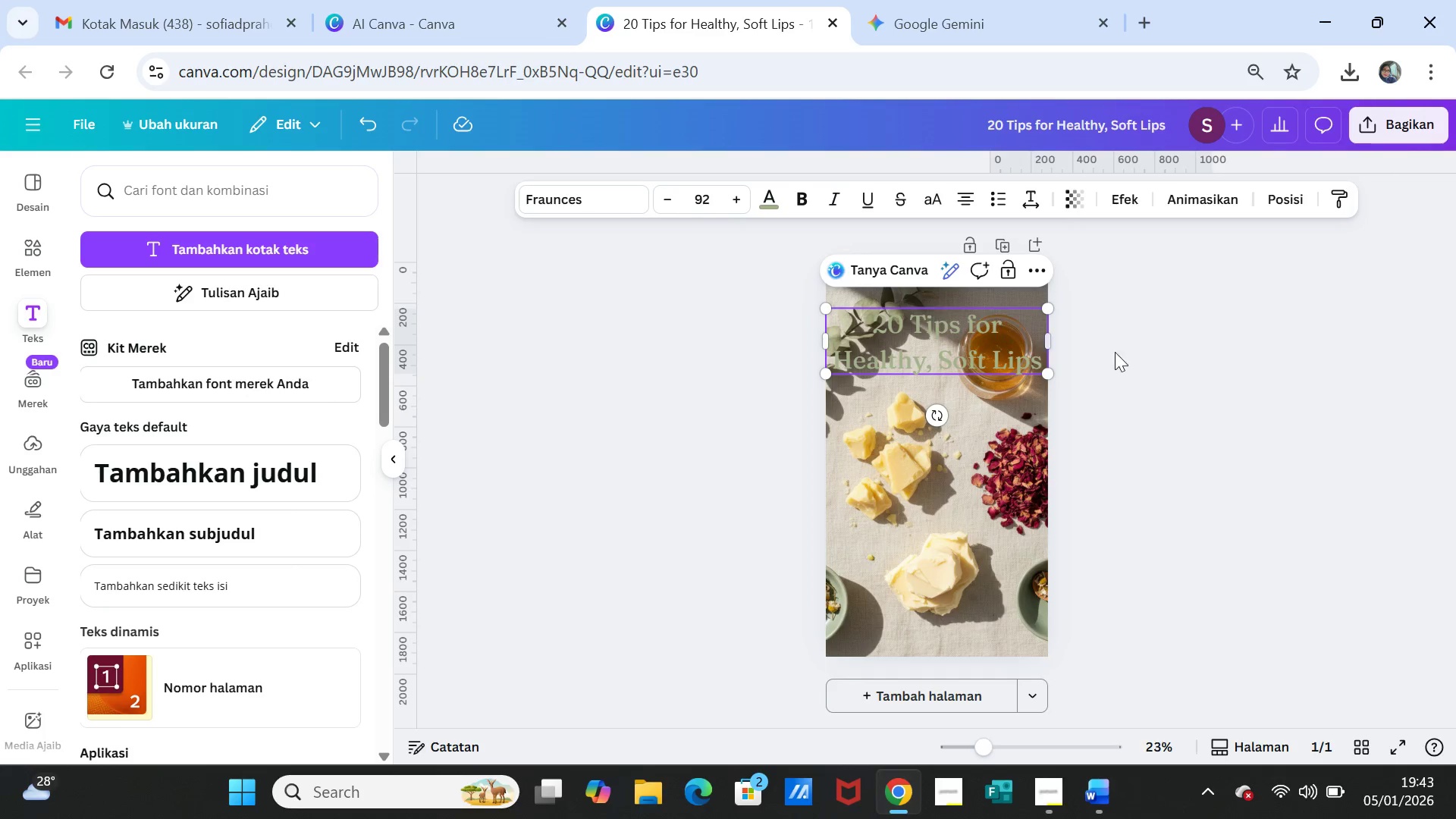 
left_click([1135, 361])
 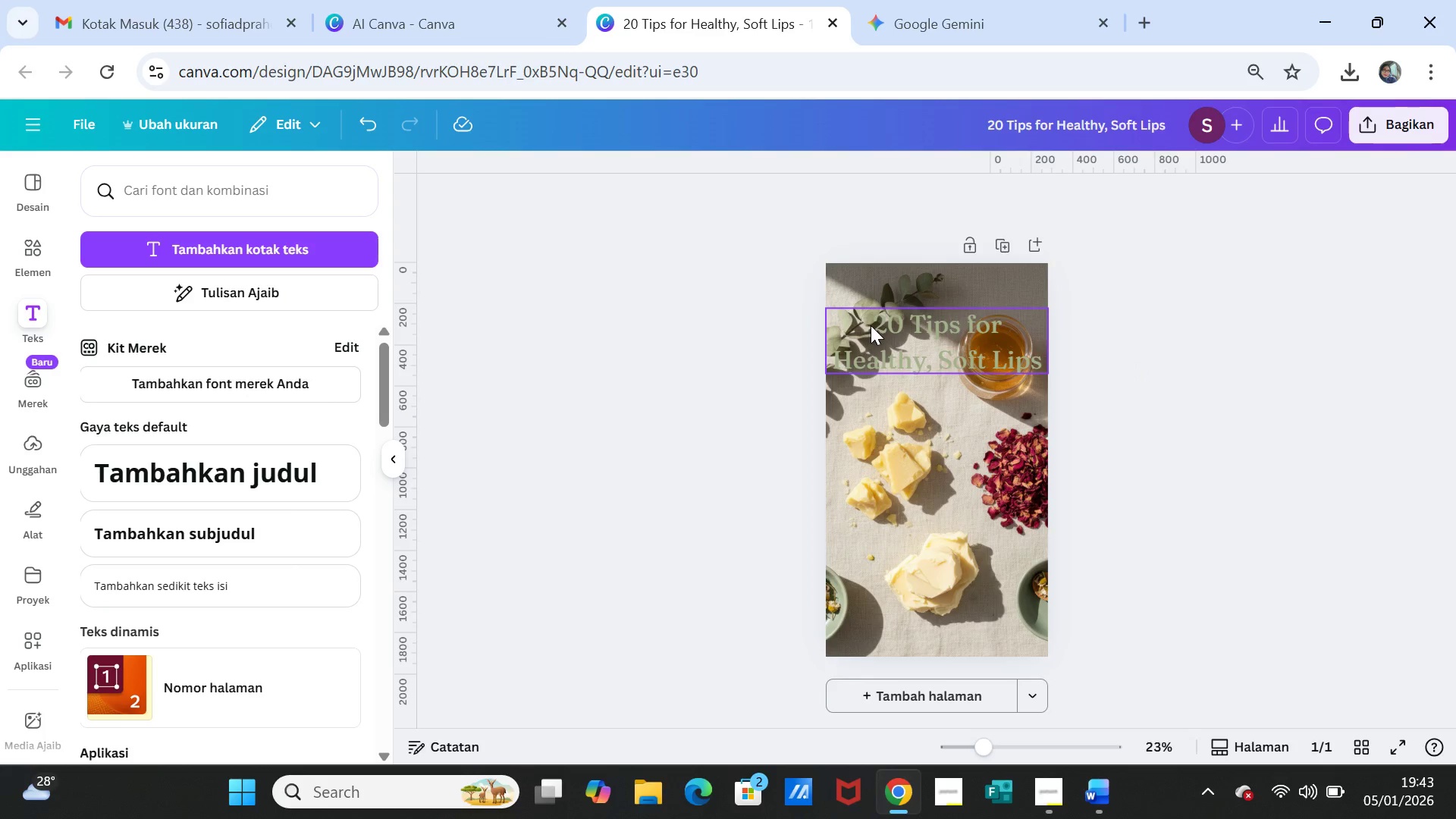 
double_click([871, 325])
 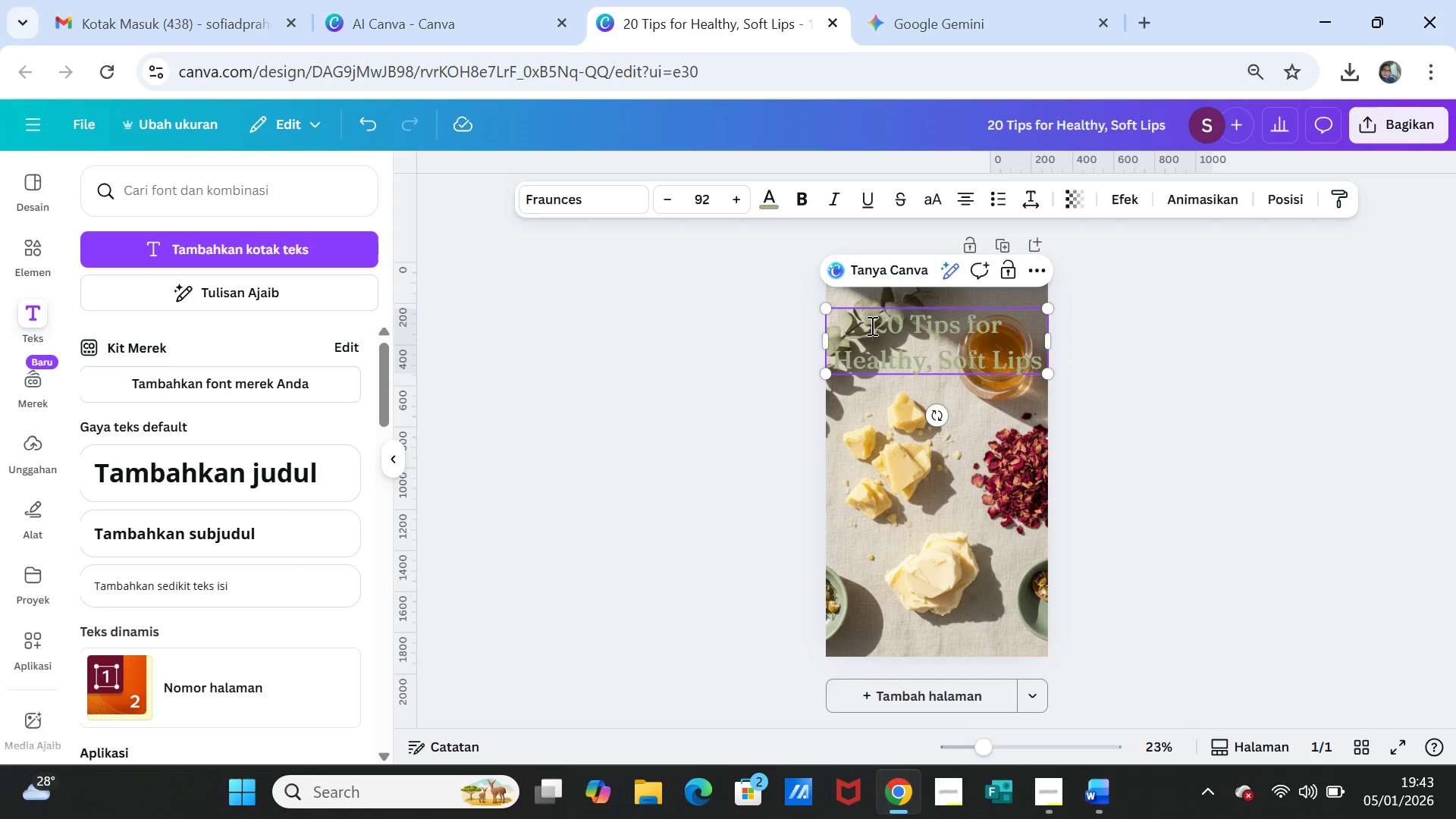 
triple_click([871, 325])
 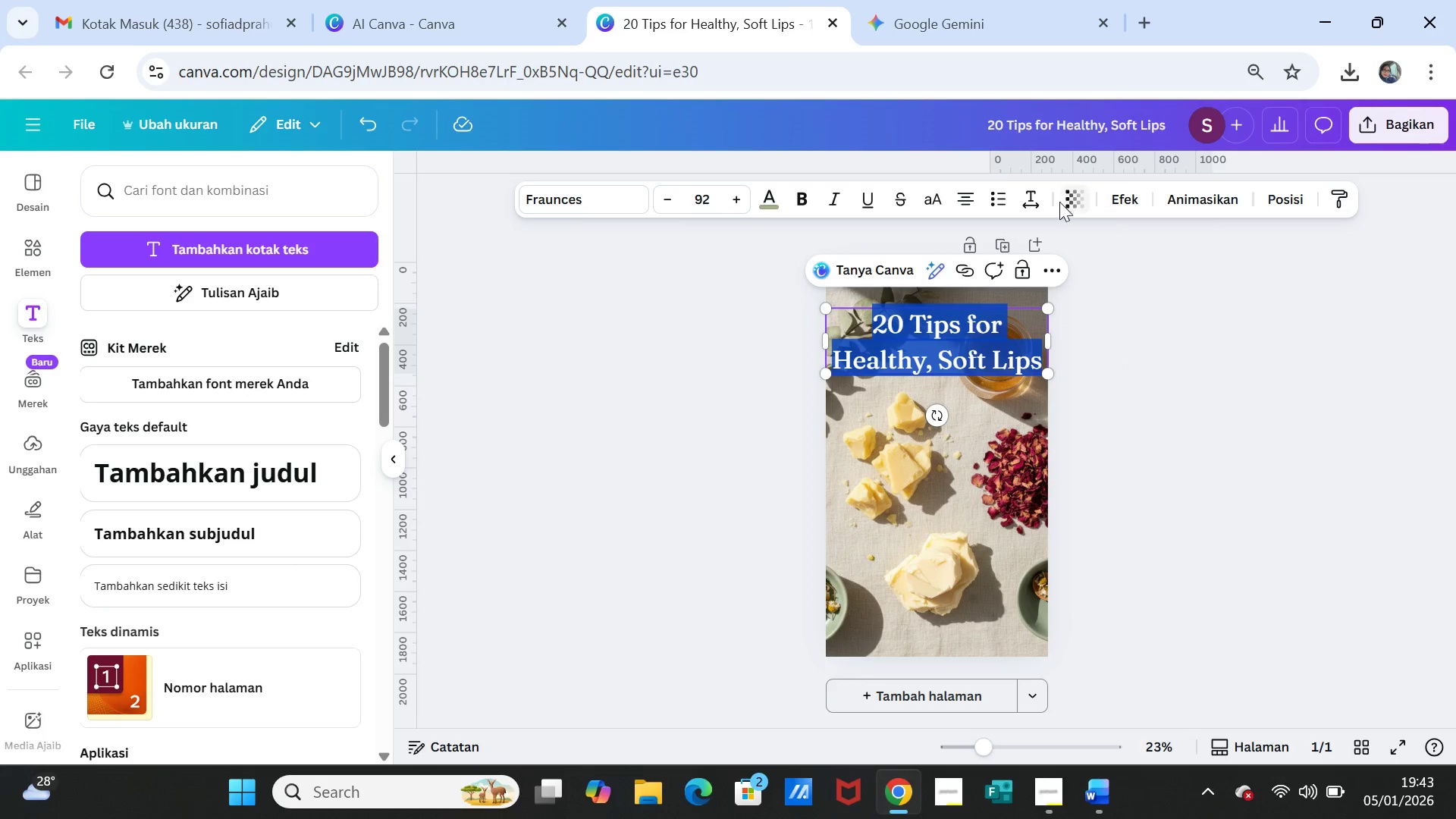 
left_click([1034, 196])
 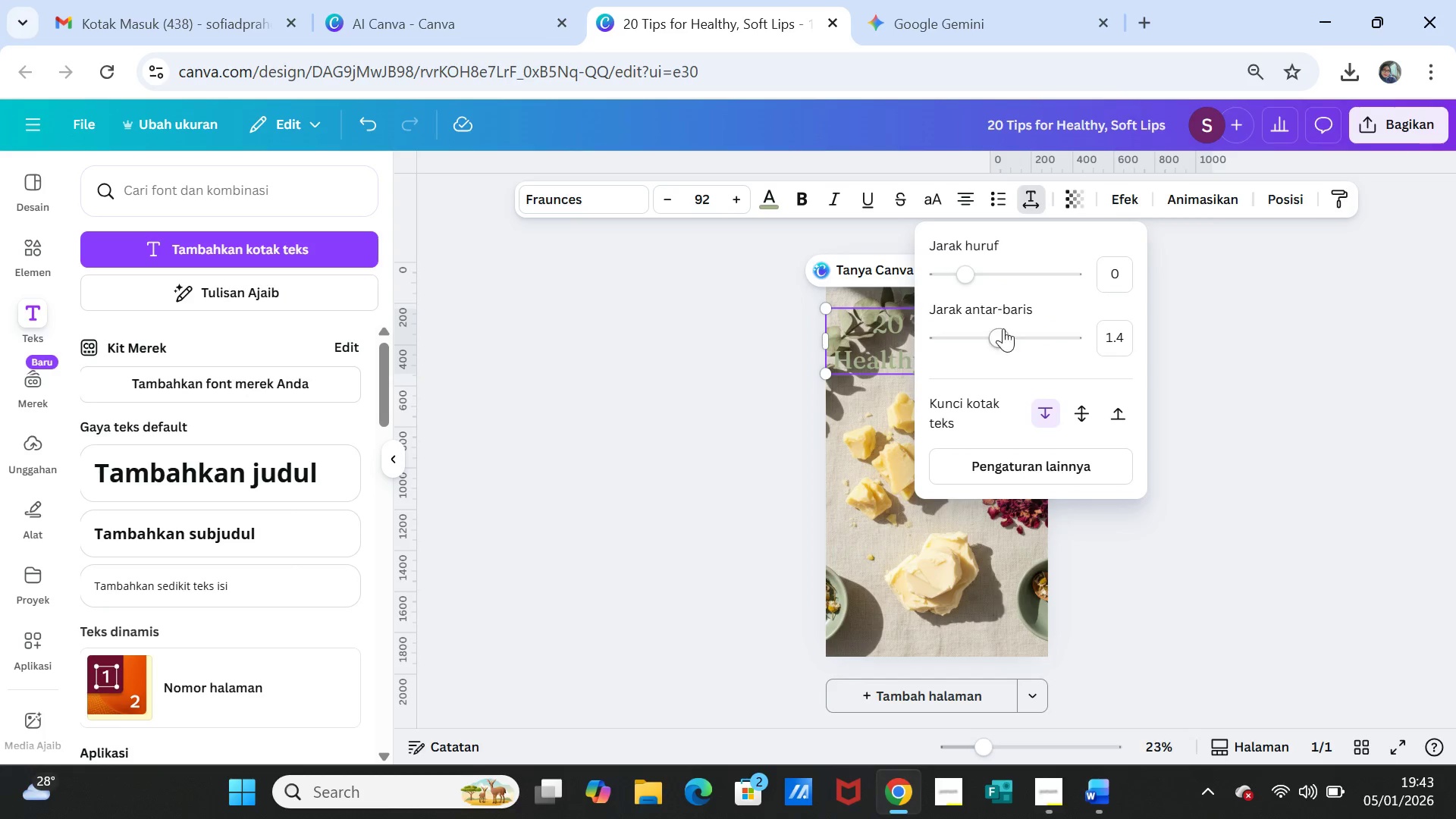 
left_click_drag(start_coordinate=[1001, 336], to_coordinate=[980, 330])
 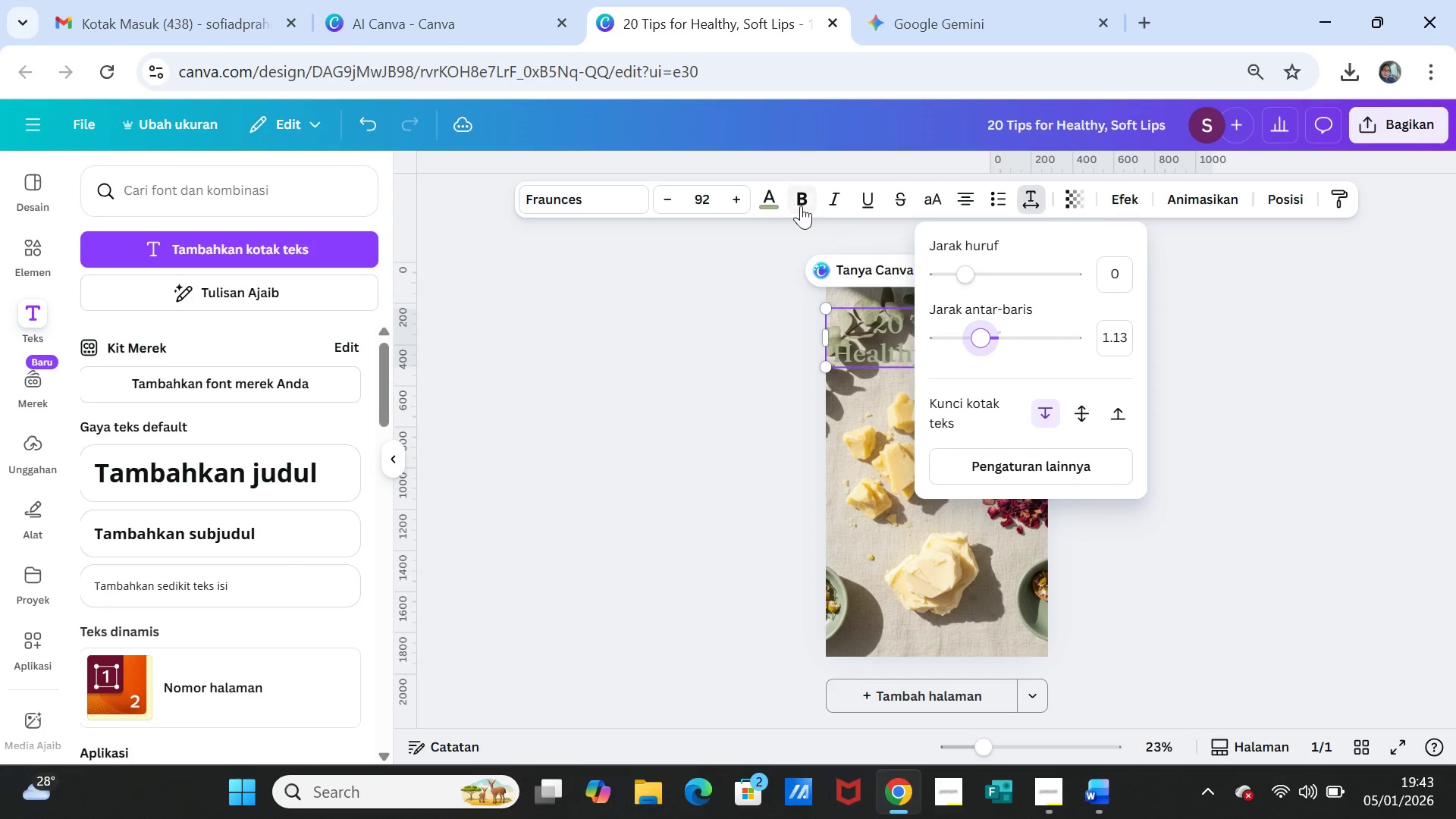 
left_click([799, 202])
 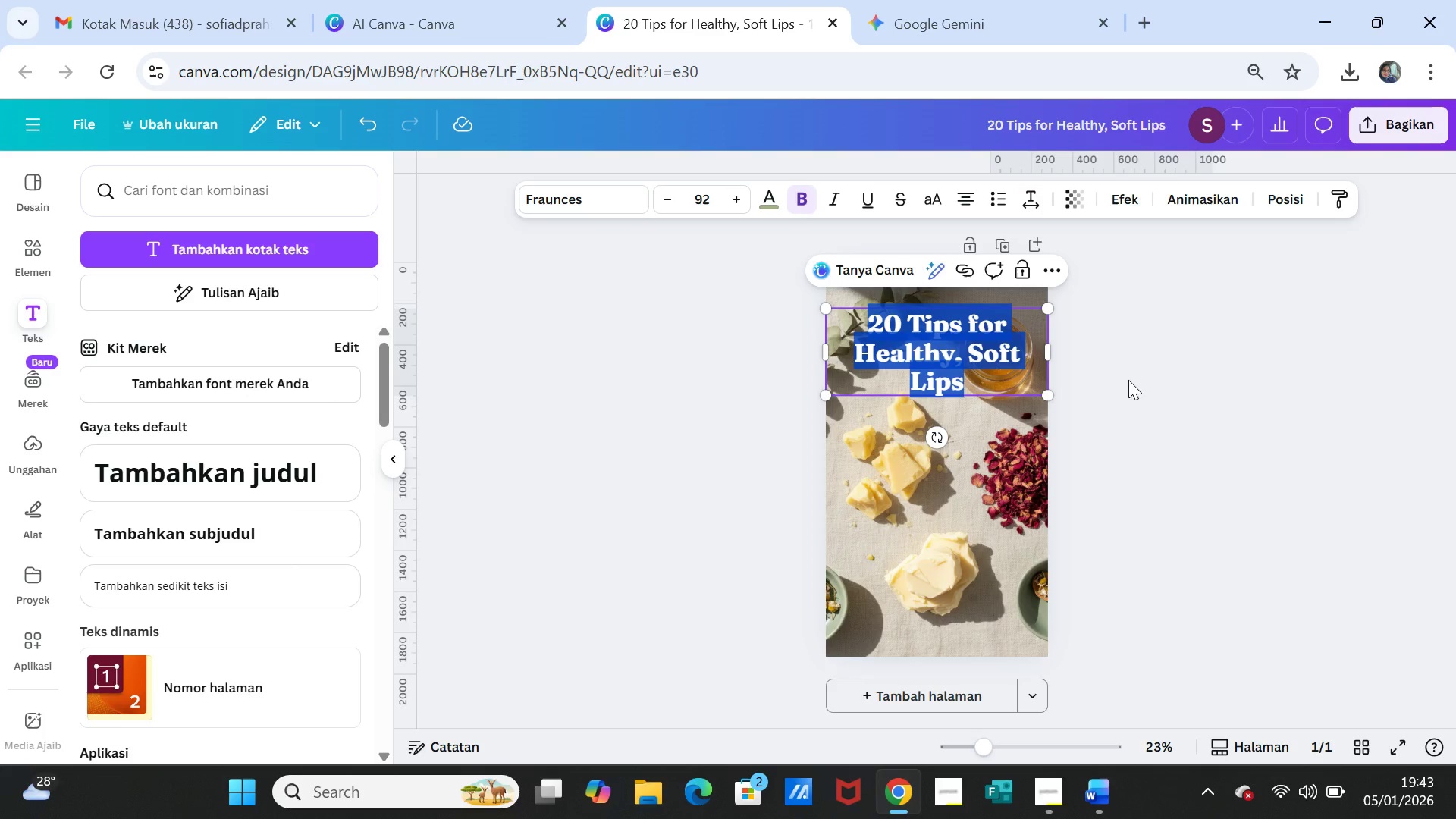 
left_click([1125, 383])
 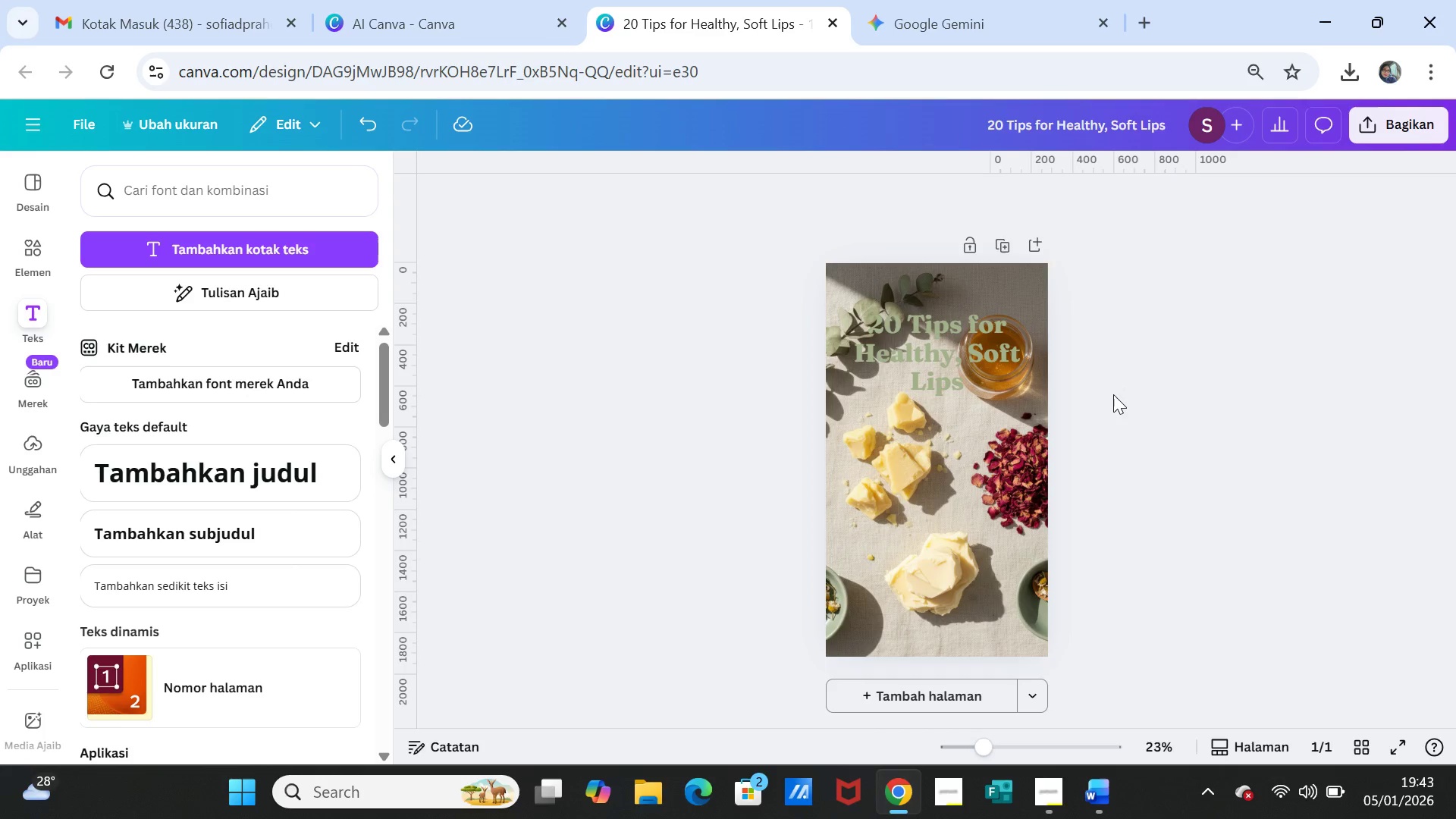 
left_click([1113, 394])
 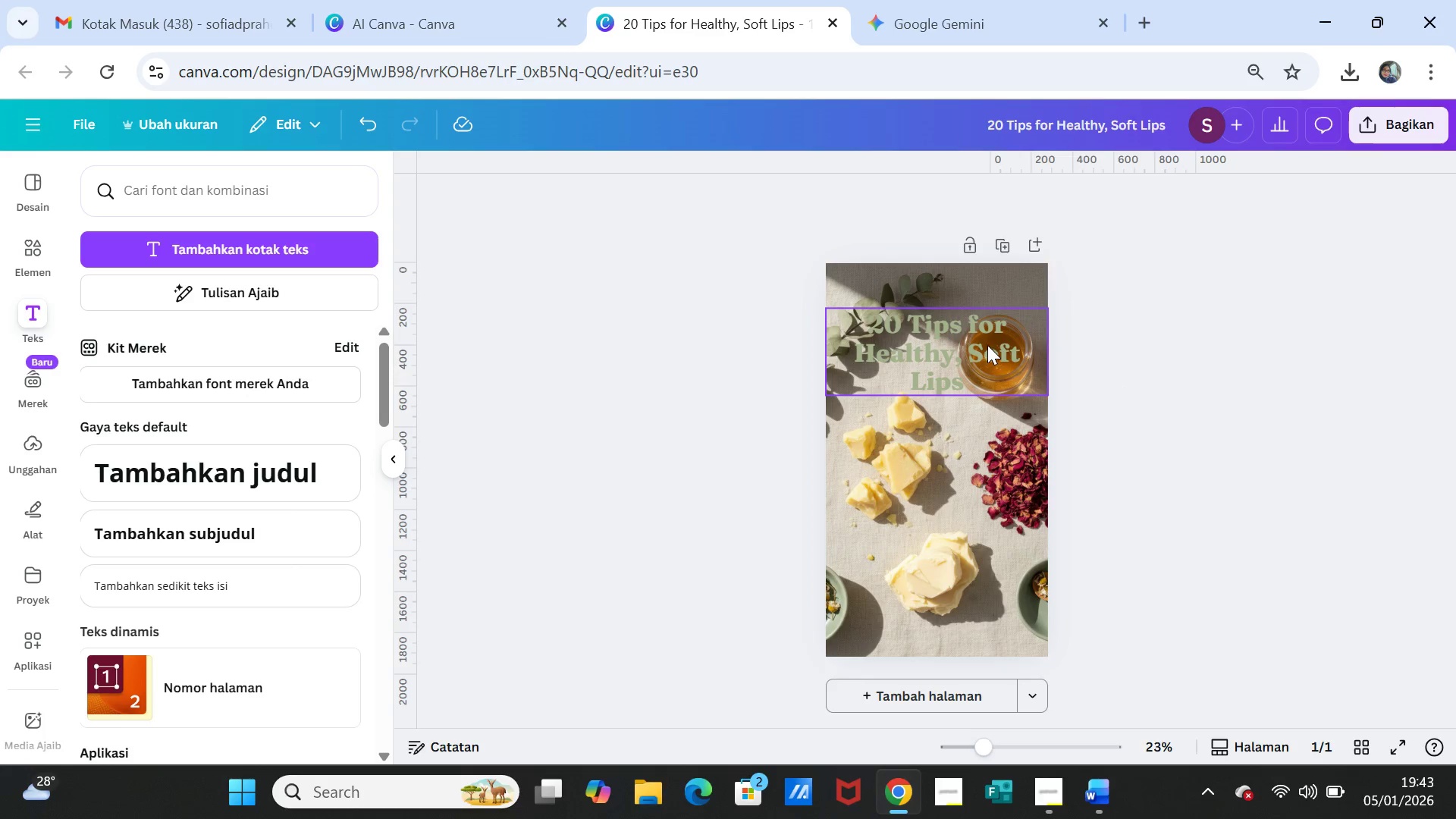 
left_click([1101, 361])
 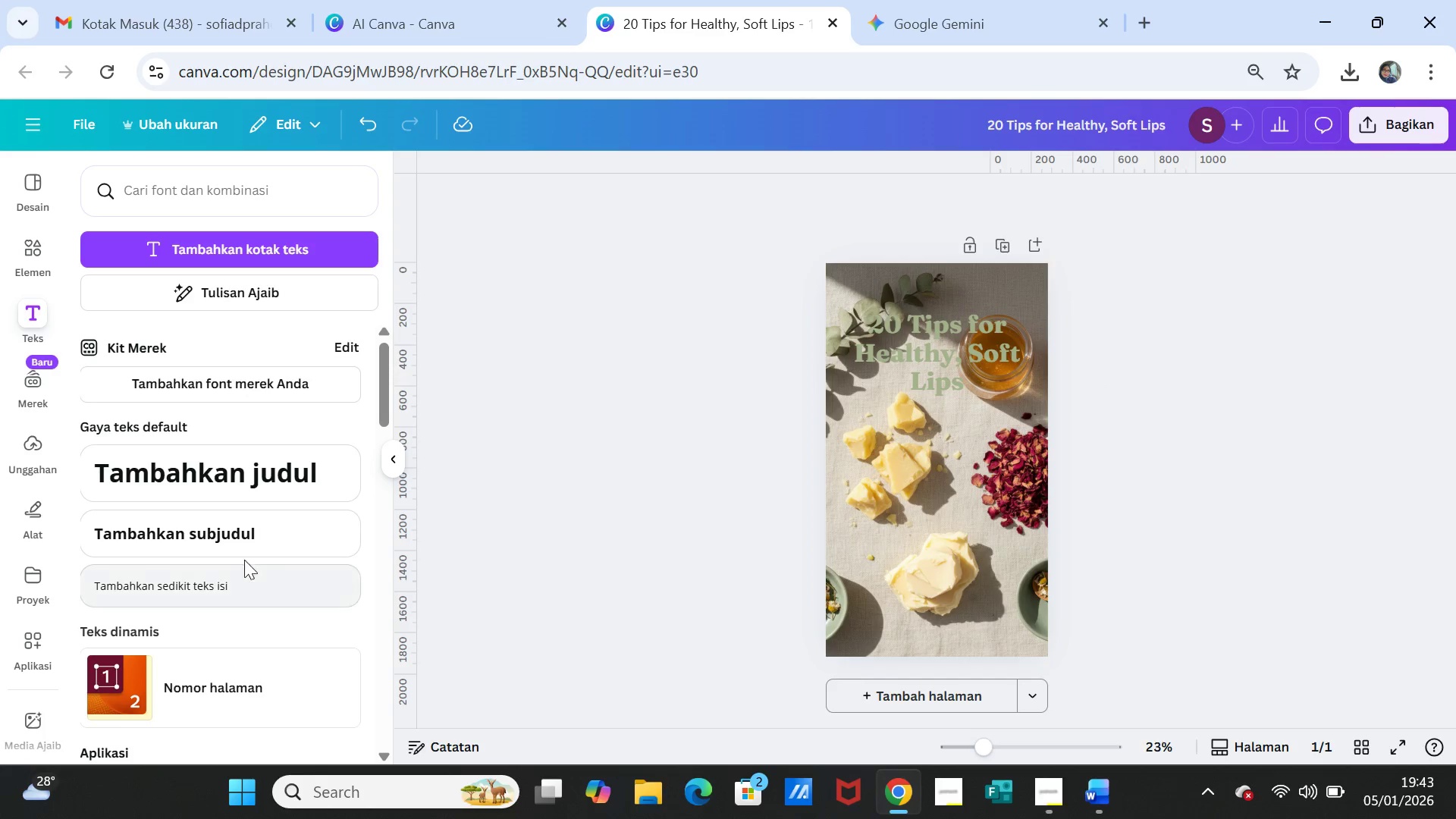 
left_click([201, 539])
 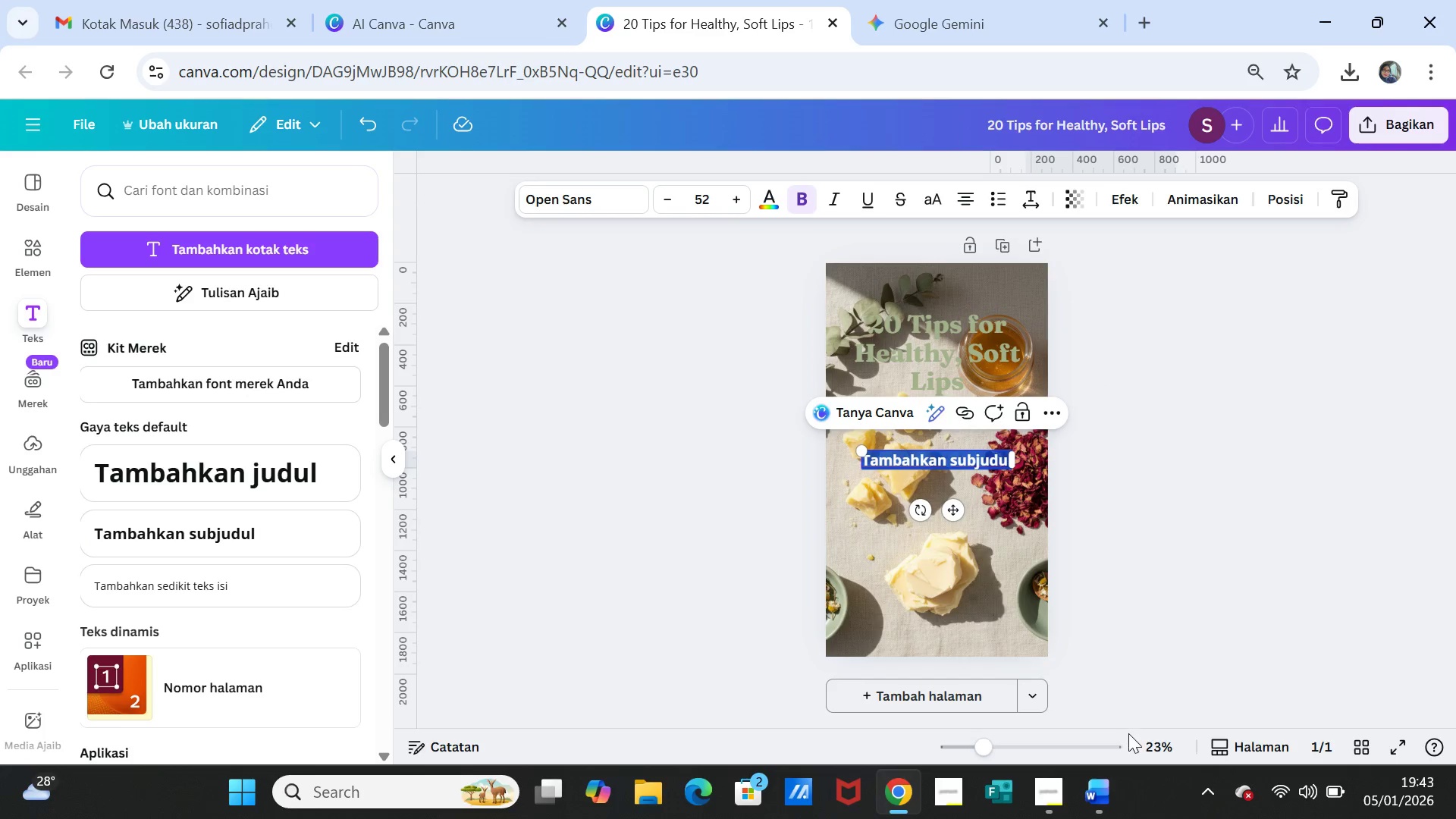 
left_click([1103, 782])
 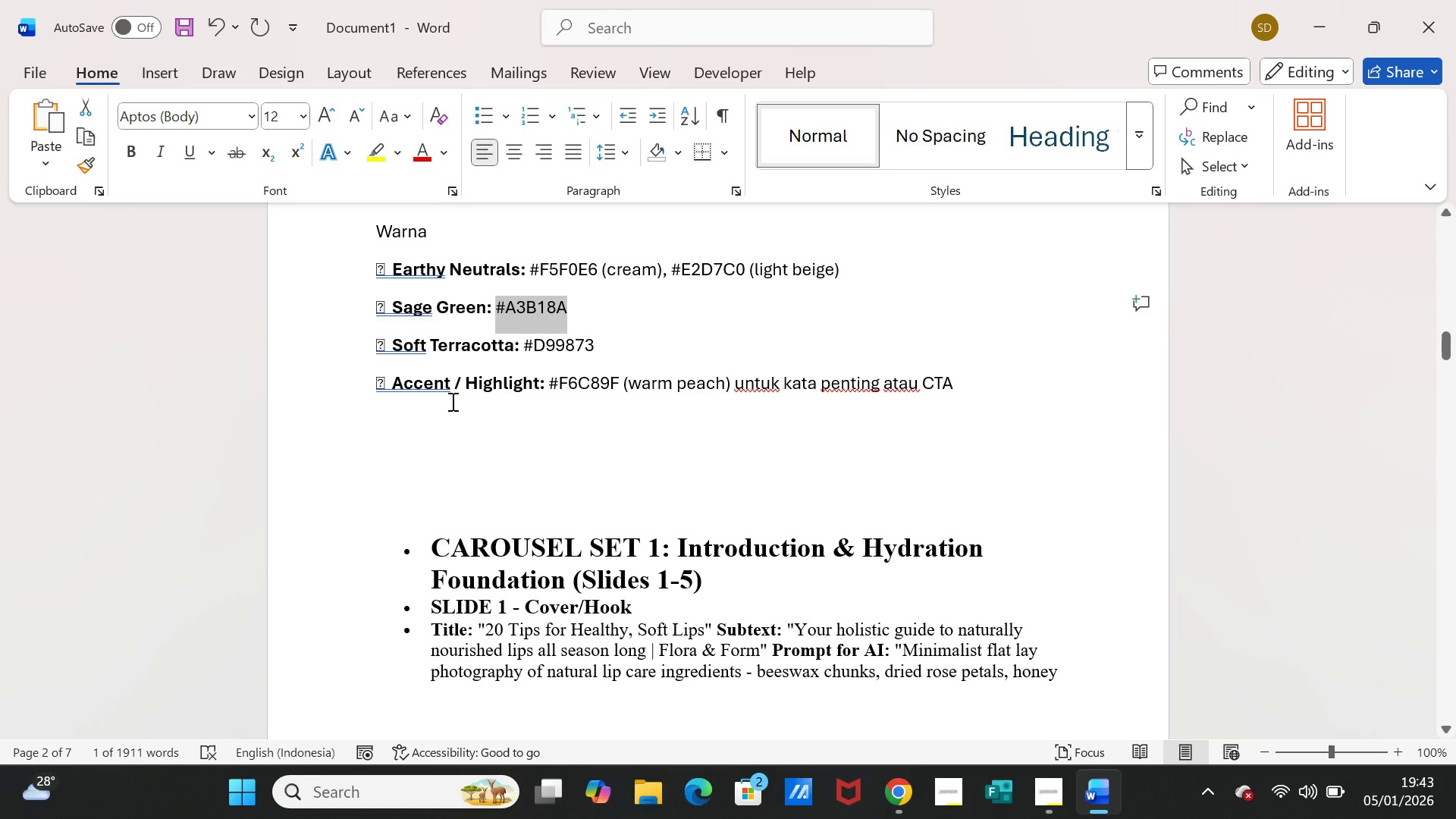 
scroll: coordinate [775, 466], scroll_direction: up, amount: 3.0
 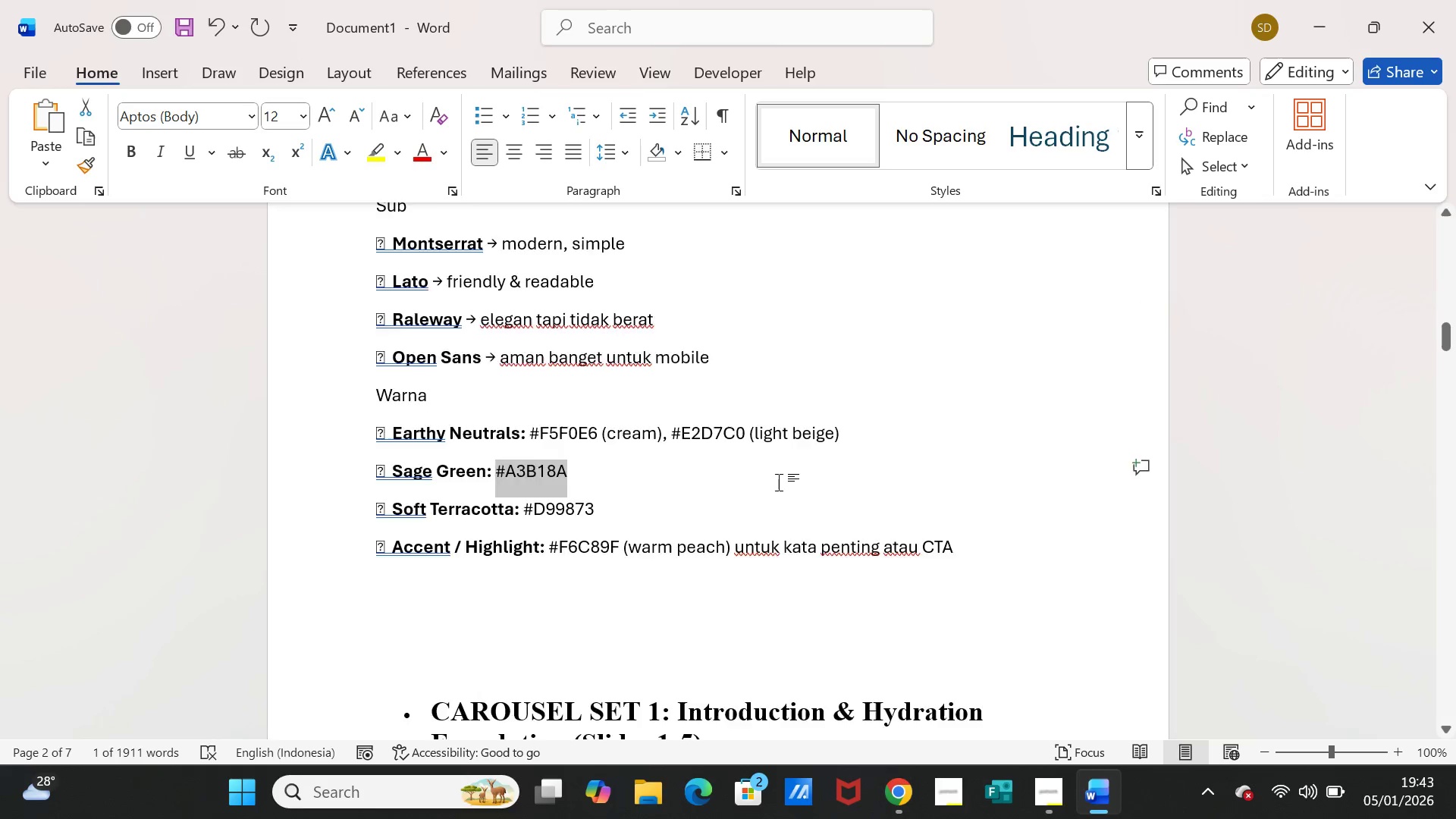 
scroll: coordinate [783, 511], scroll_direction: down, amount: 4.0
 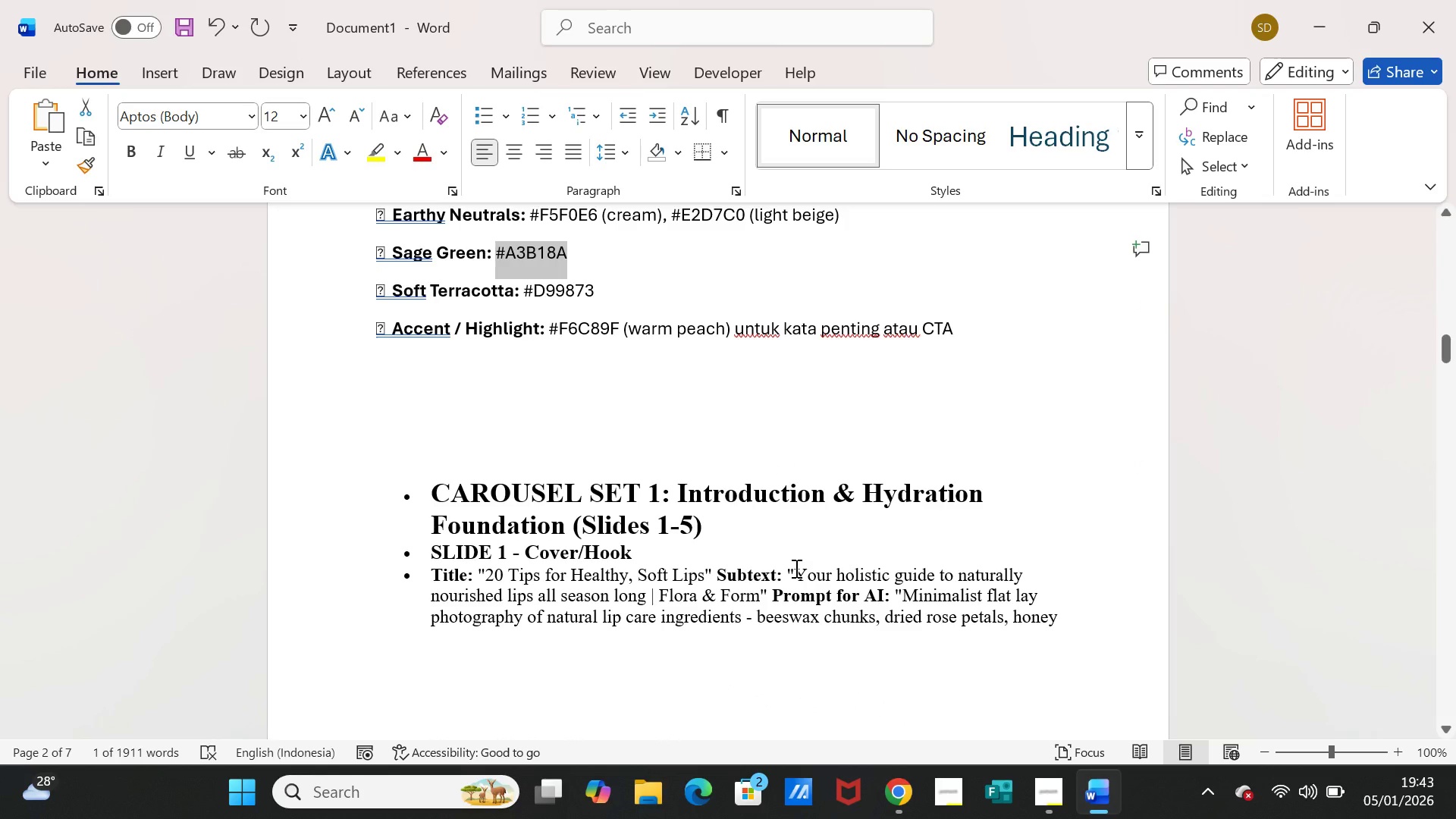 
left_click_drag(start_coordinate=[795, 568], to_coordinate=[648, 588])
 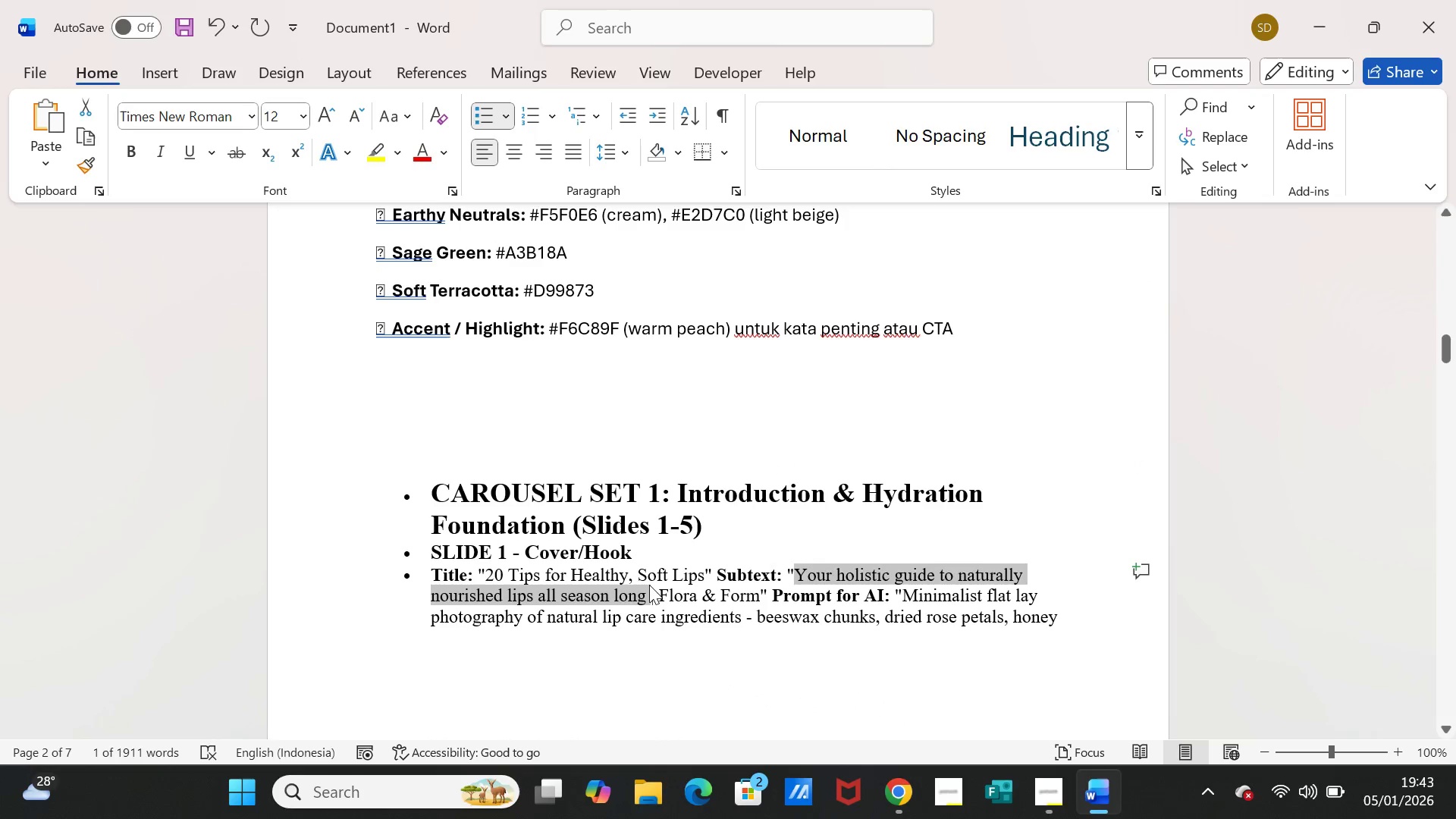 
key(Control+C)
 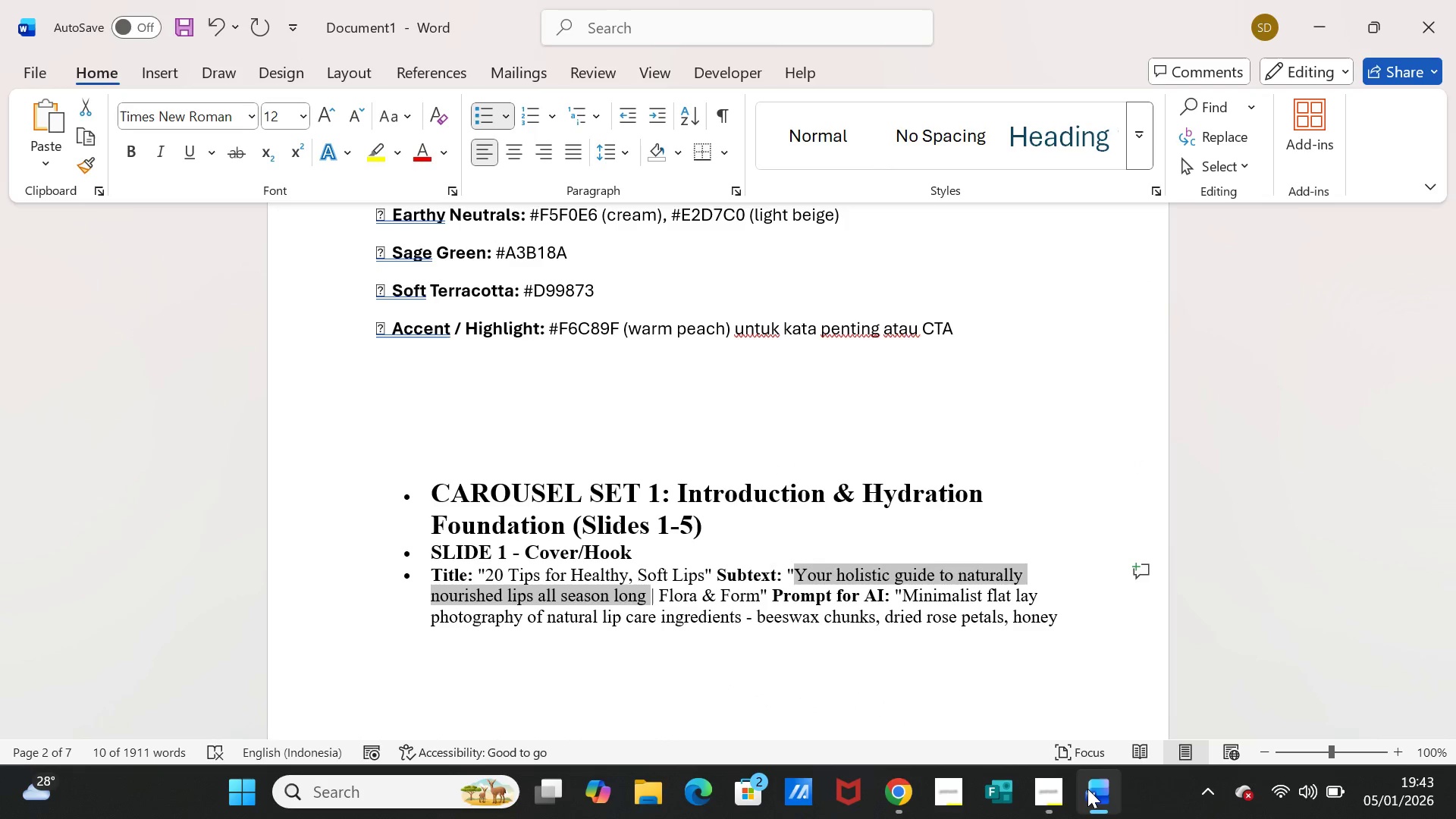 
left_click([1088, 789])
 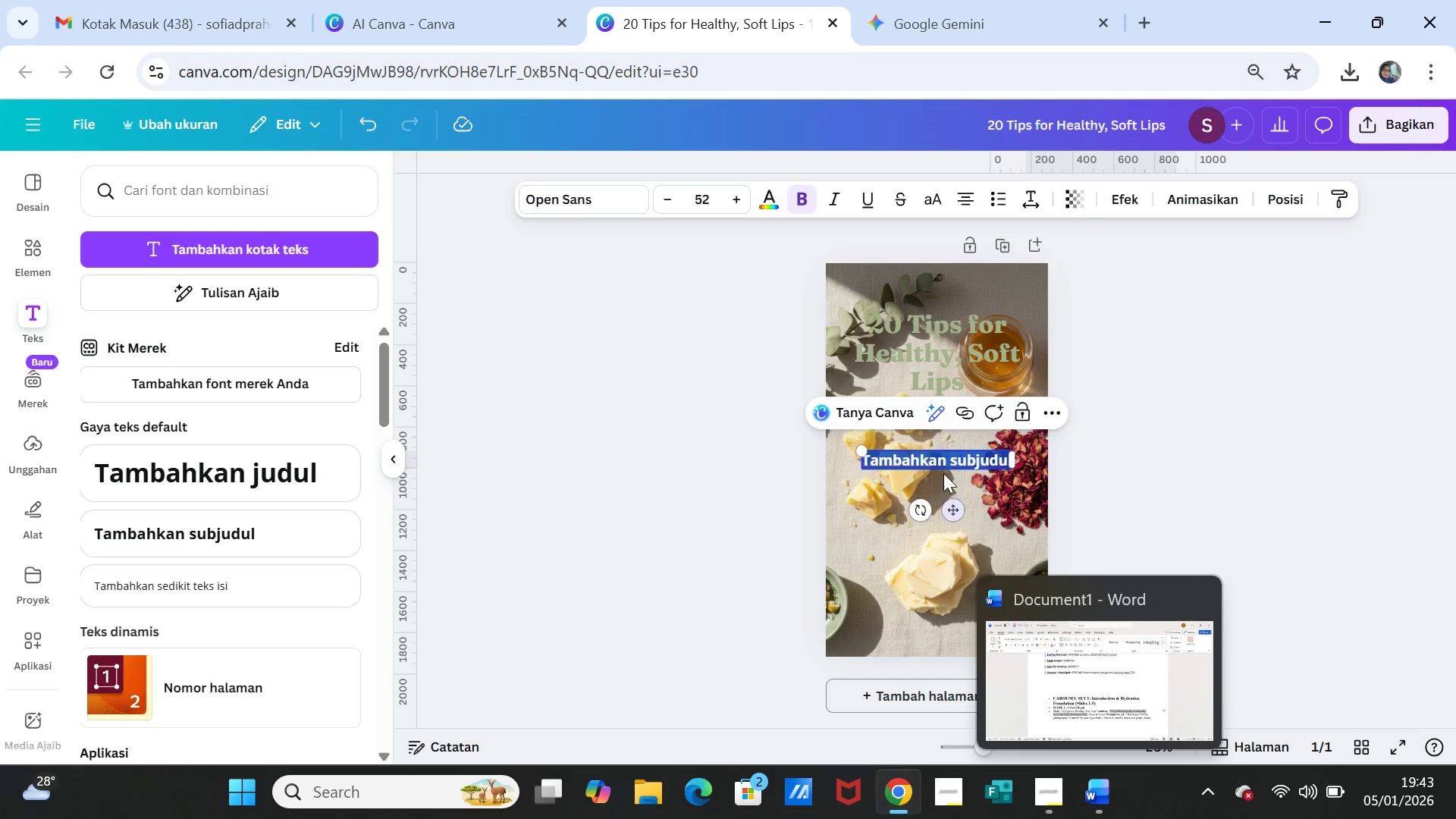 
key(Control+V)
 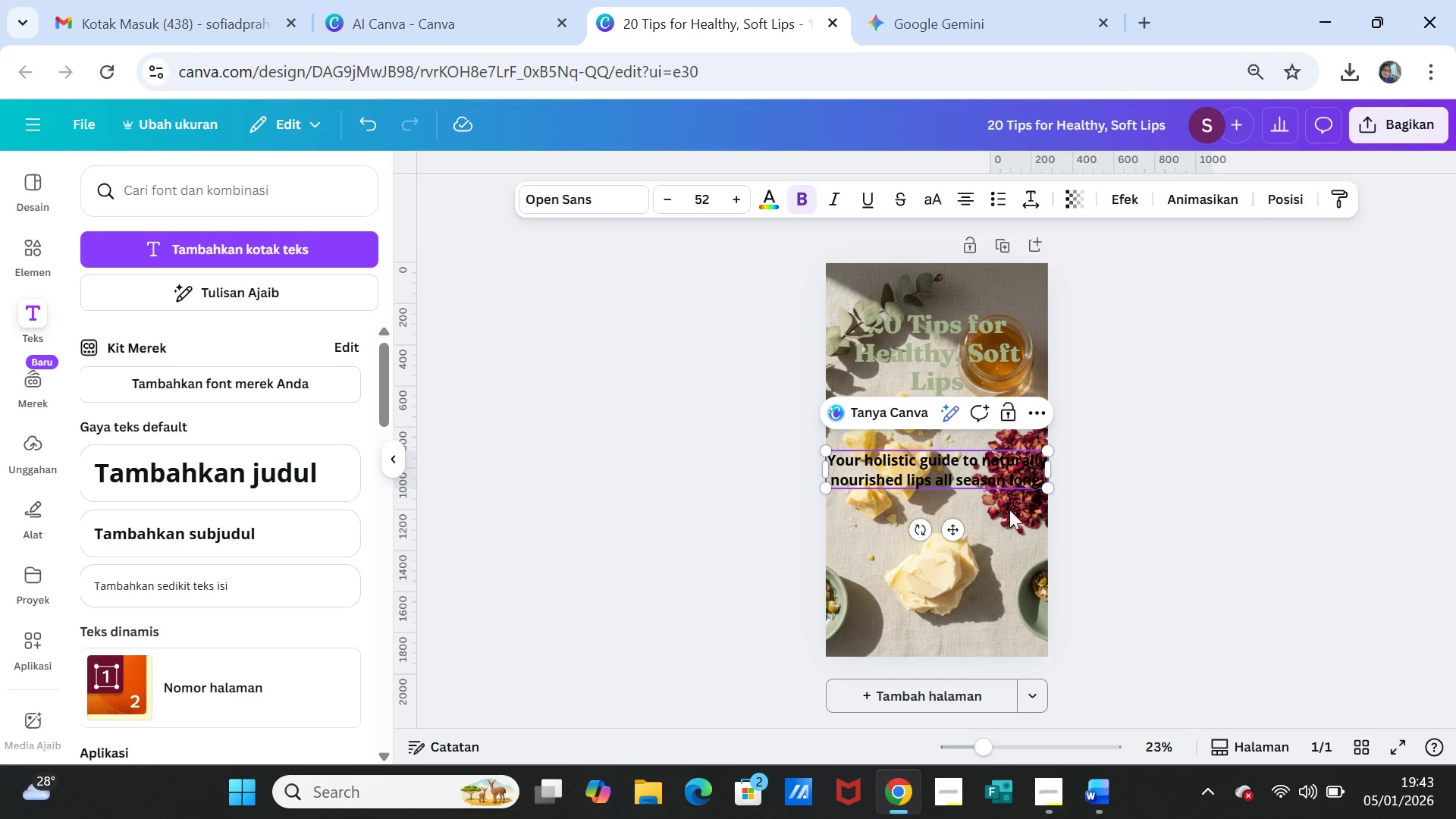 
left_click([1101, 494])
 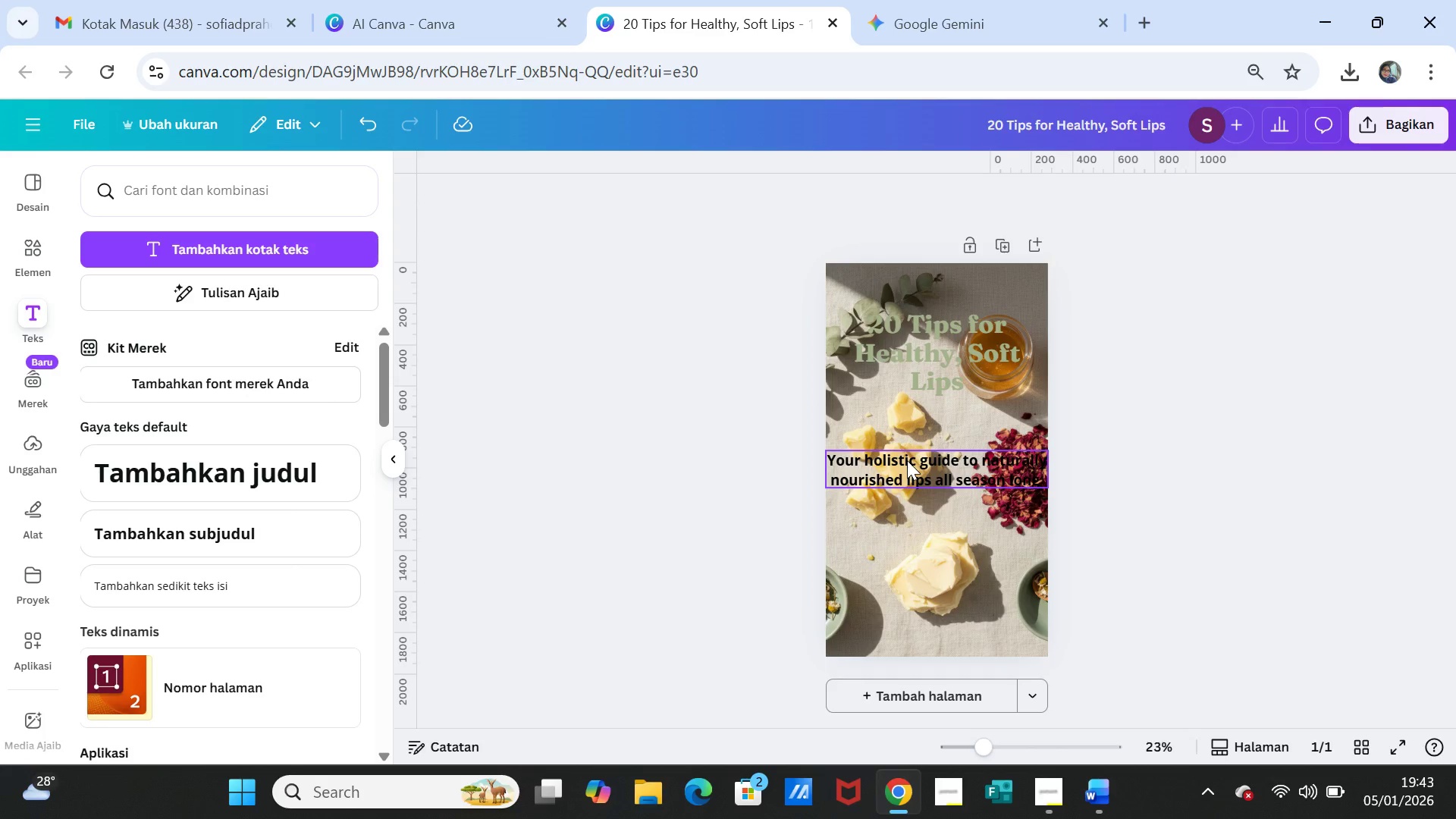 
double_click([907, 460])
 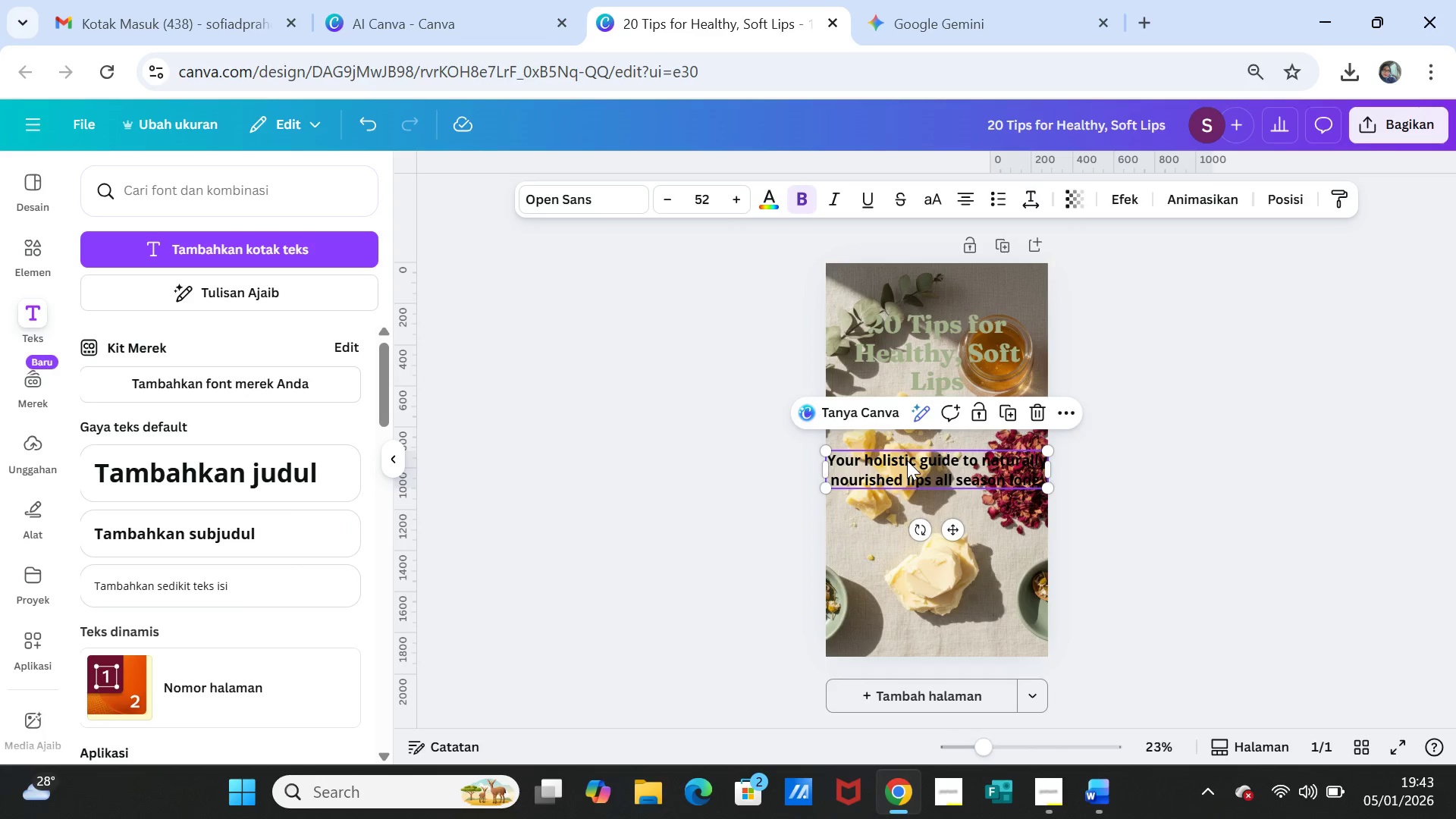 
triple_click([907, 460])
 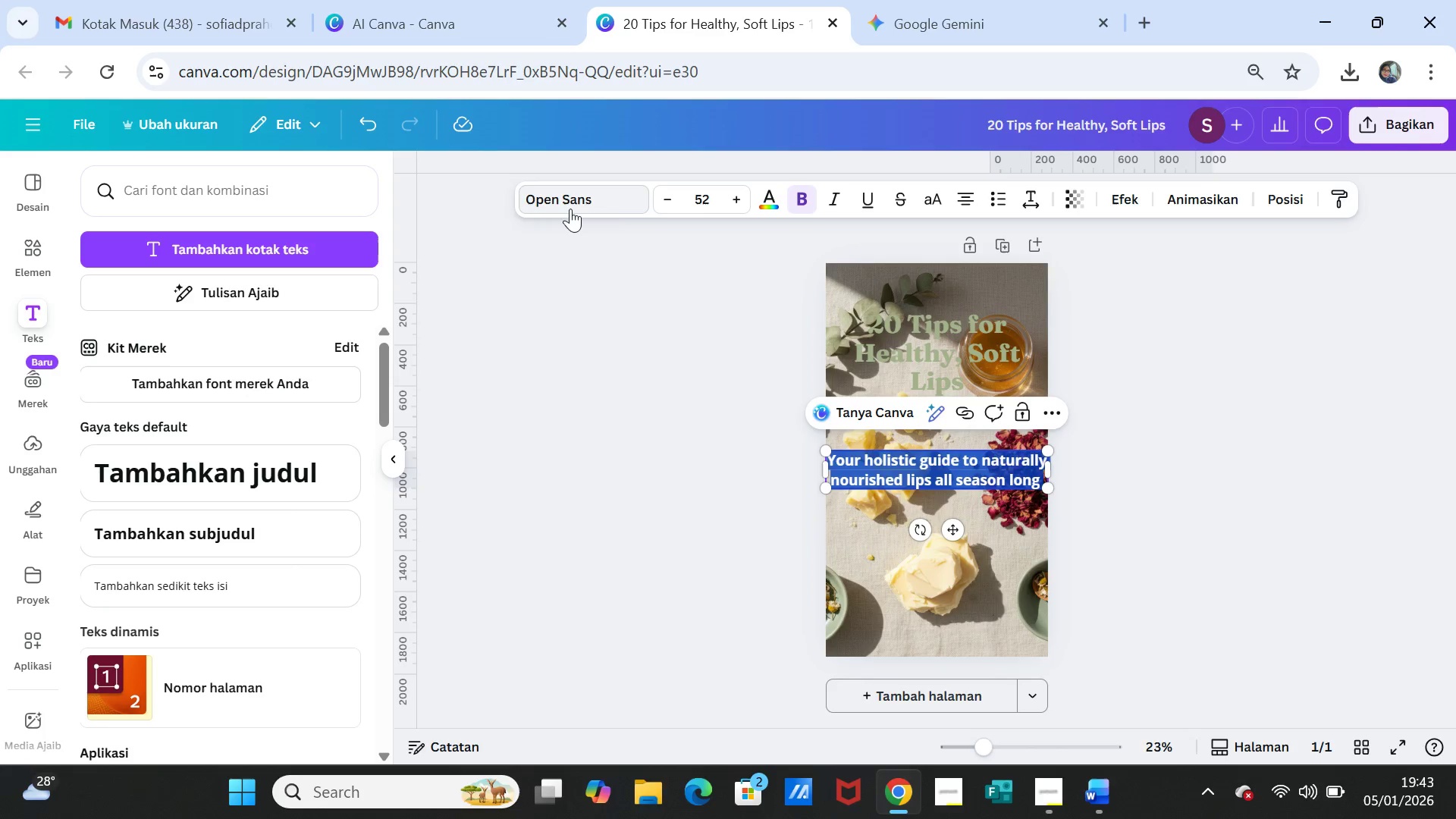 
left_click([1094, 780])
 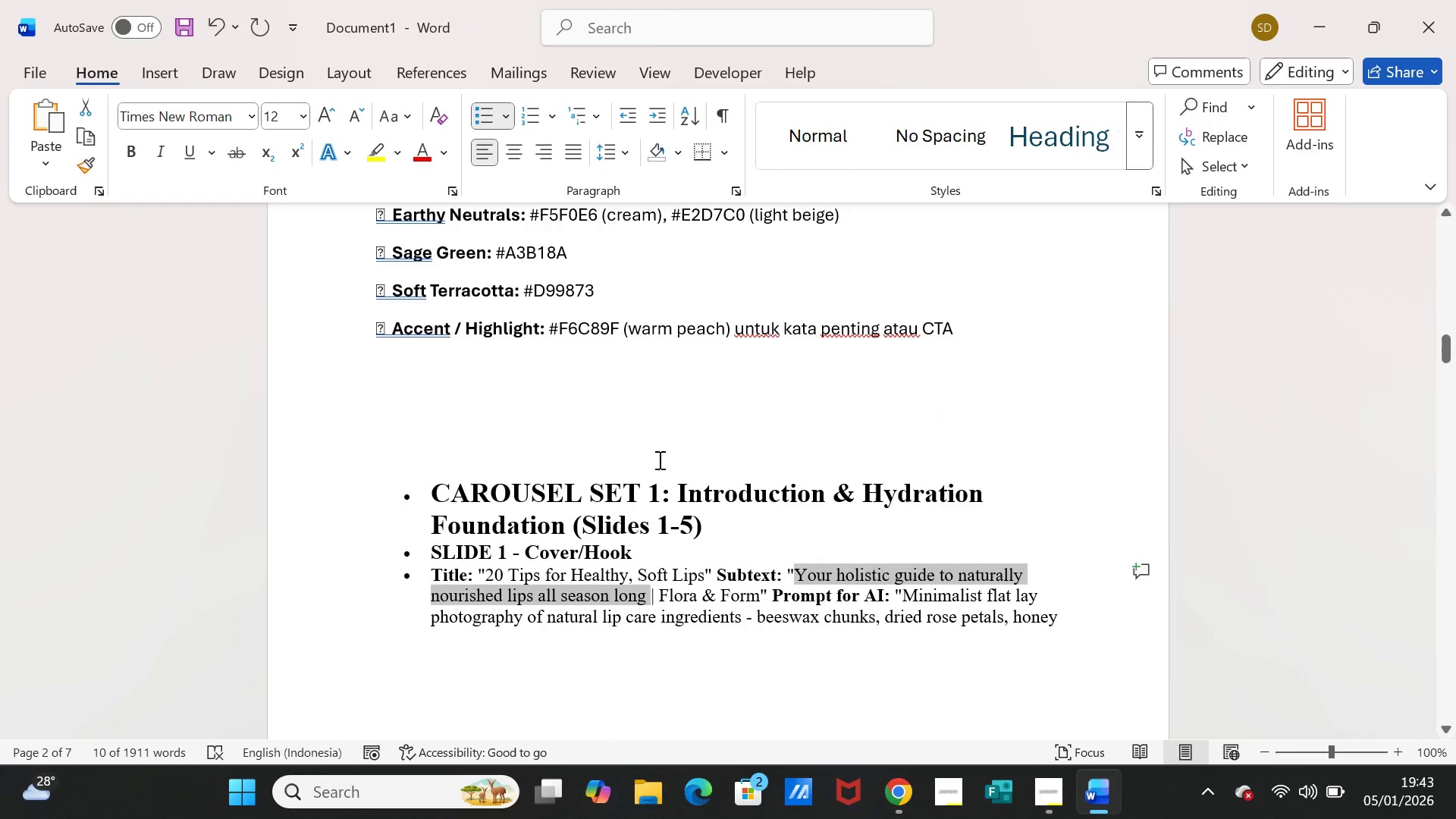 
scroll: coordinate [658, 460], scroll_direction: up, amount: 4.0
 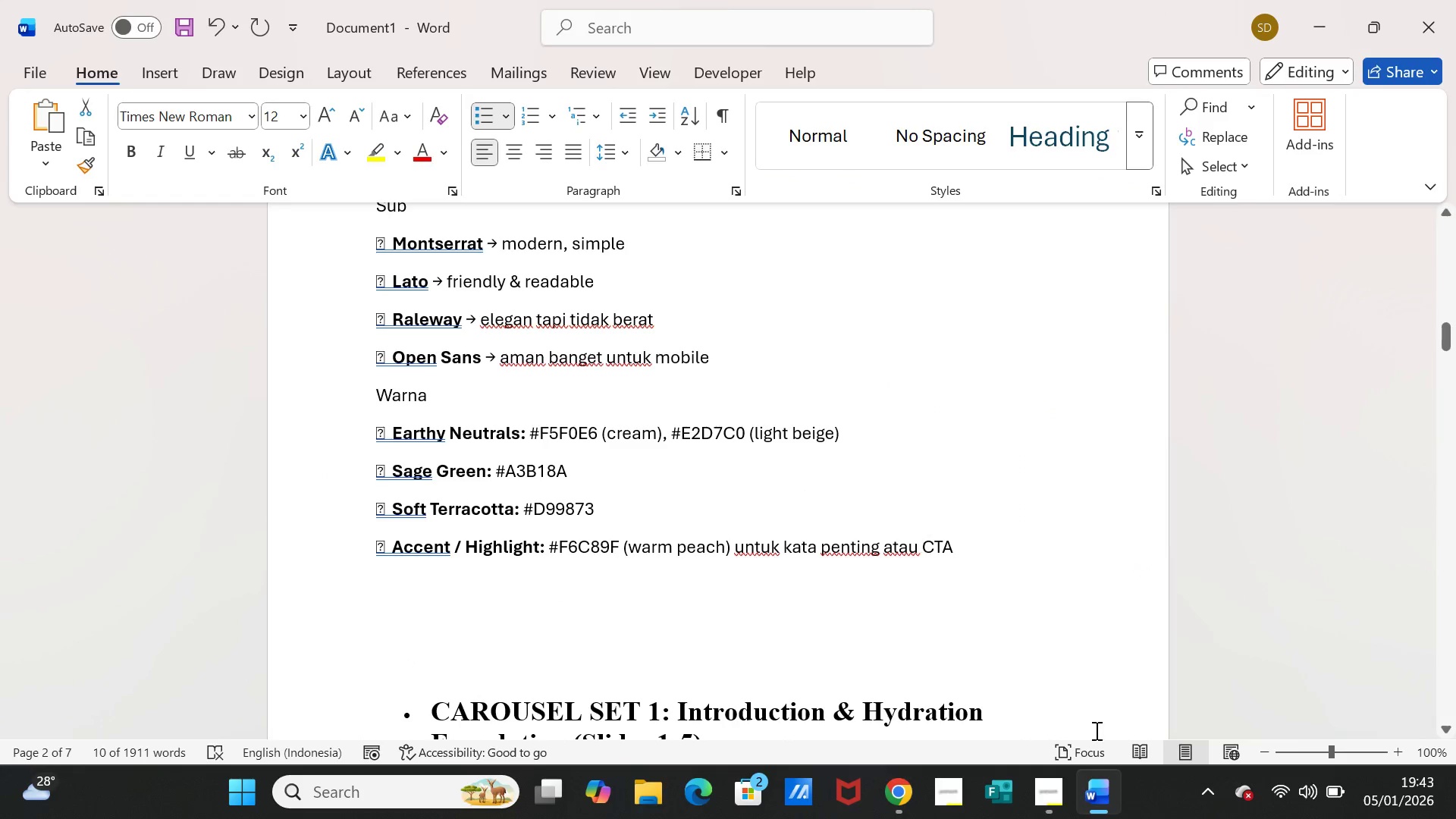 
left_click([1100, 800])
 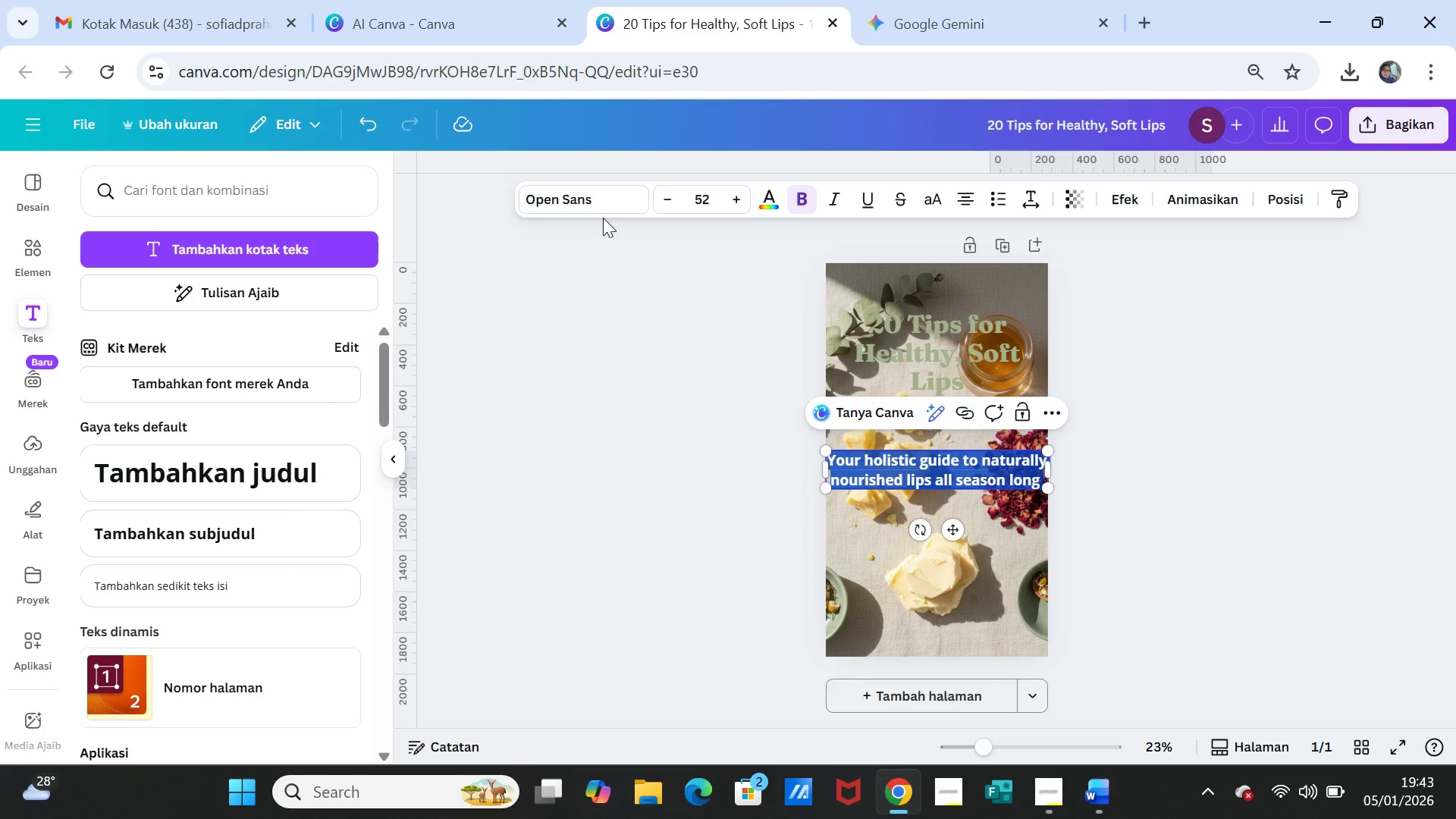 
left_click([596, 193])
 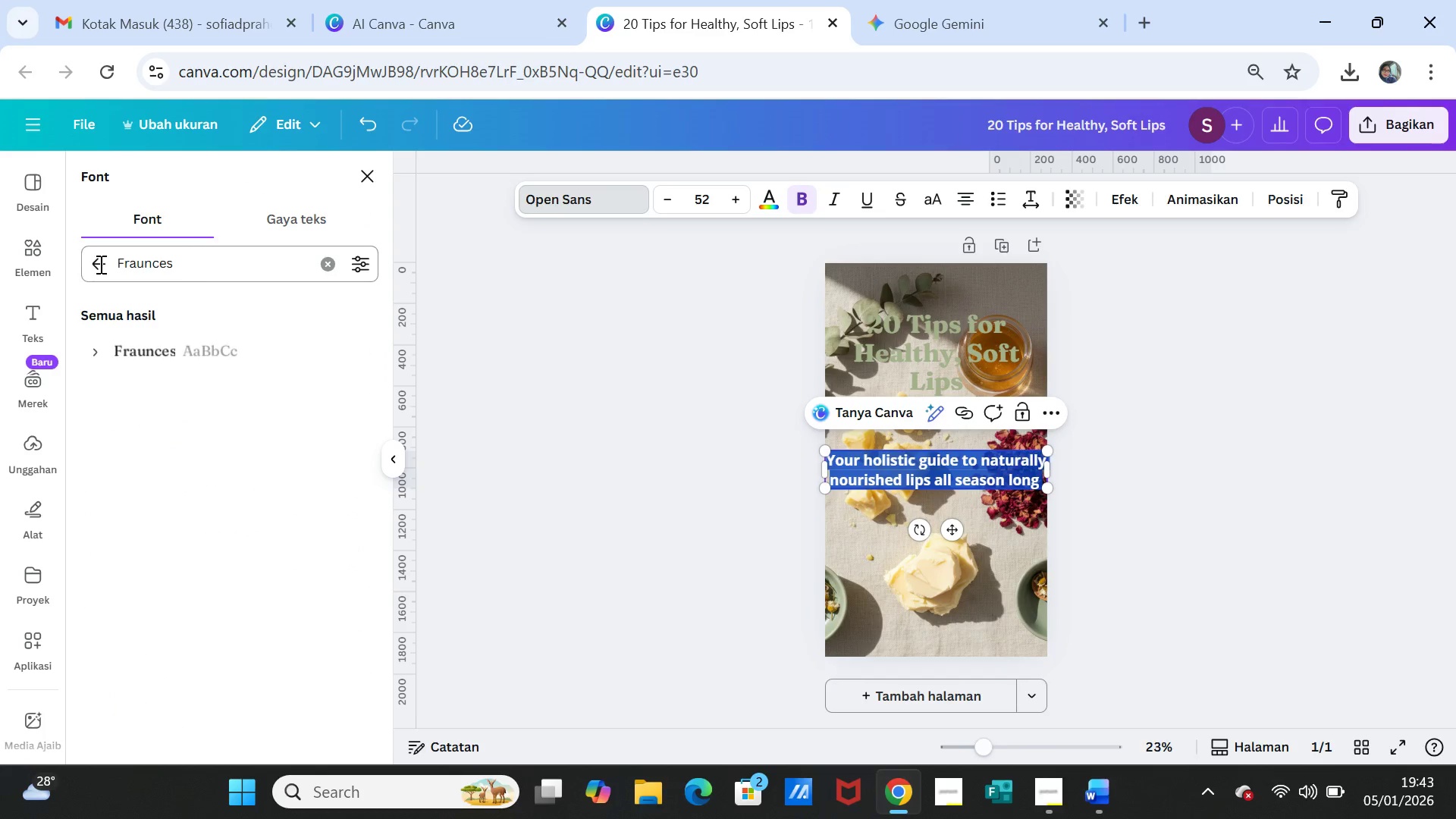 
left_click([94, 265])
 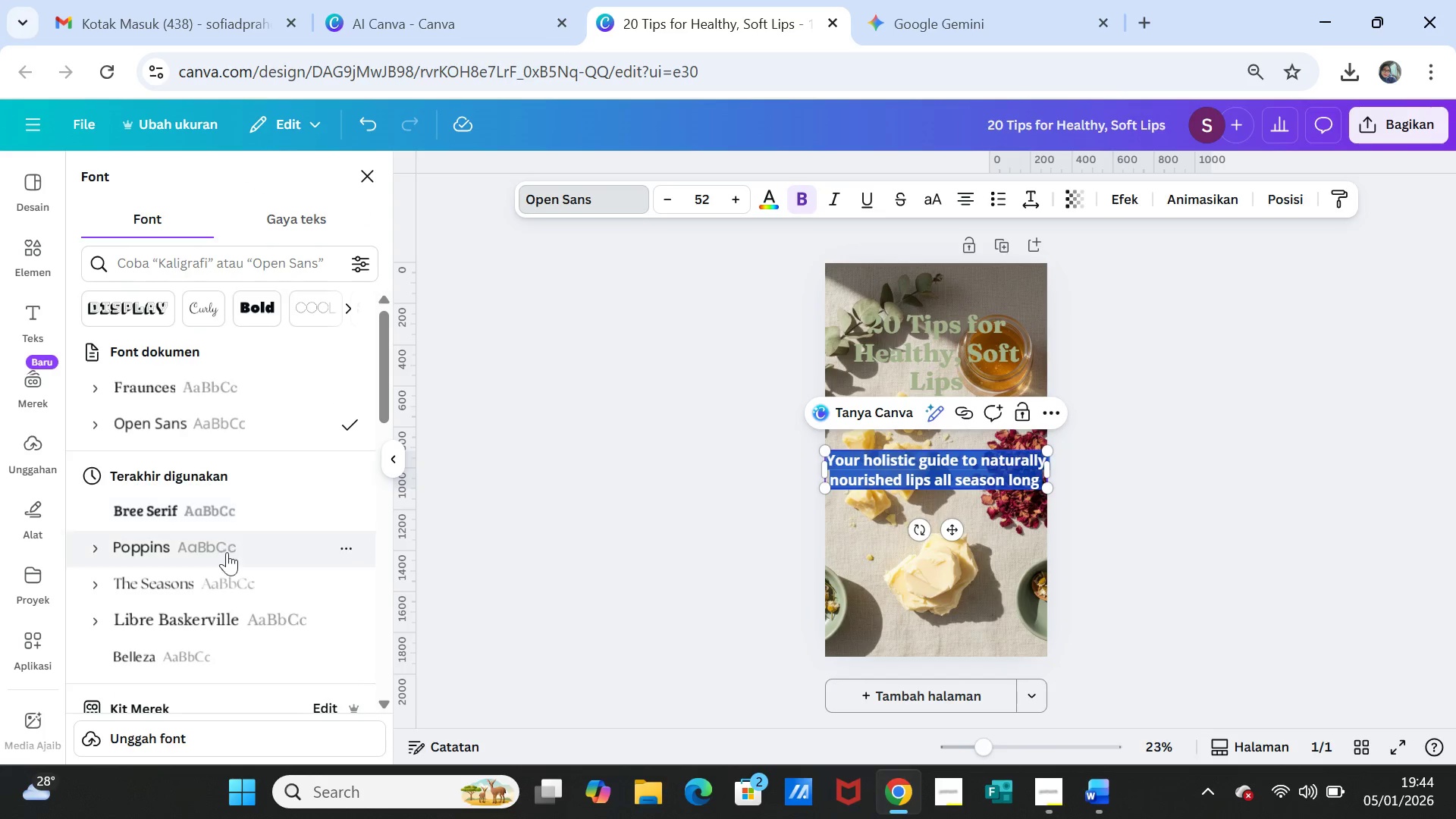 
scroll: coordinate [224, 597], scroll_direction: down, amount: 8.0
 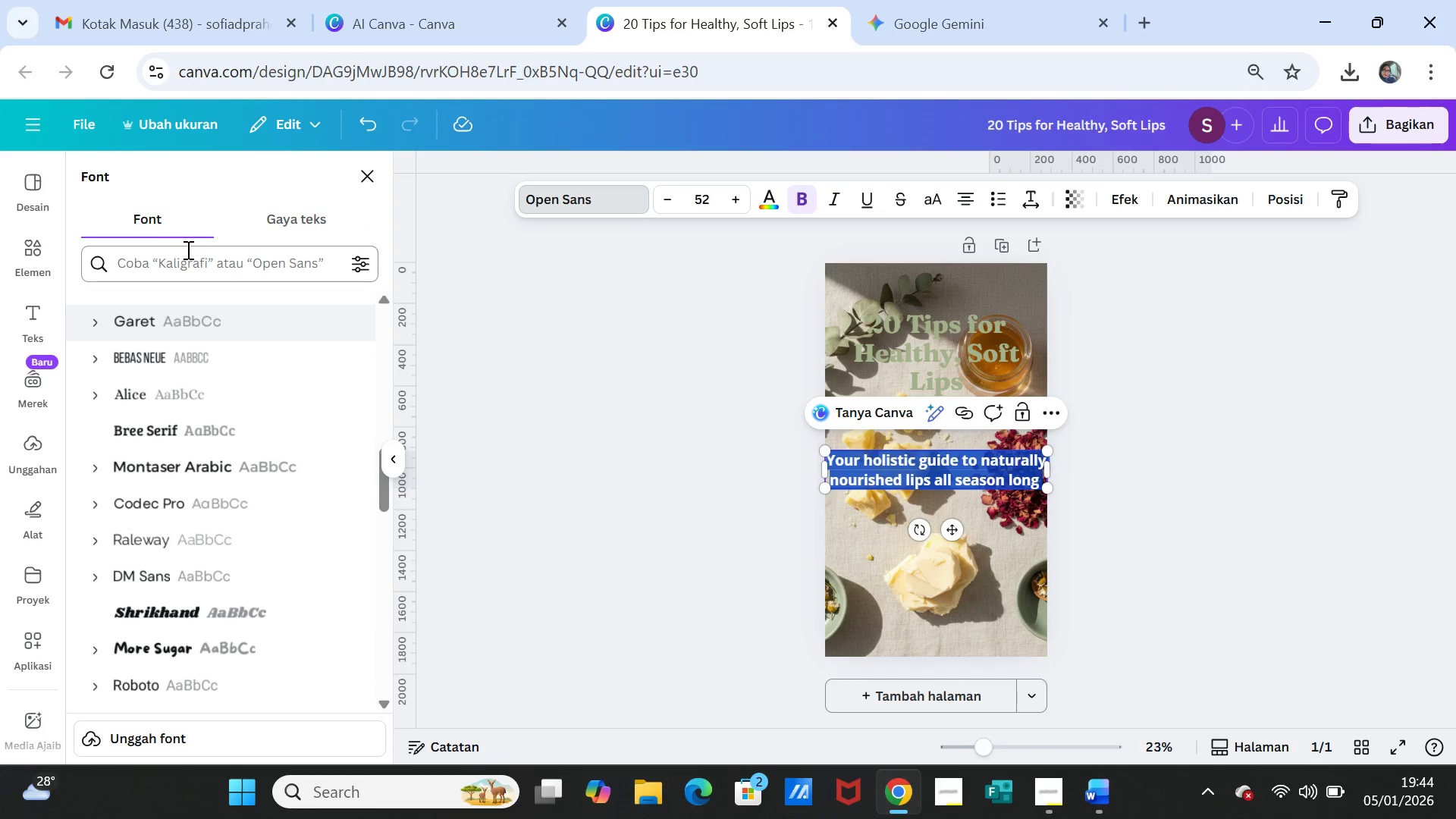 
left_click([185, 257])
 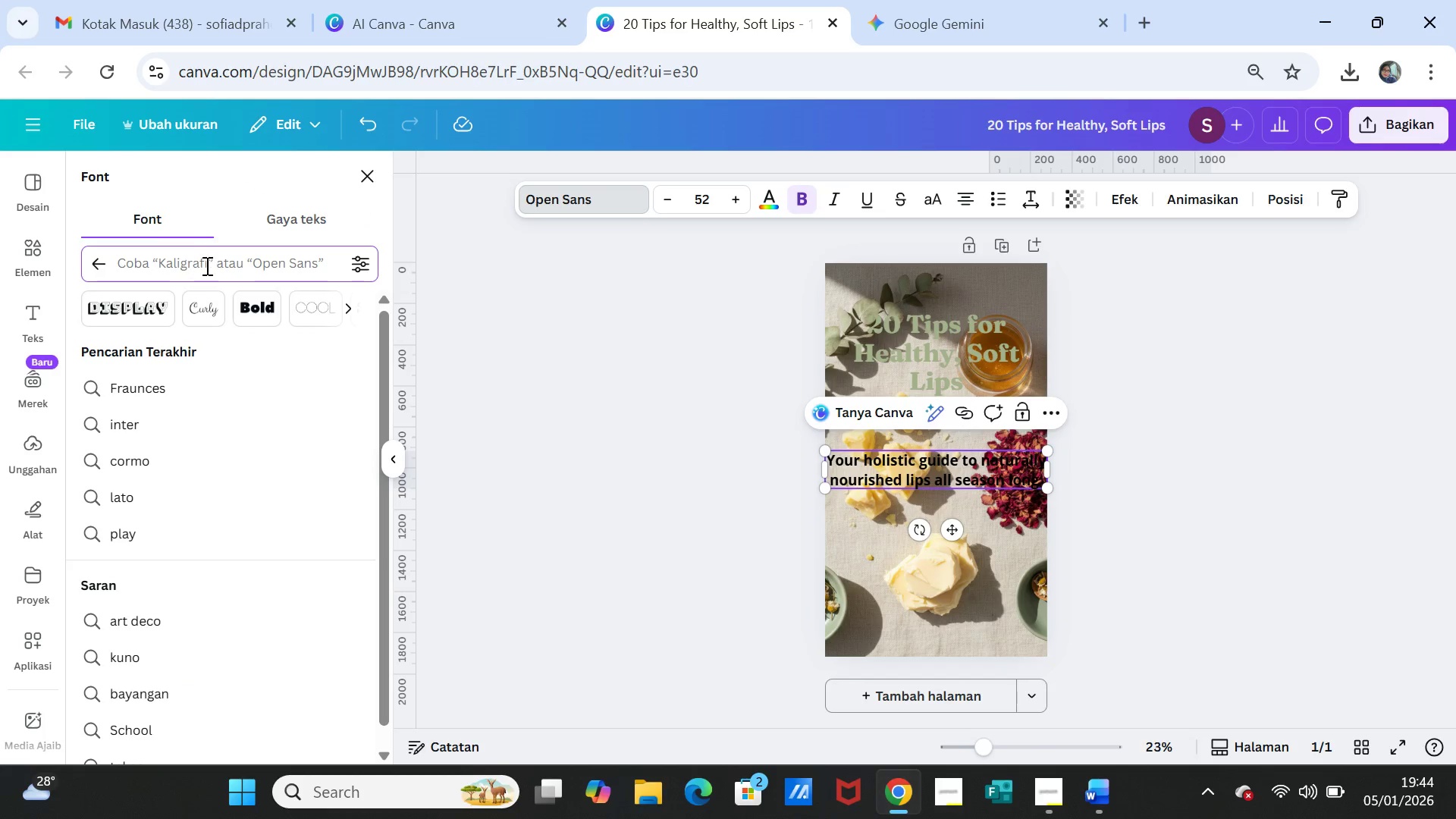 
type(lato)
 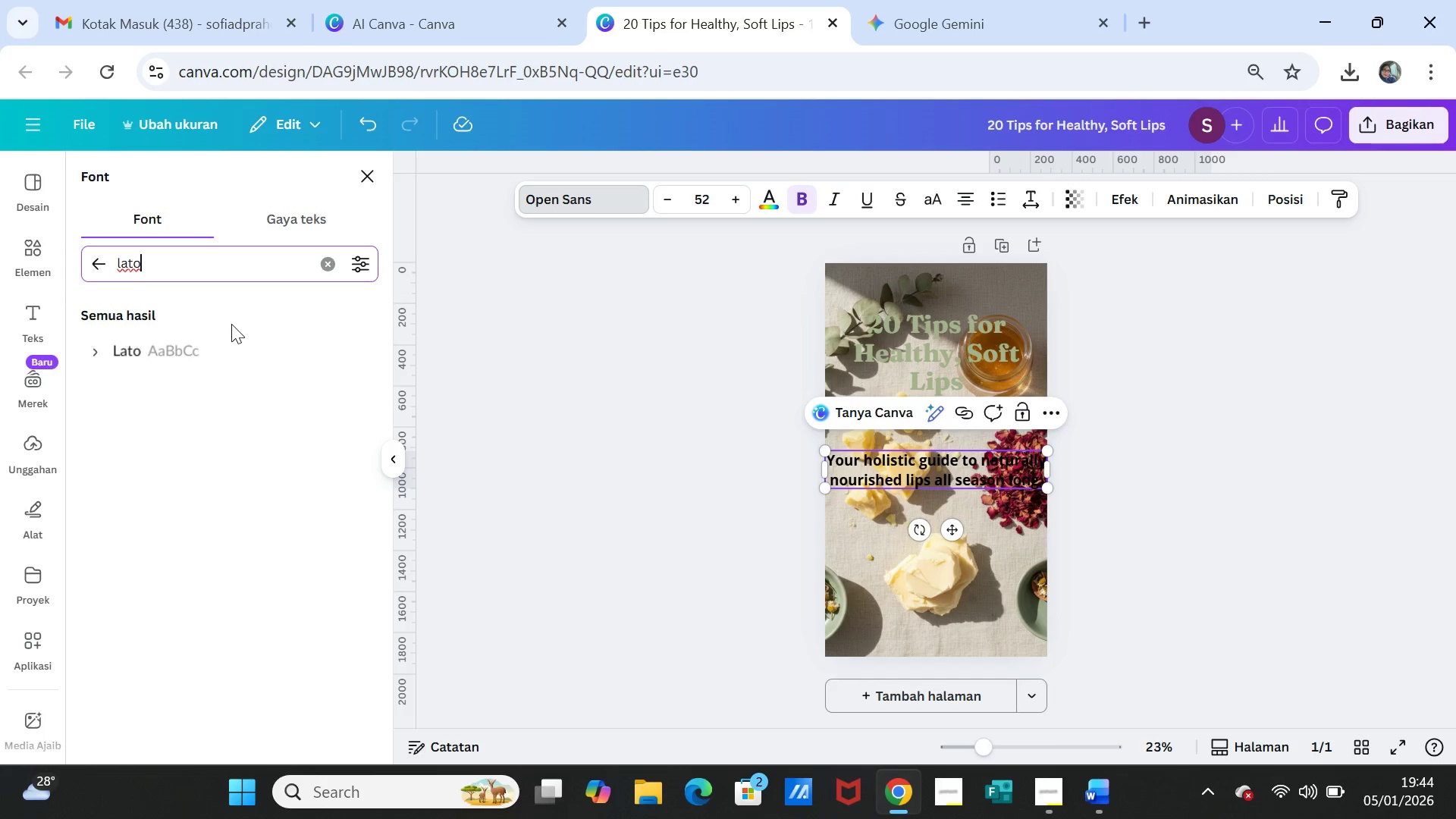 
left_click([143, 347])
 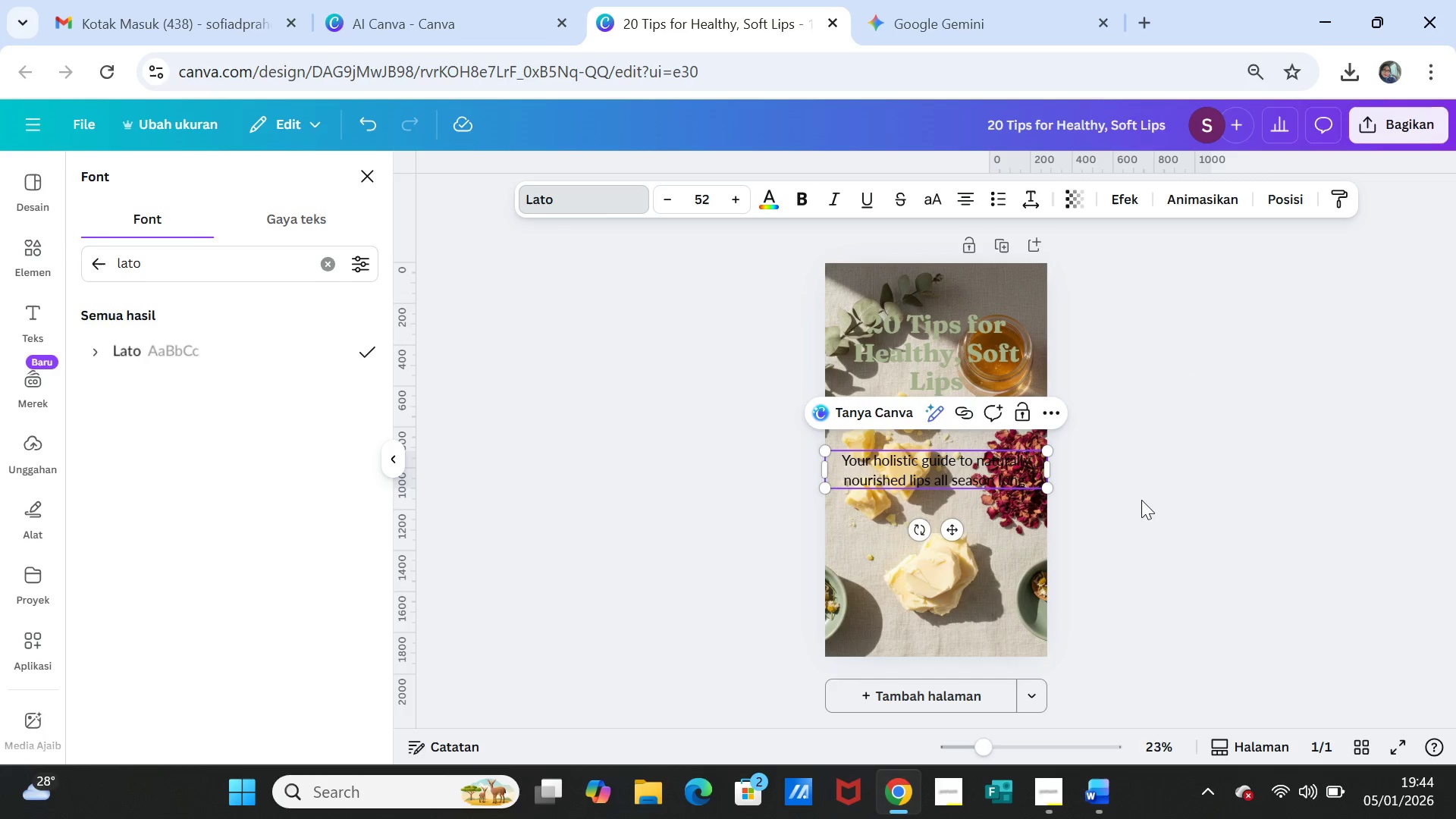 
left_click([1133, 500])
 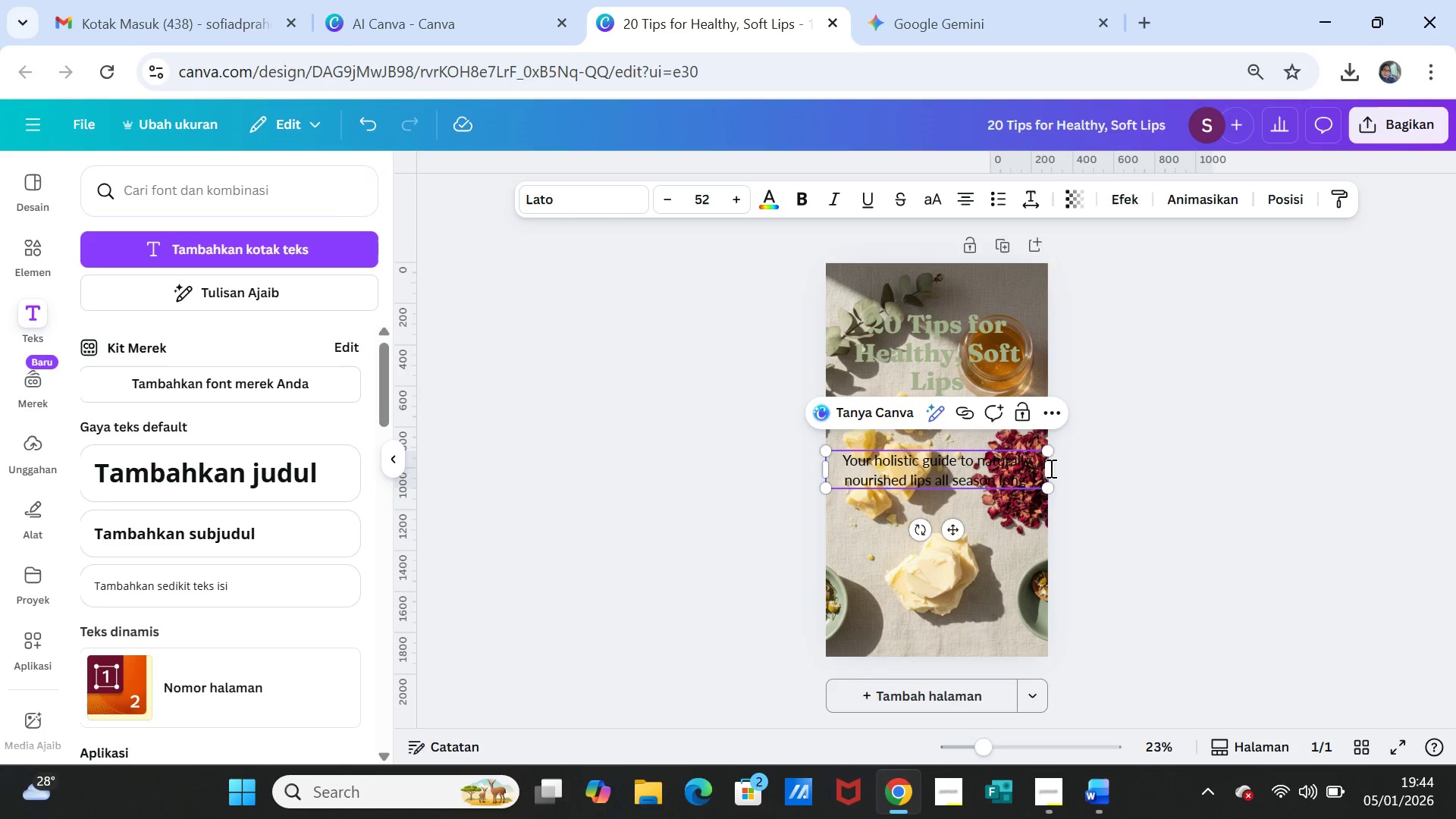 
left_click([1152, 468])
 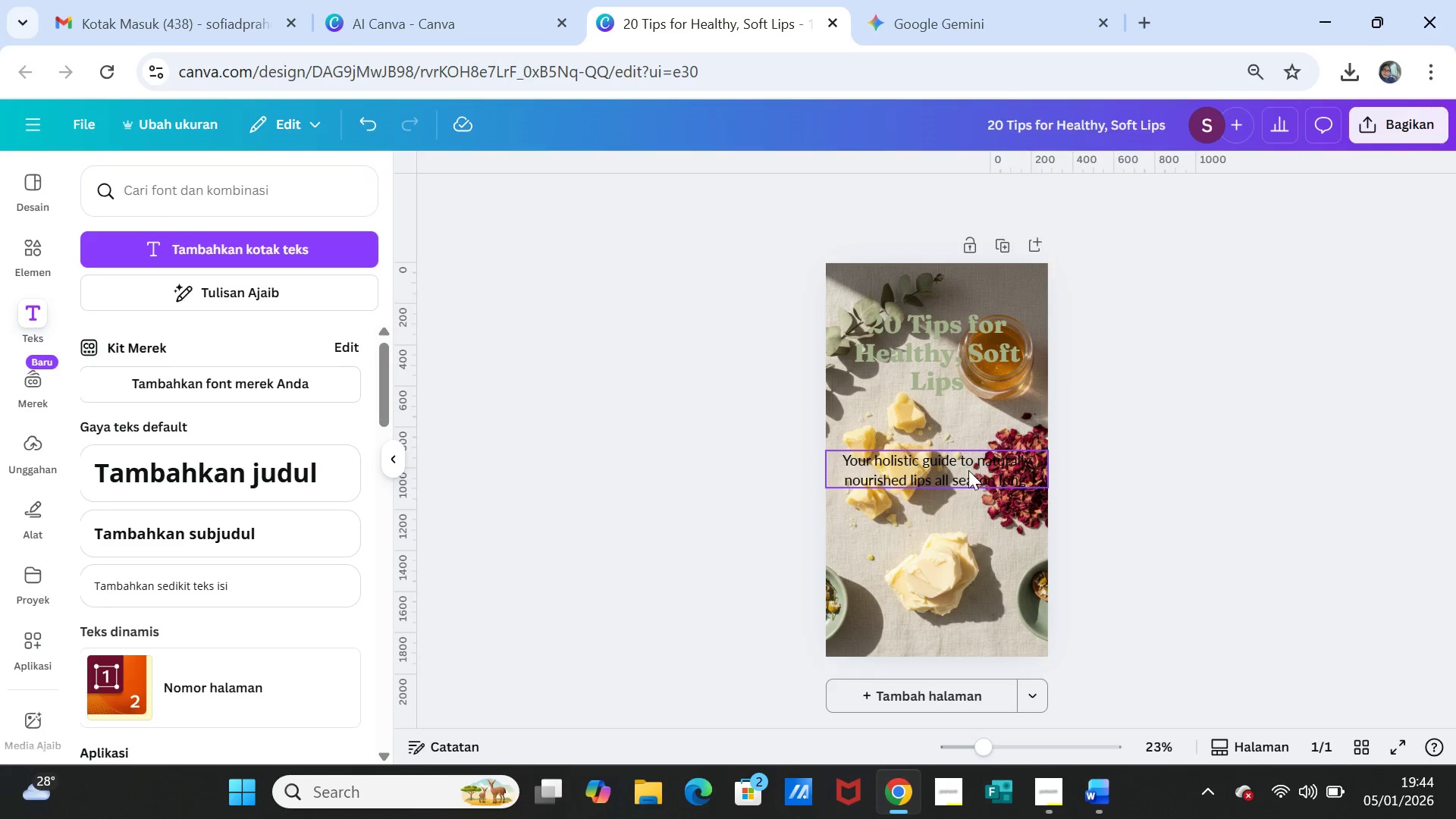 
left_click_drag(start_coordinate=[968, 470], to_coordinate=[971, 557])
 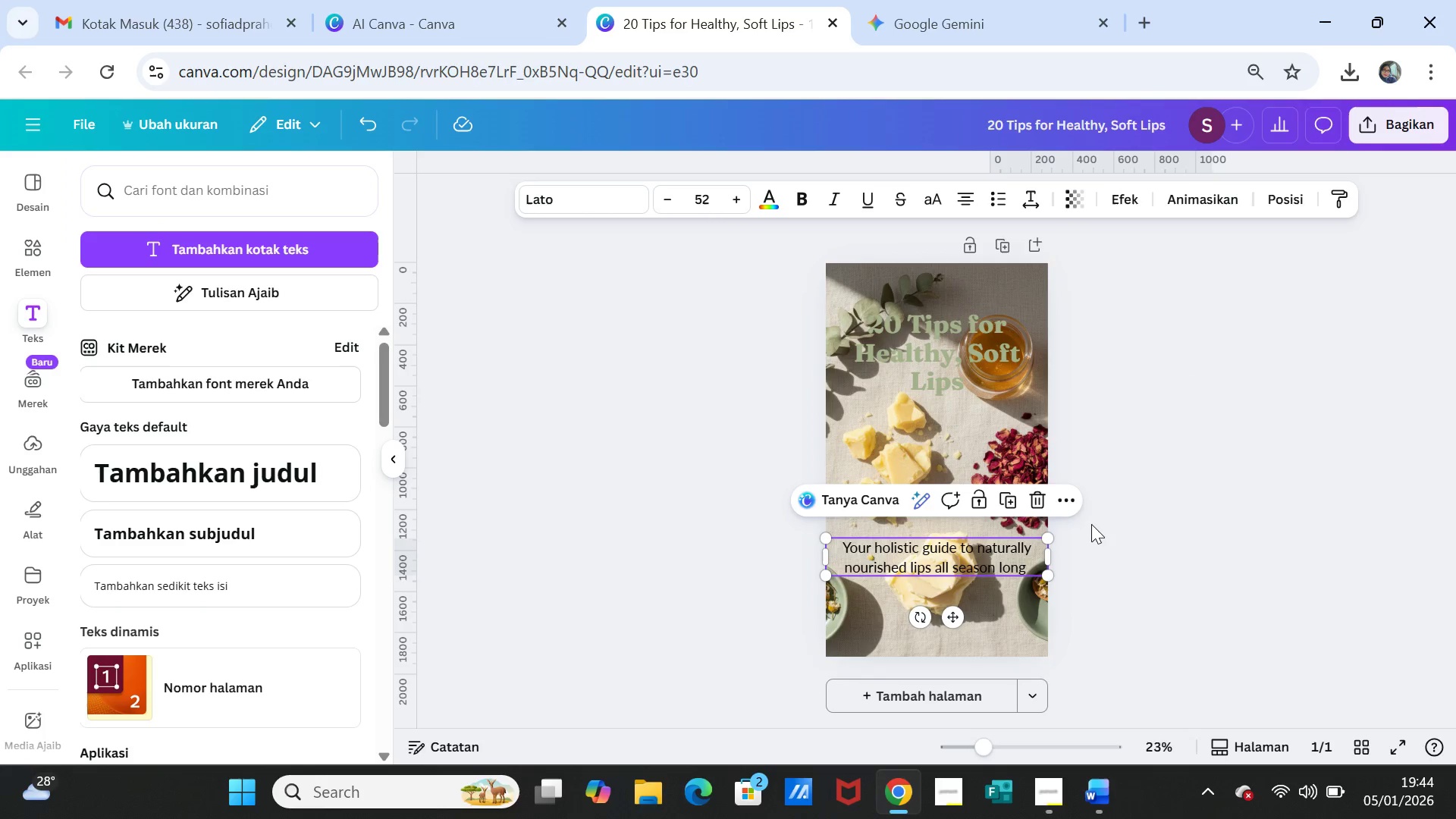 
left_click([1093, 524])
 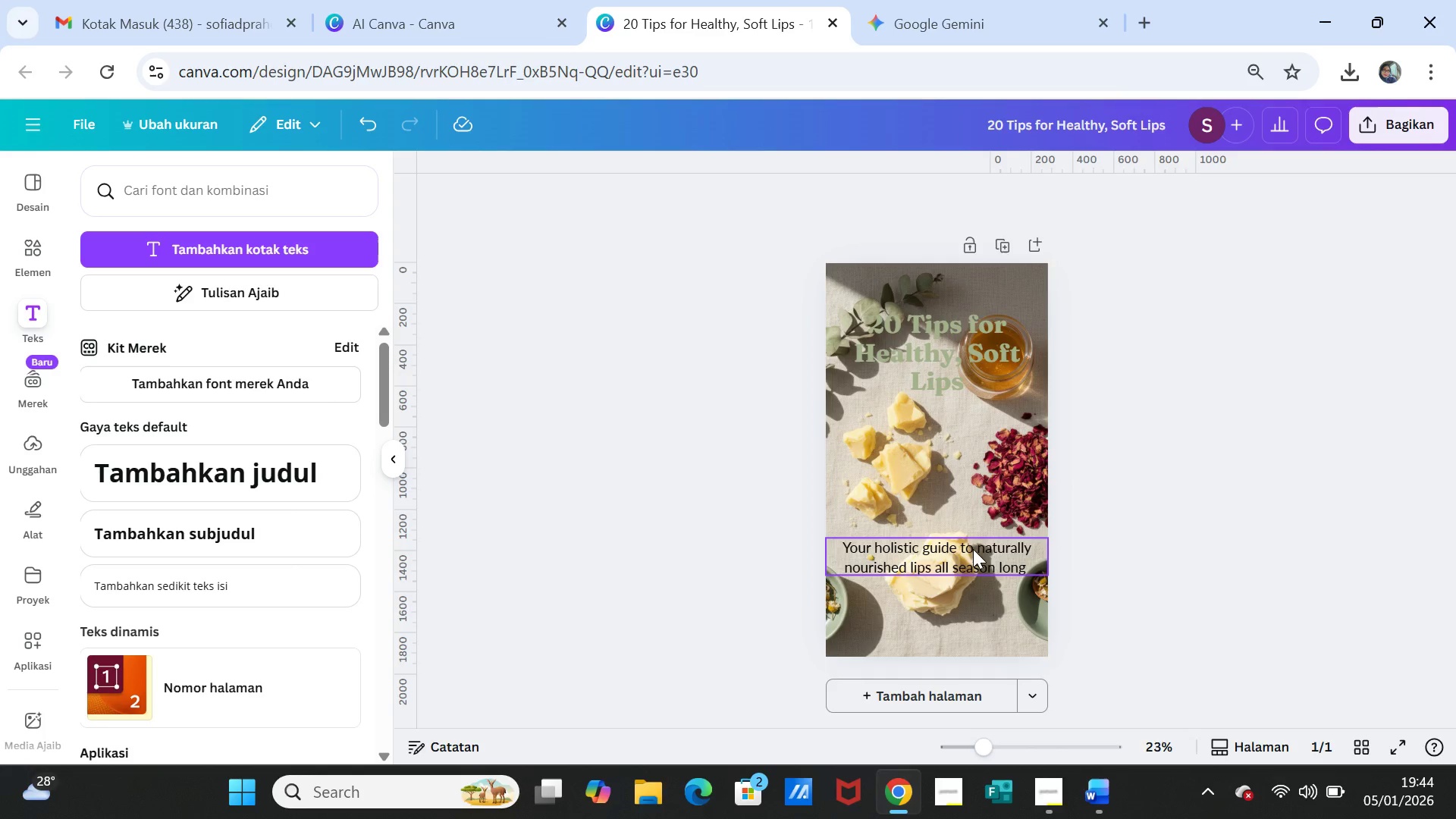 
double_click([971, 548])
 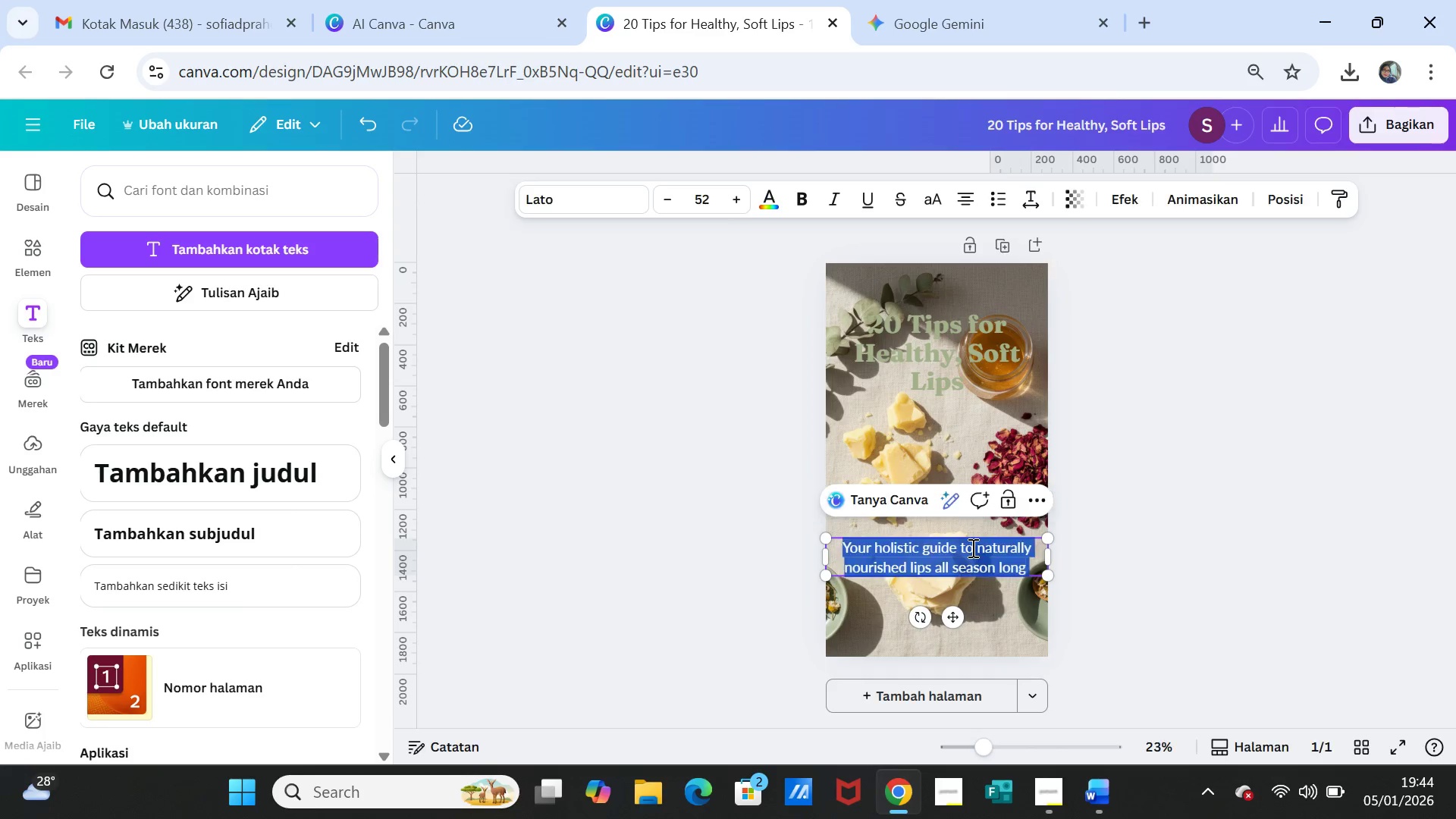 
triple_click([971, 548])
 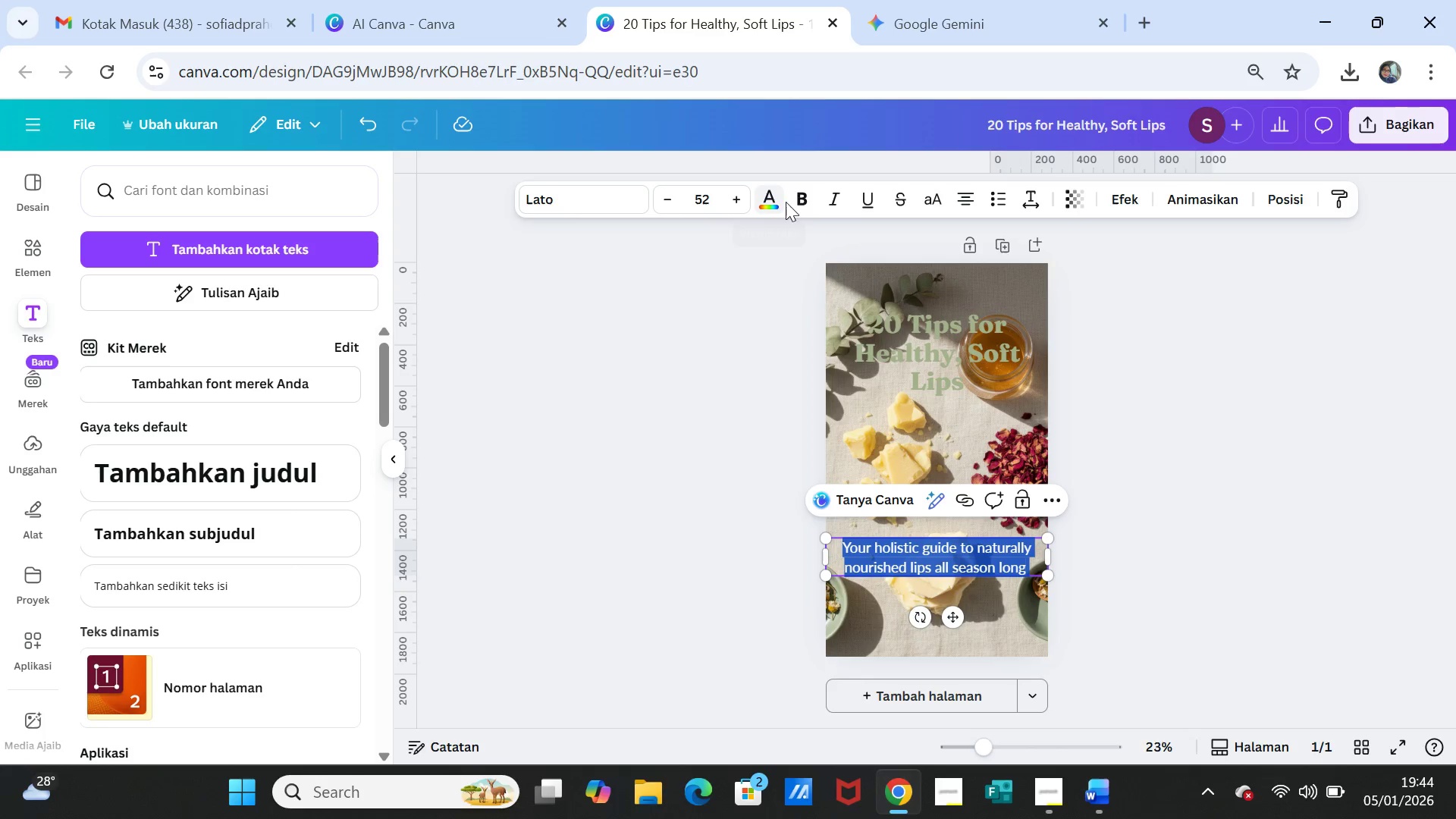 
left_click([797, 198])
 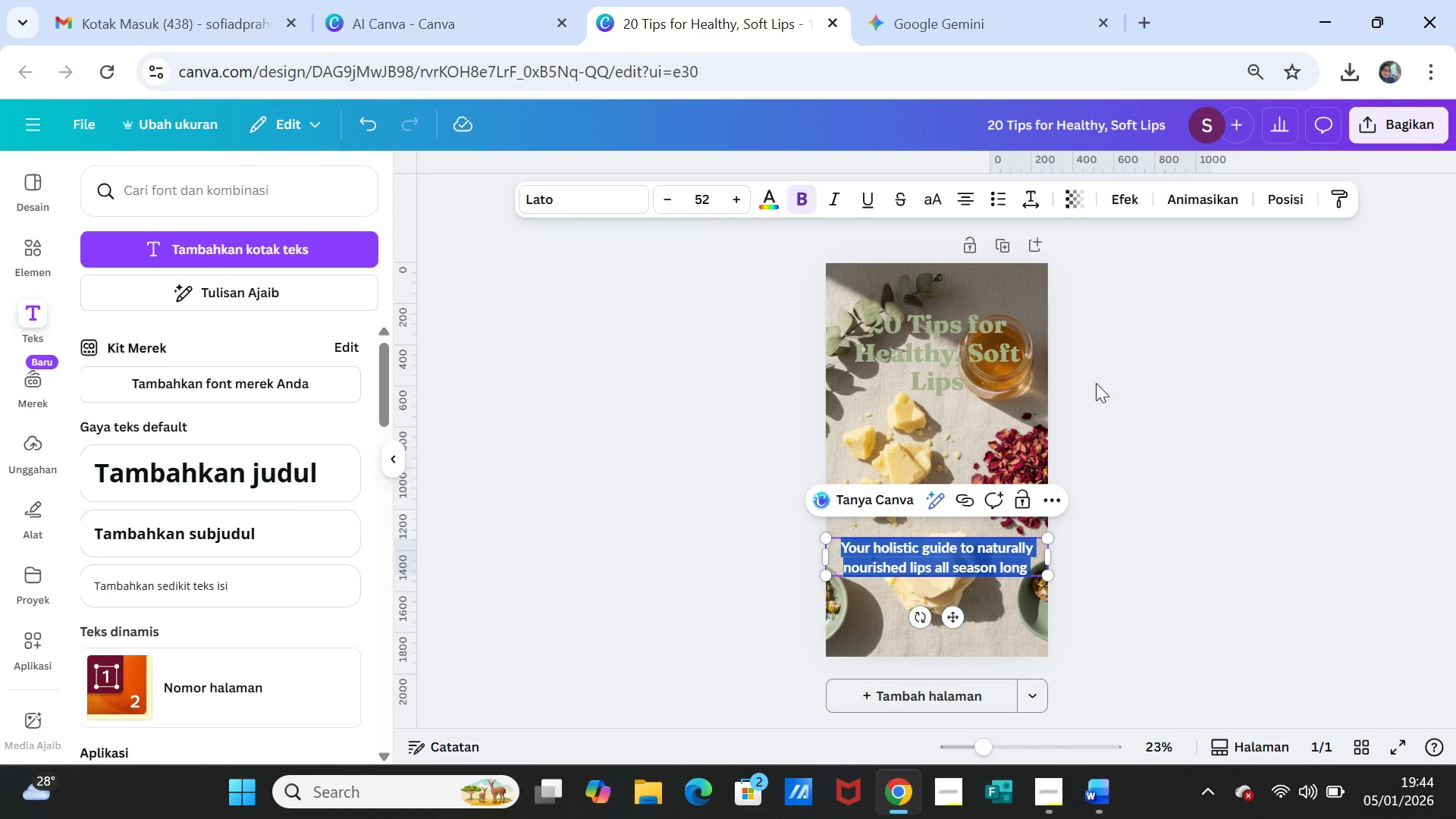 
left_click([1167, 435])
 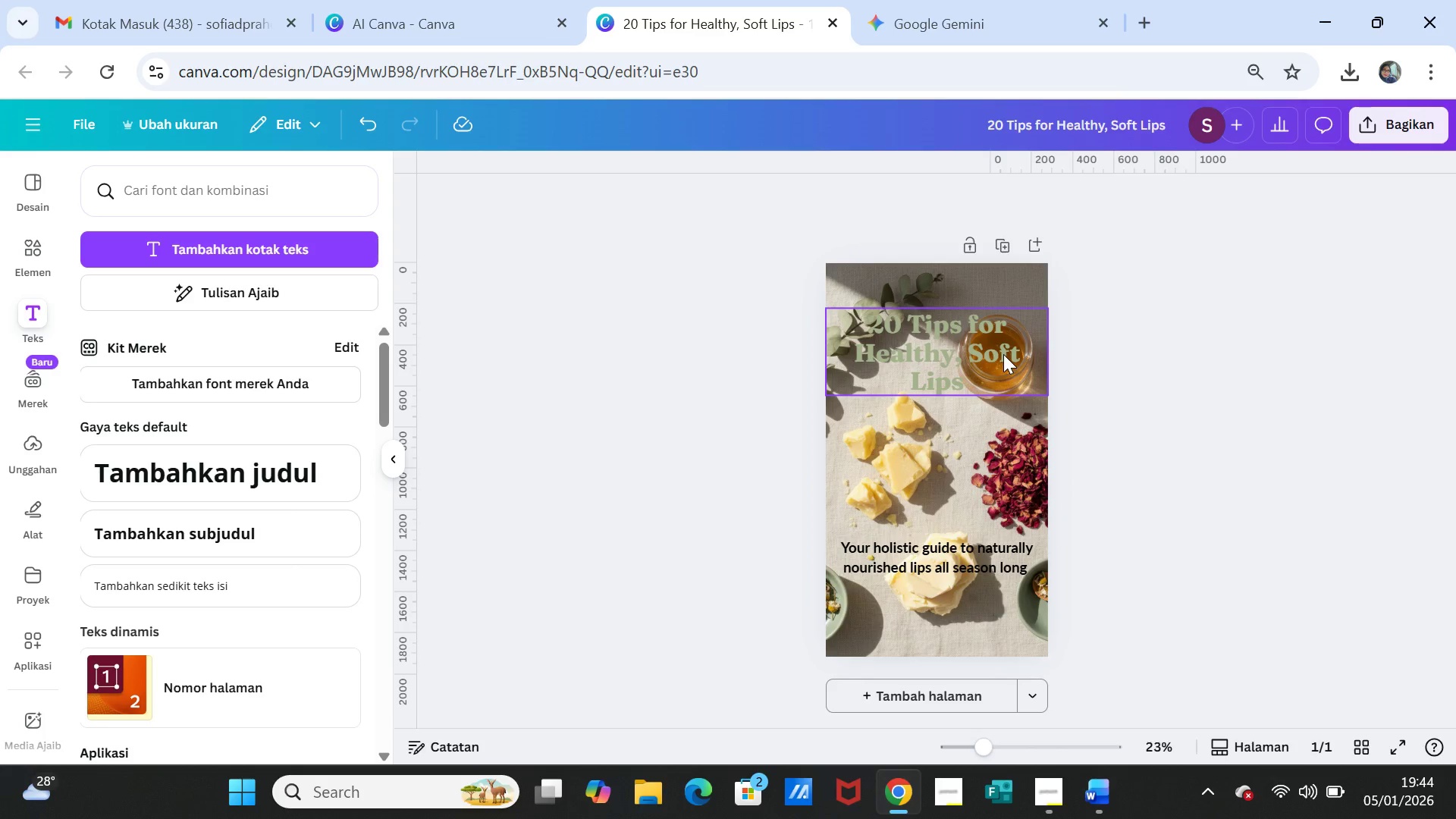 
left_click([967, 557])
 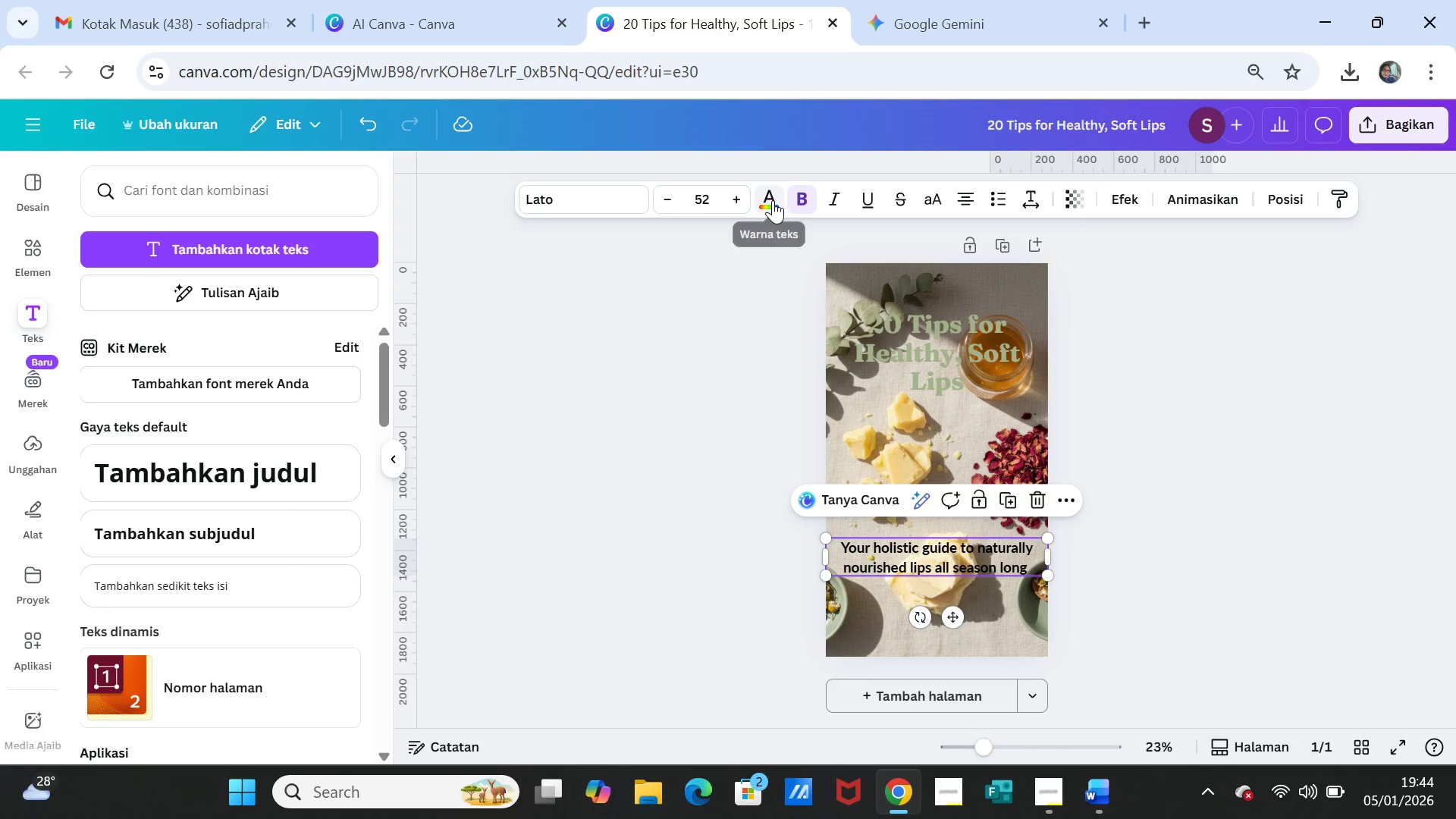 
left_click([773, 200])
 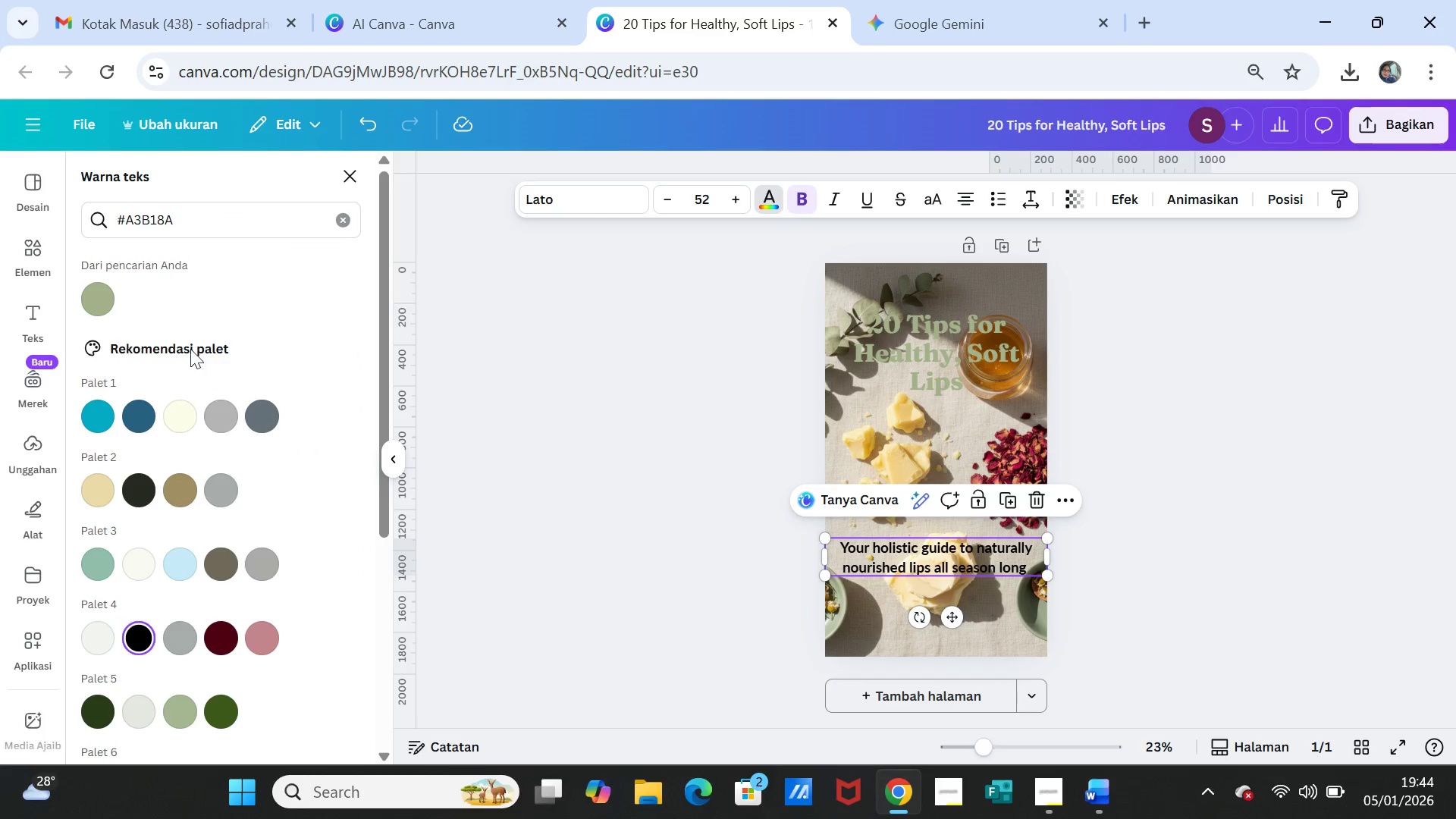 
left_click([104, 293])
 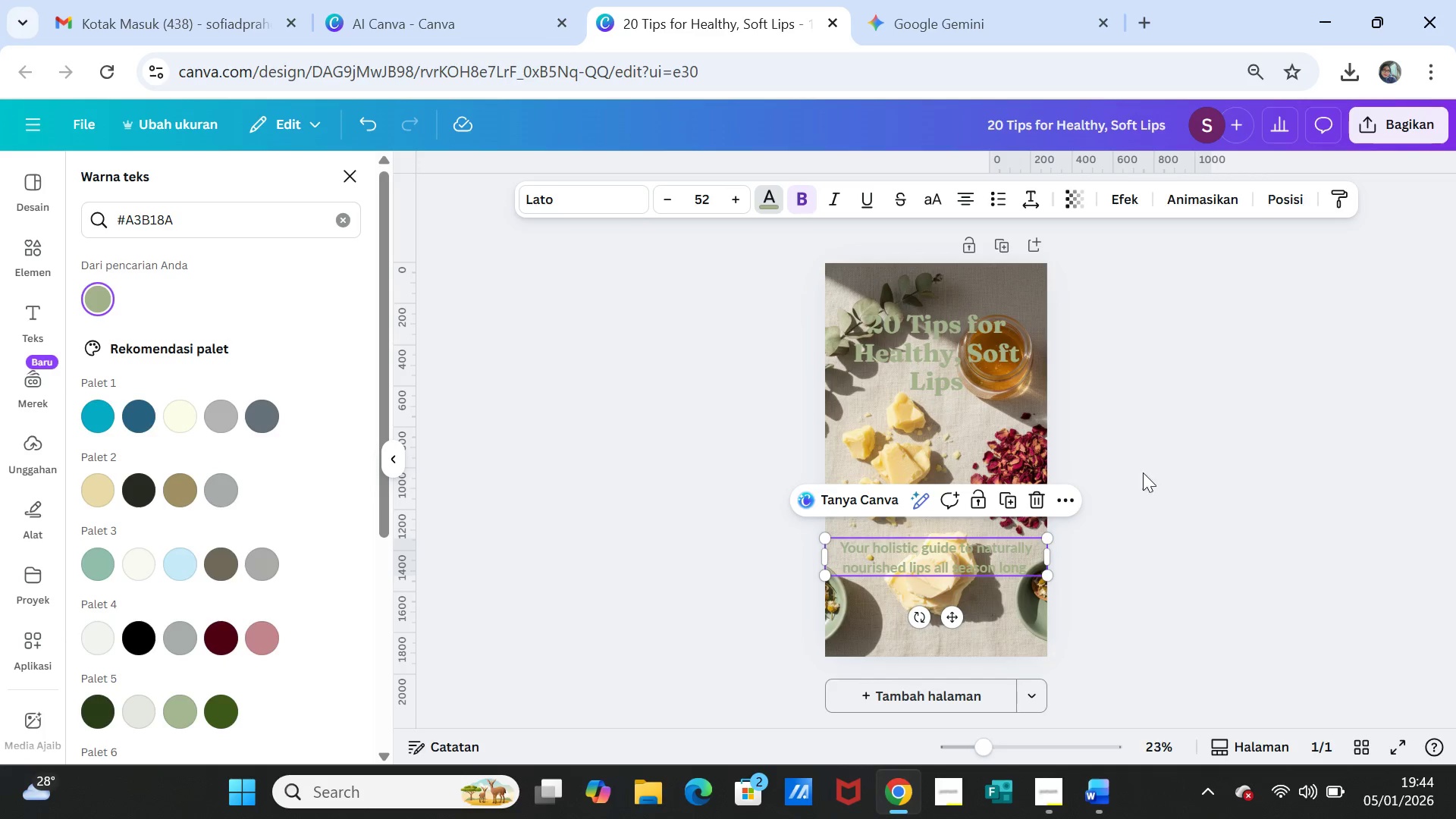 
left_click([1146, 473])
 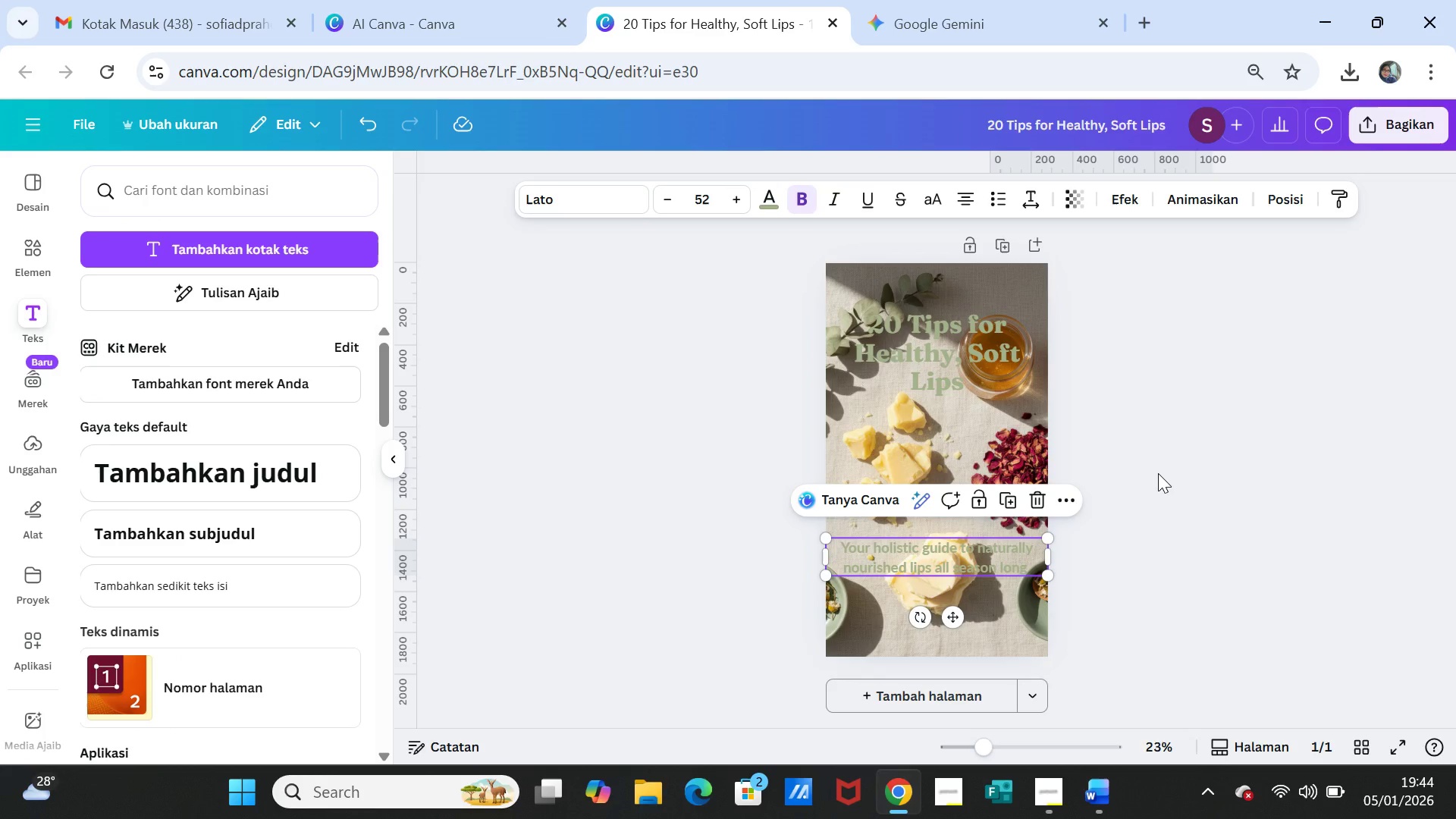 
left_click([1158, 473])
 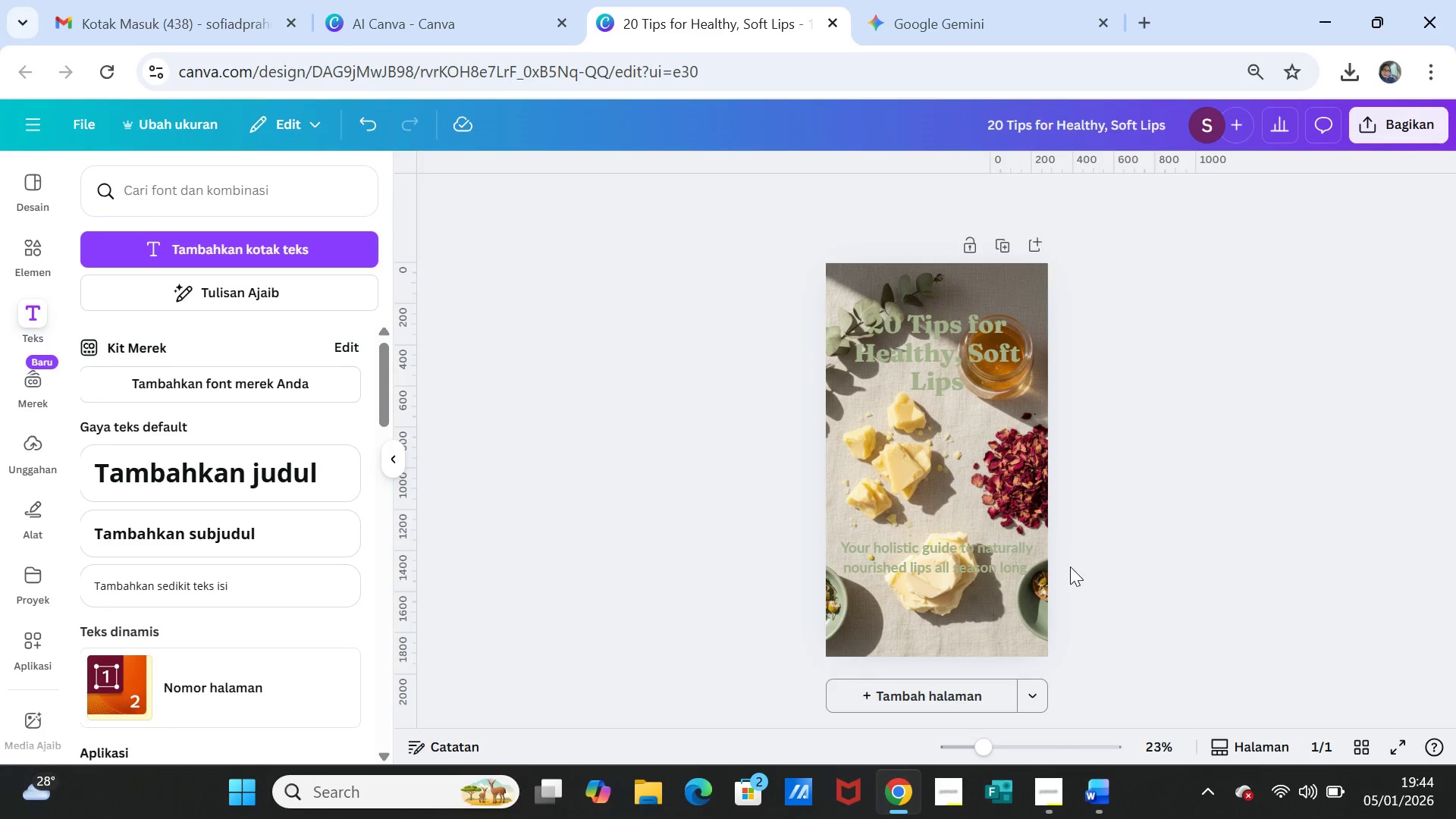 
wait(5.52)
 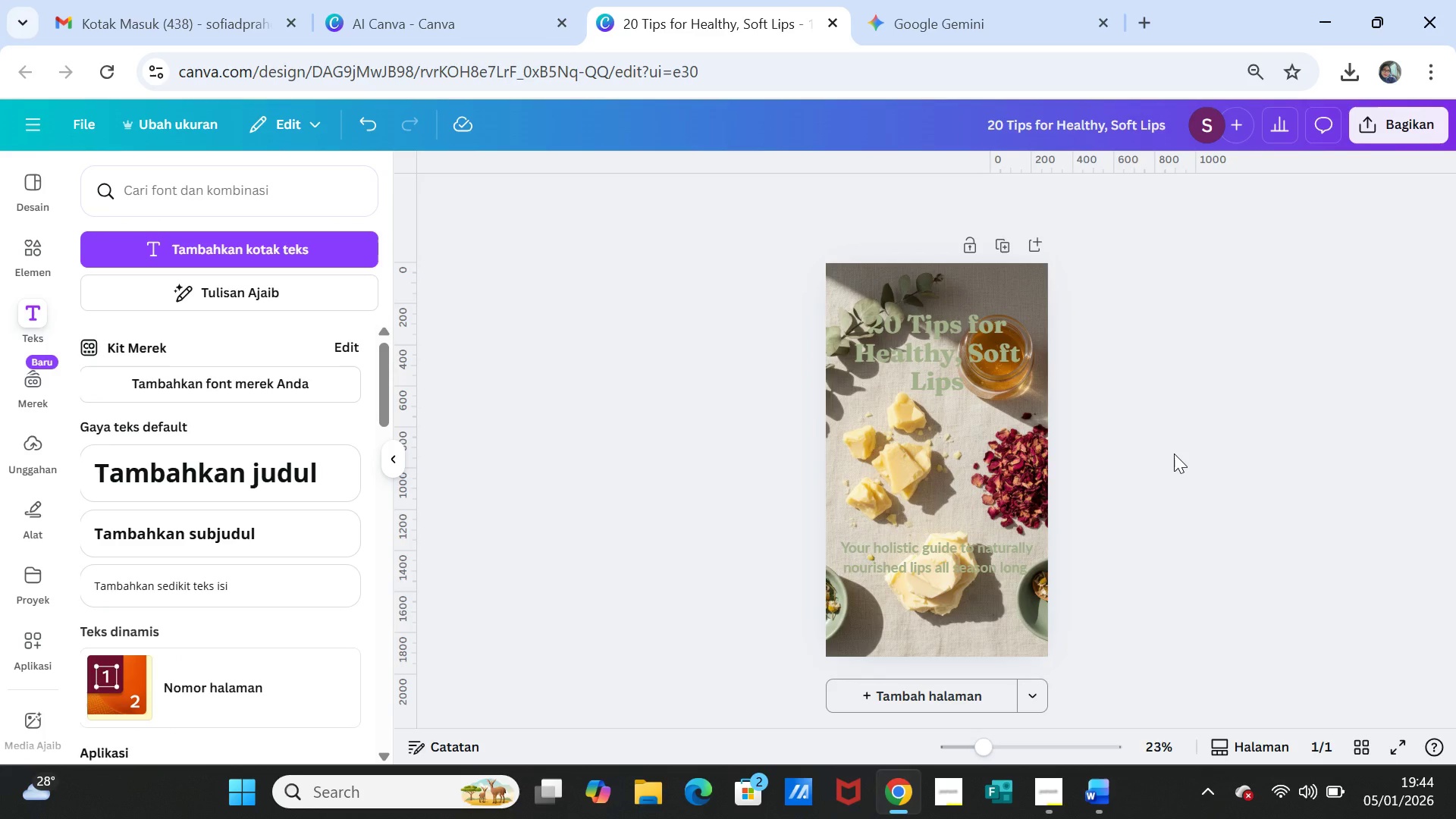 
left_click([35, 250])
 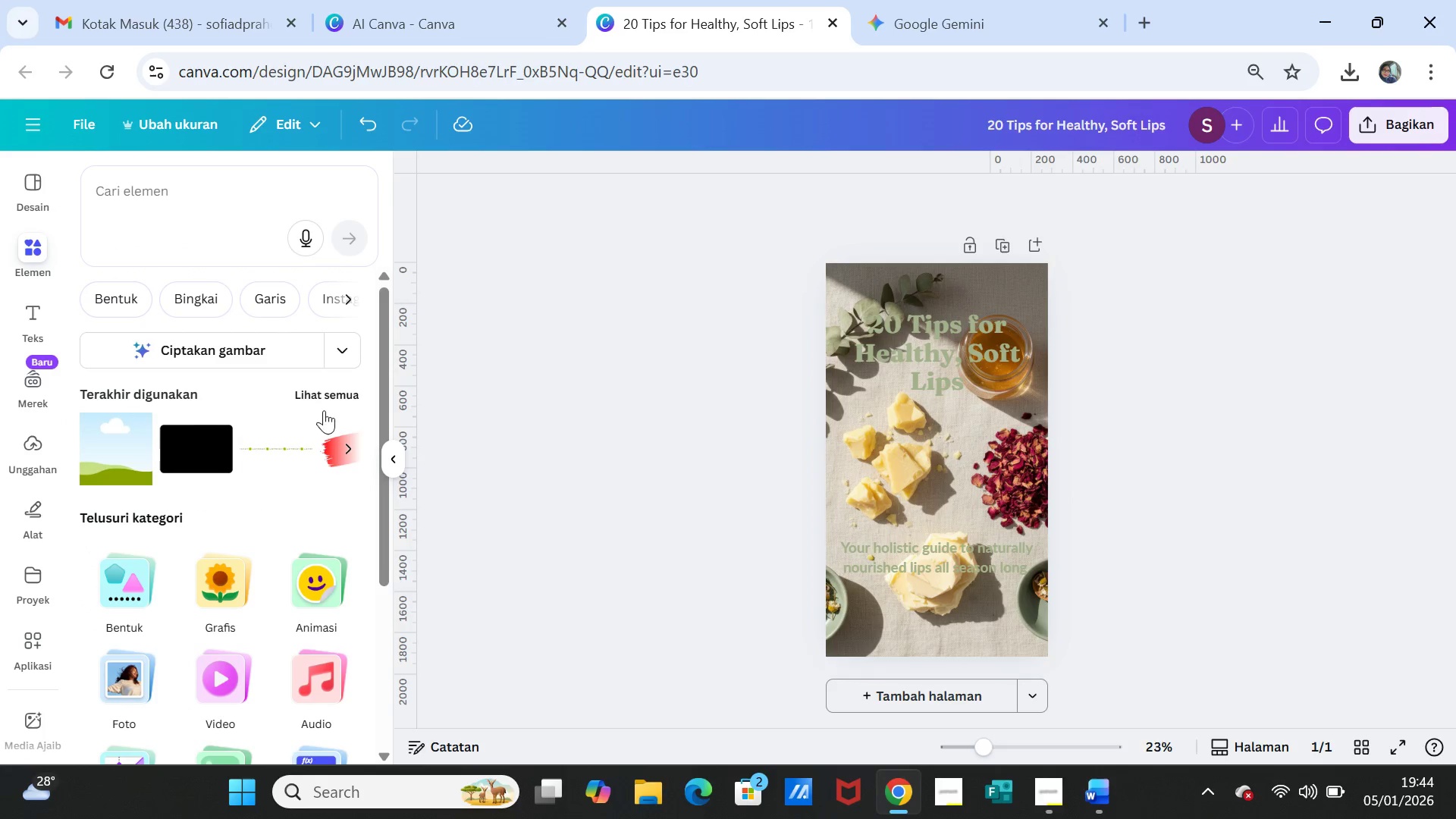 
left_click([215, 446])
 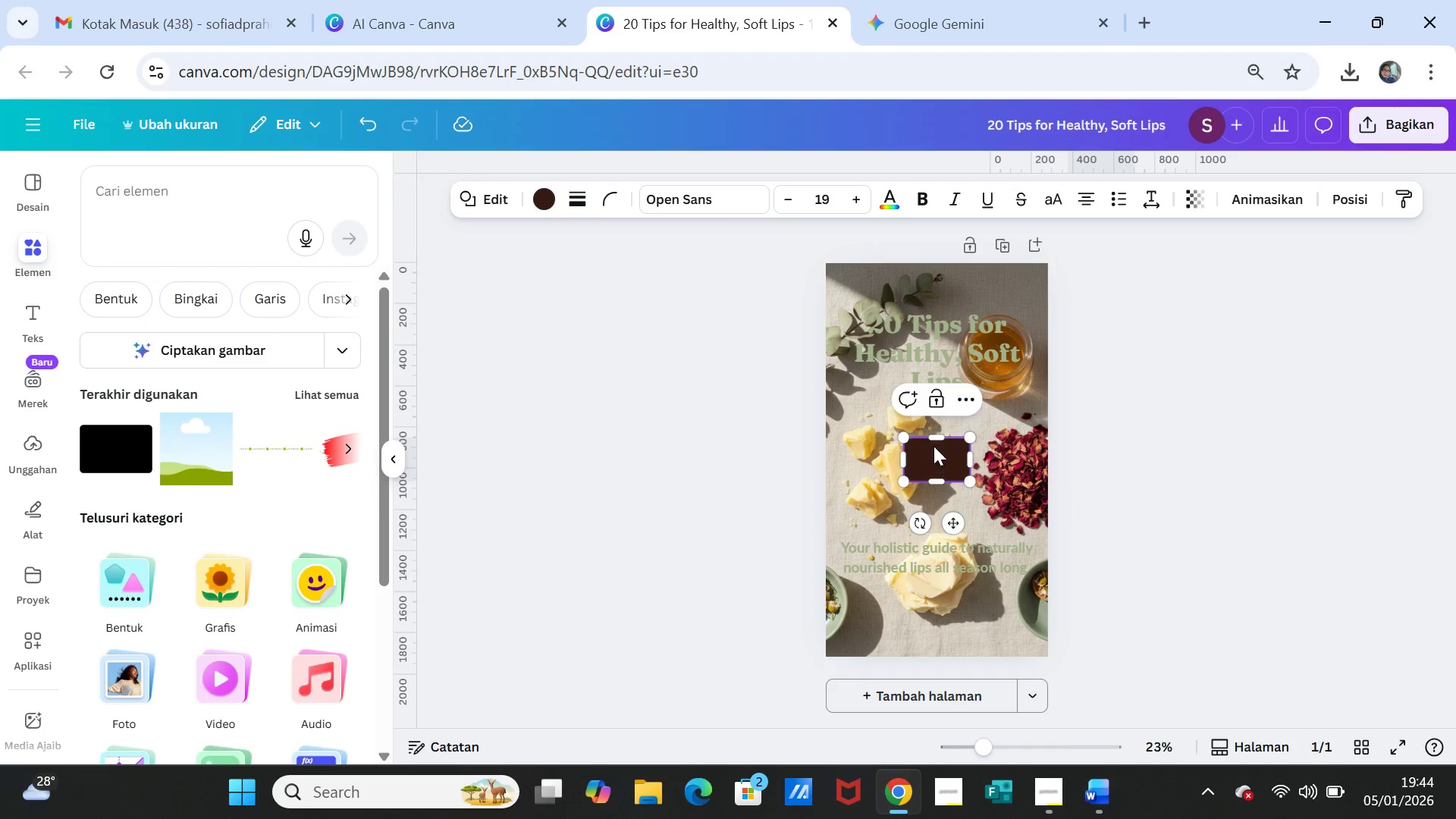 
left_click_drag(start_coordinate=[934, 441], to_coordinate=[935, 271])
 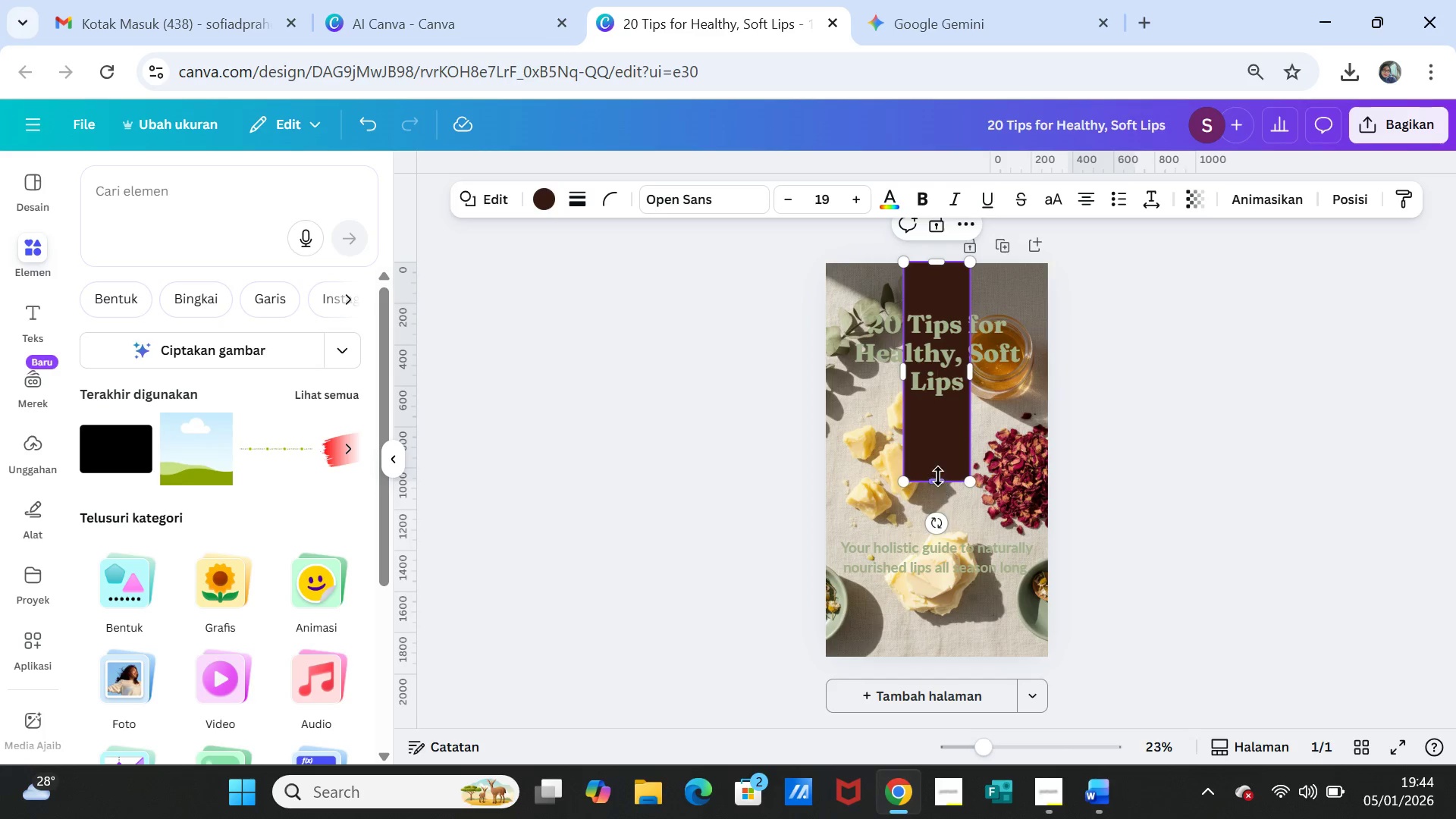 
left_click_drag(start_coordinate=[938, 476], to_coordinate=[926, 651])
 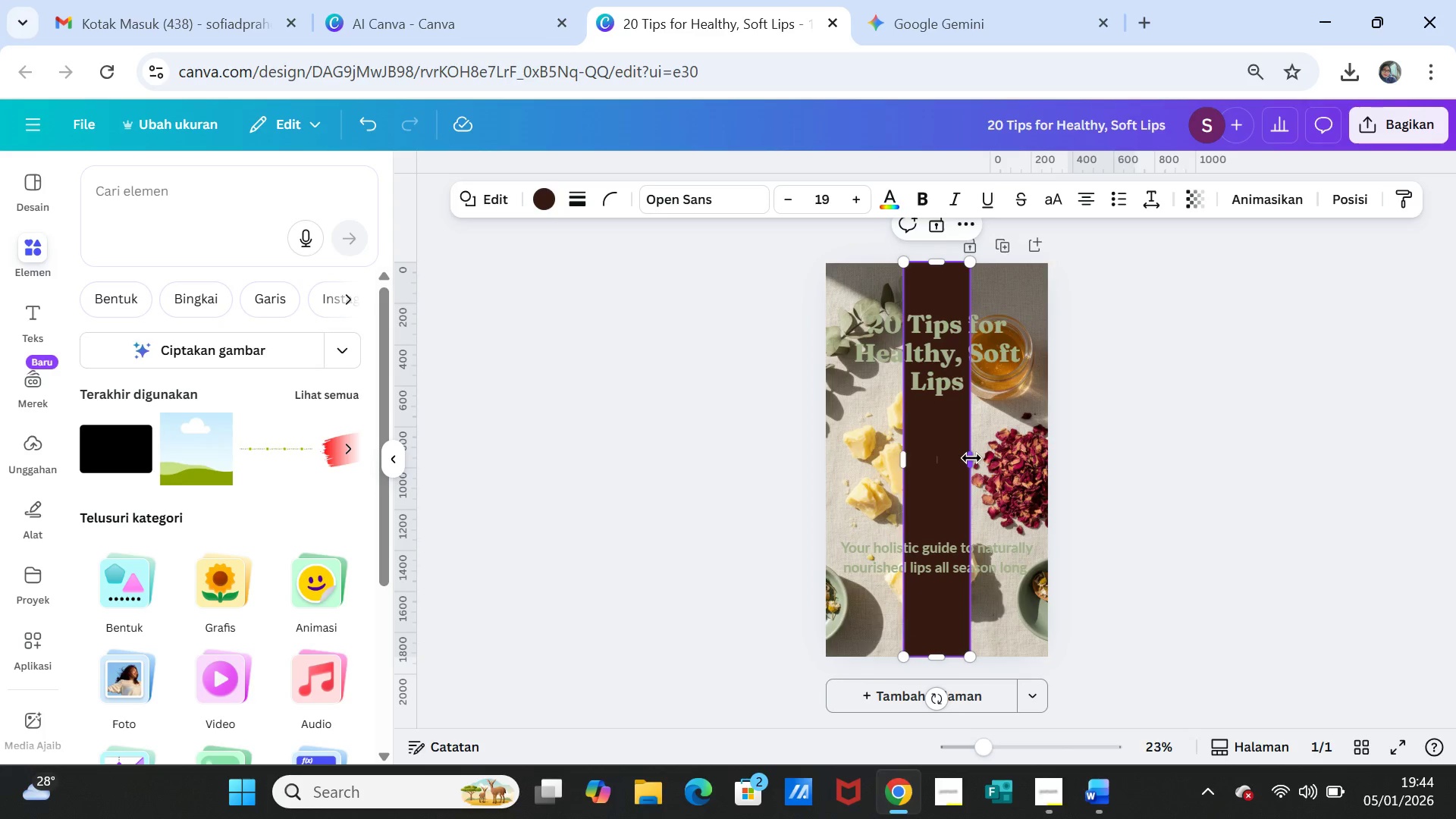 
left_click_drag(start_coordinate=[971, 458], to_coordinate=[1048, 457])
 